 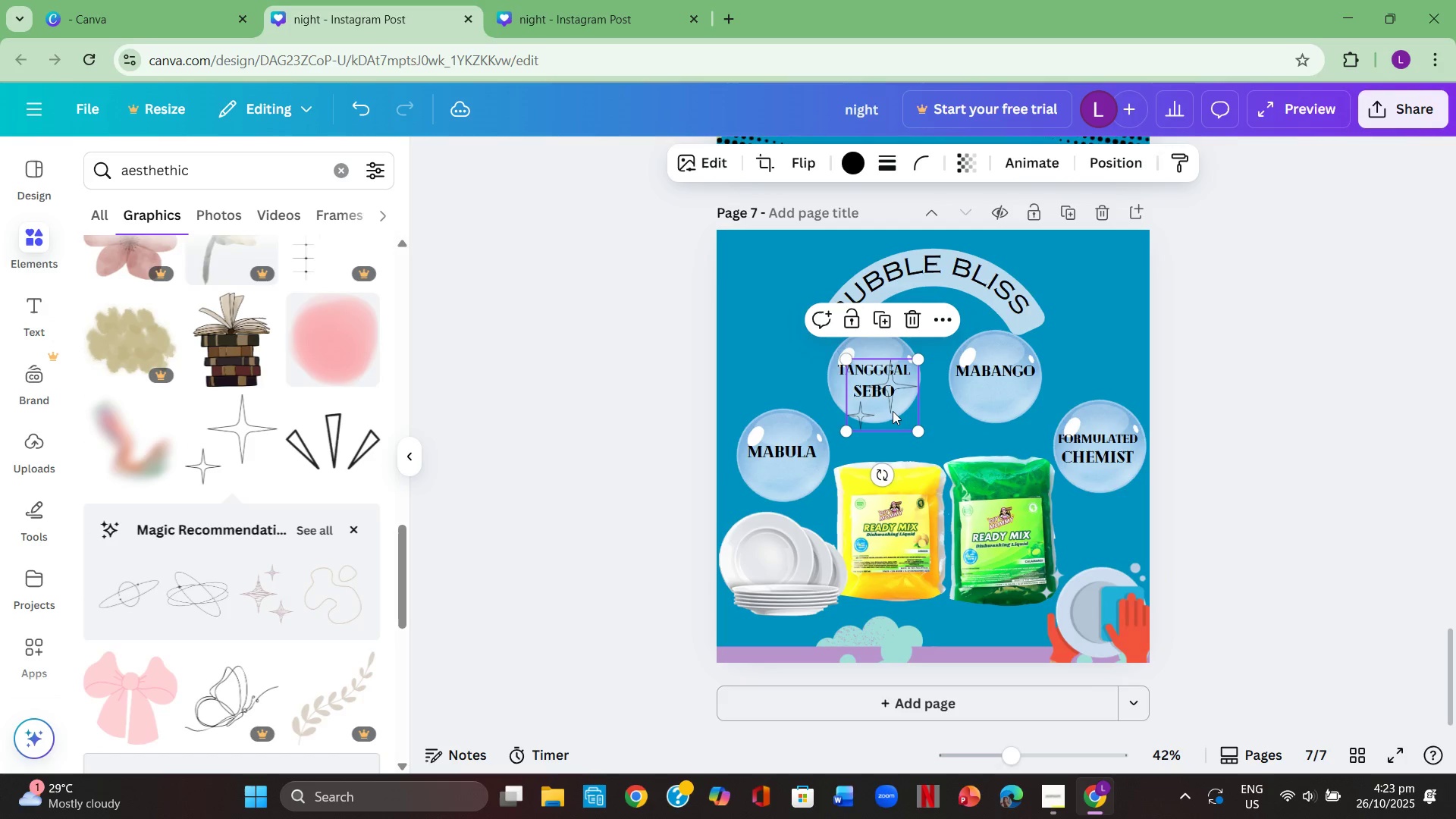 
left_click_drag(start_coordinate=[893, 411], to_coordinate=[802, 537])
 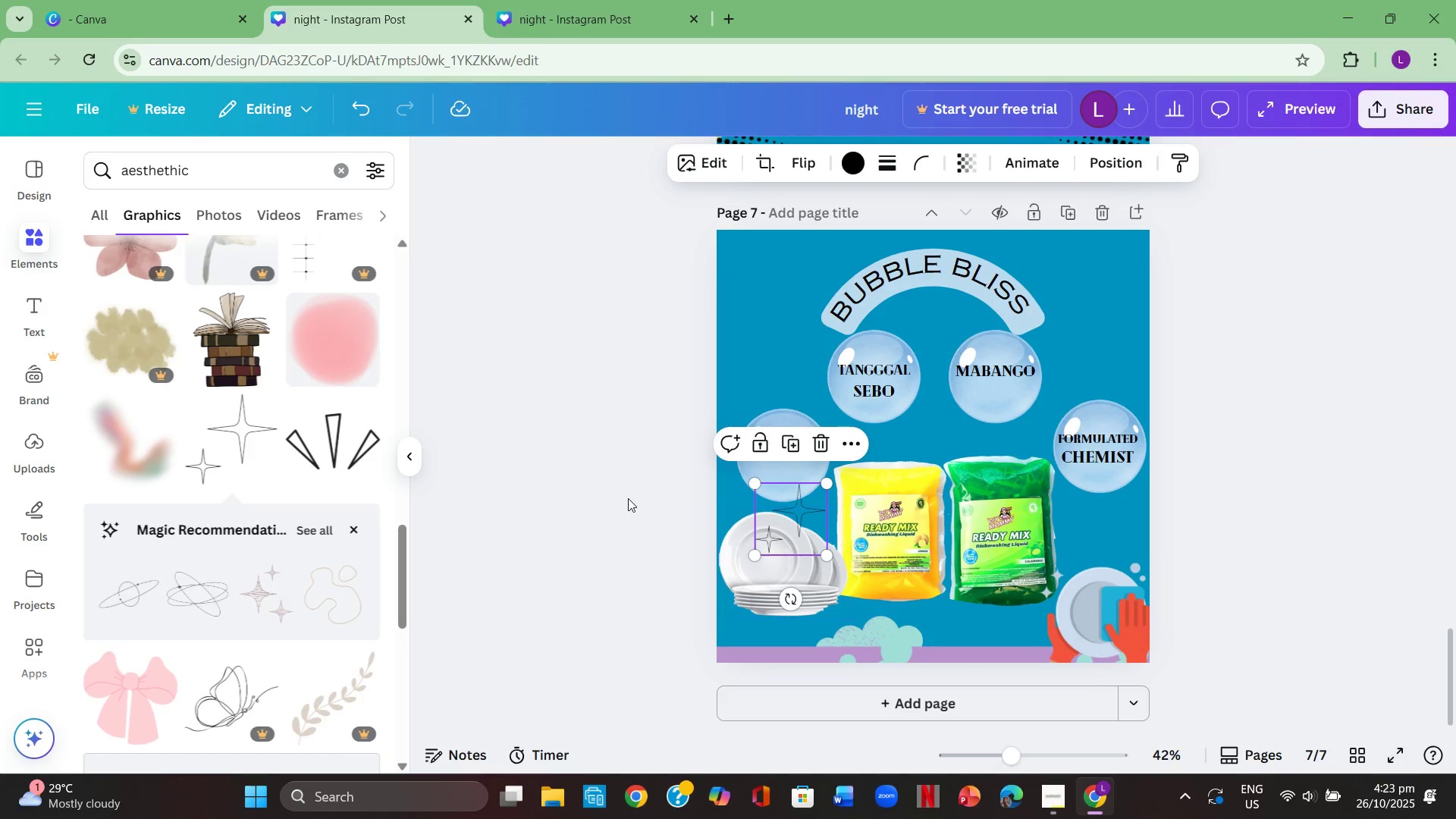 
left_click([628, 498])
 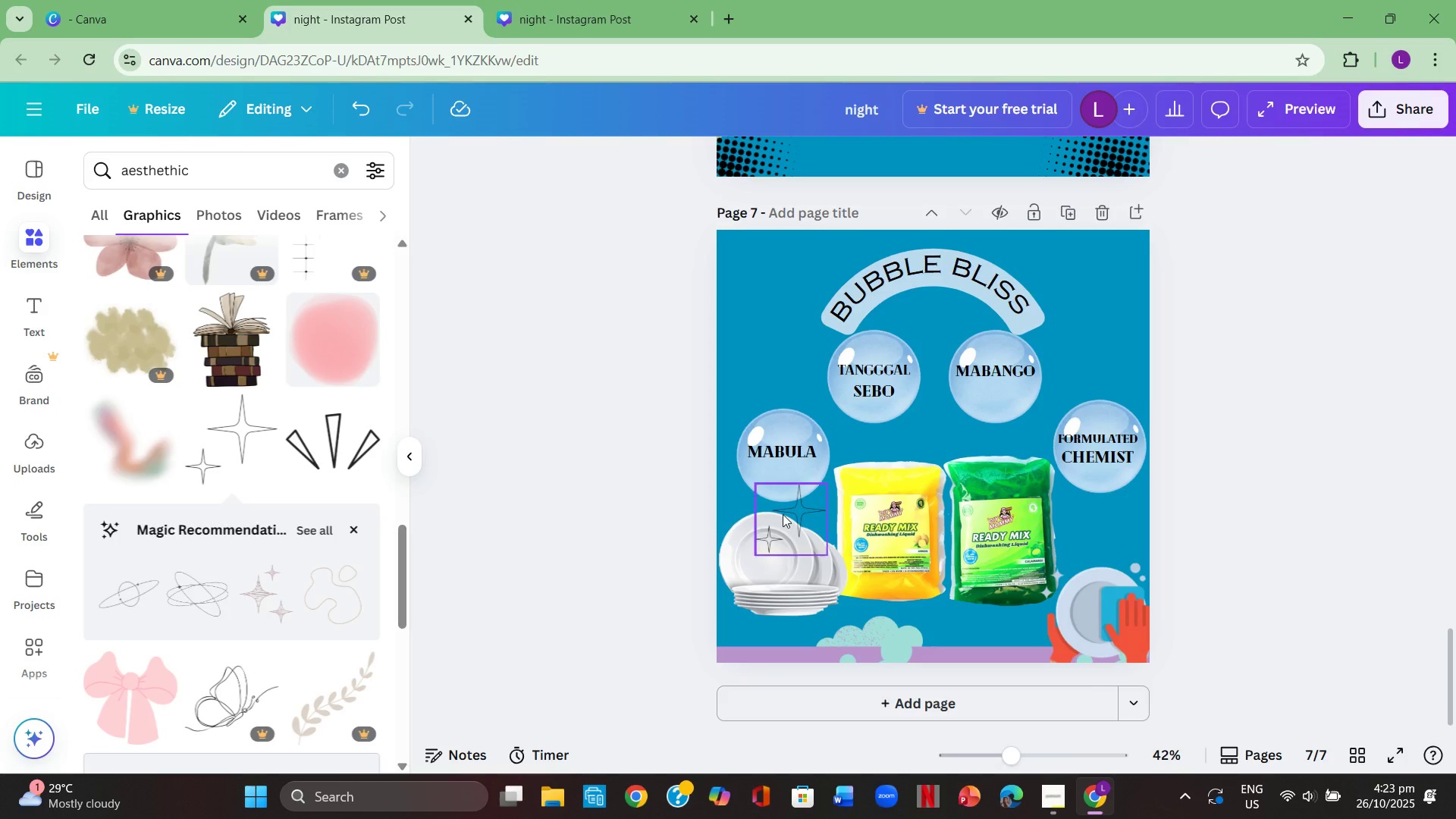 
left_click([786, 514])
 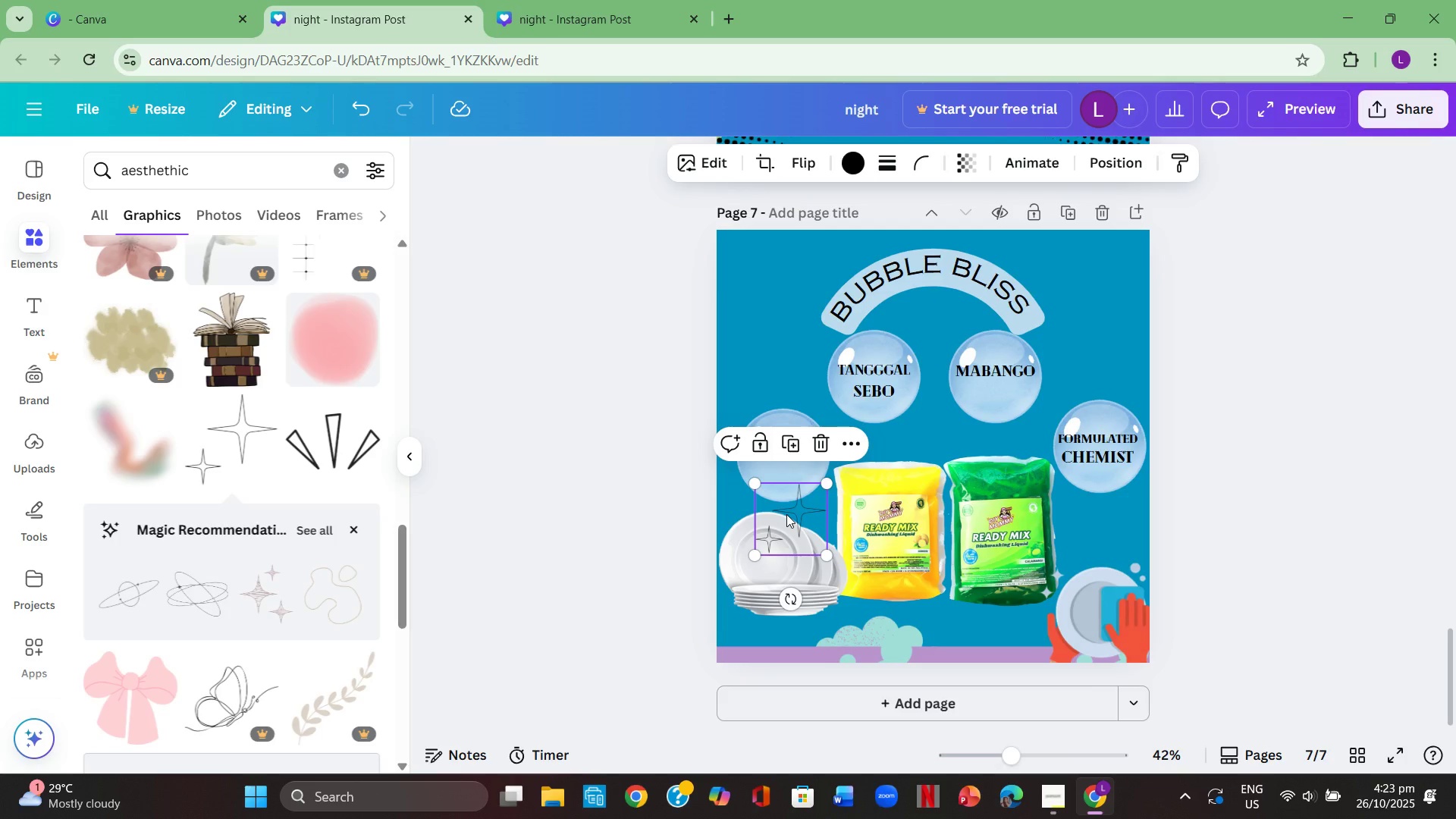 
key(Control+ControlLeft)
 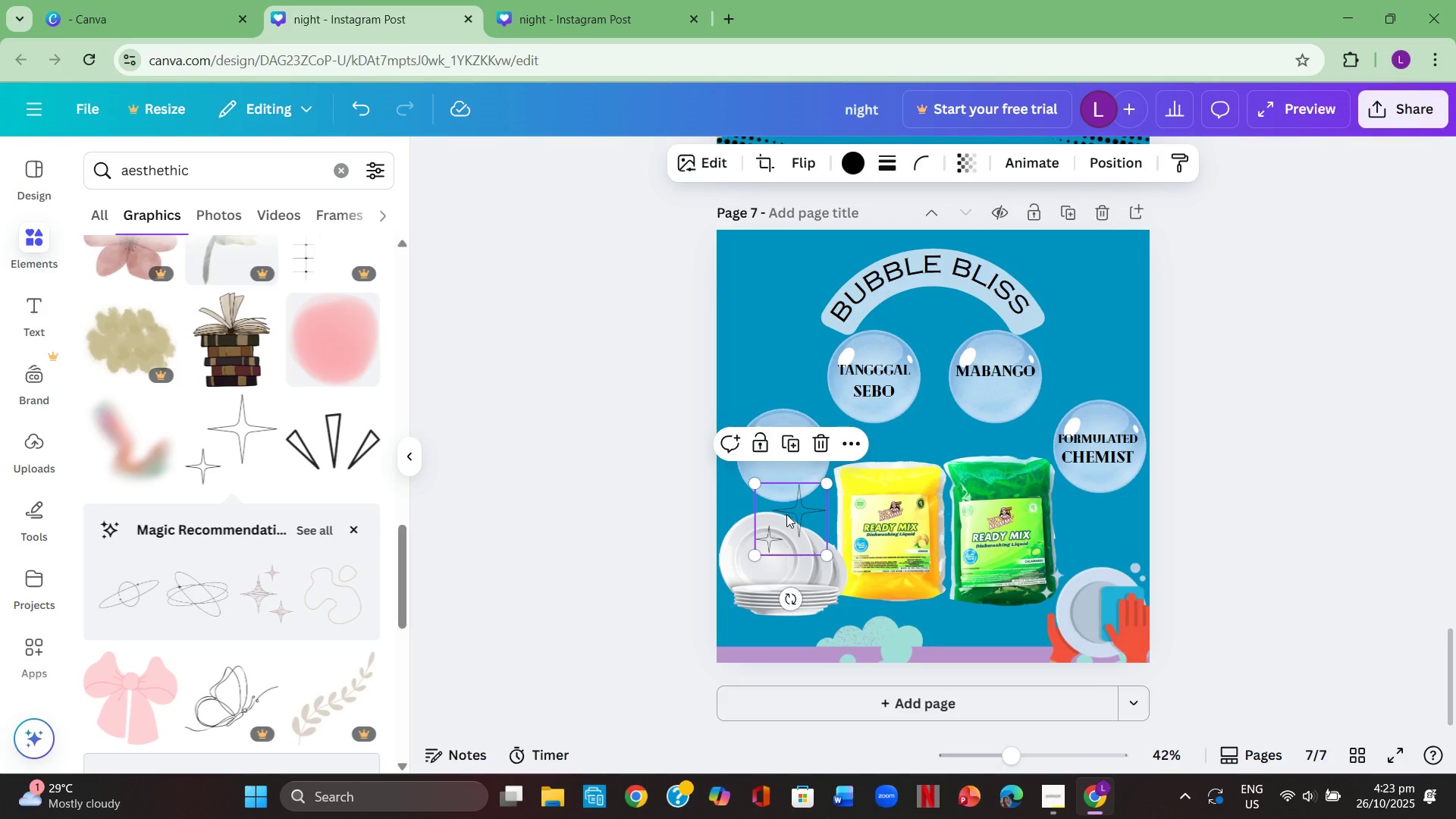 
key(Control+ControlLeft)
 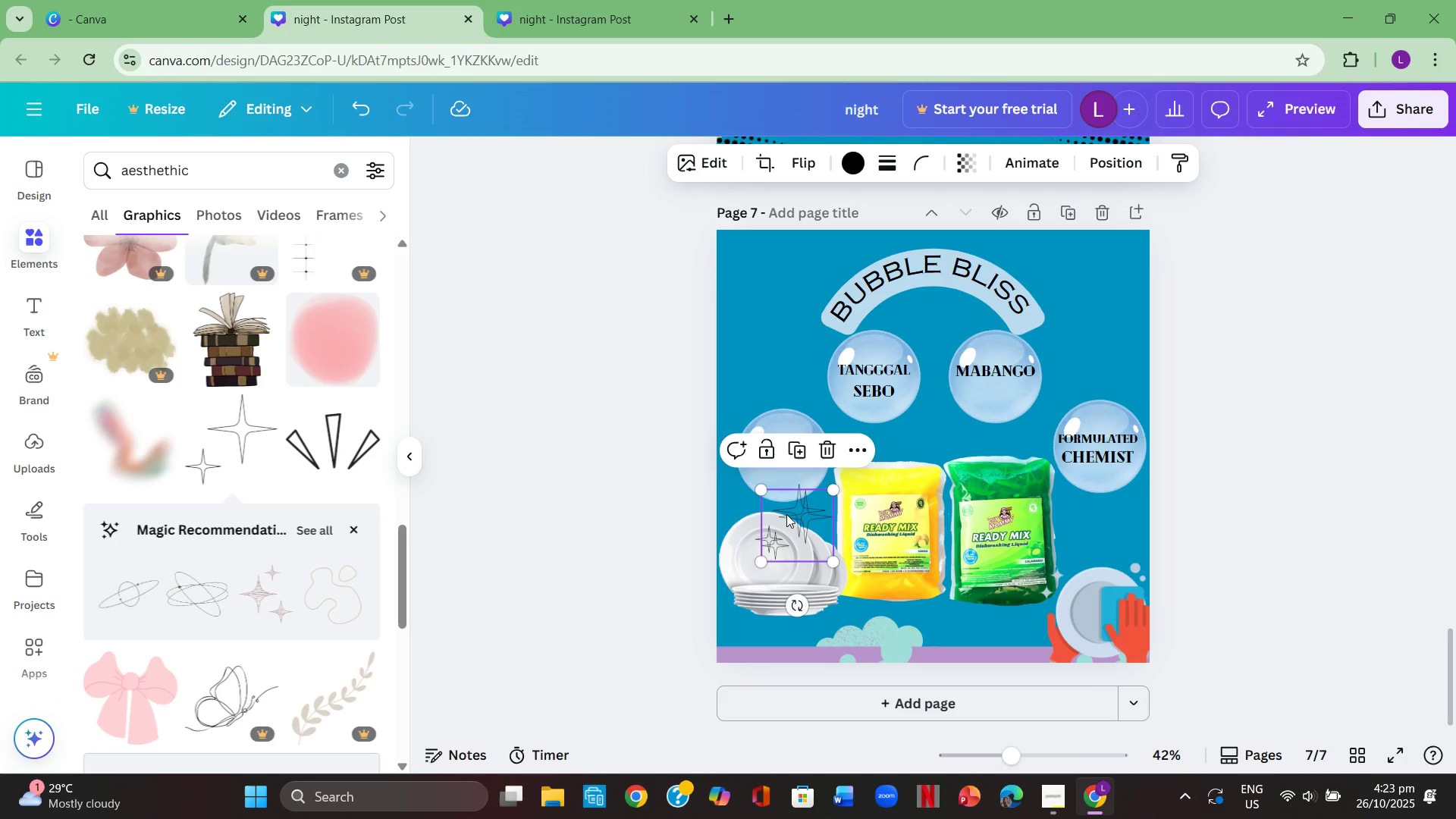 
key(Control+V)
 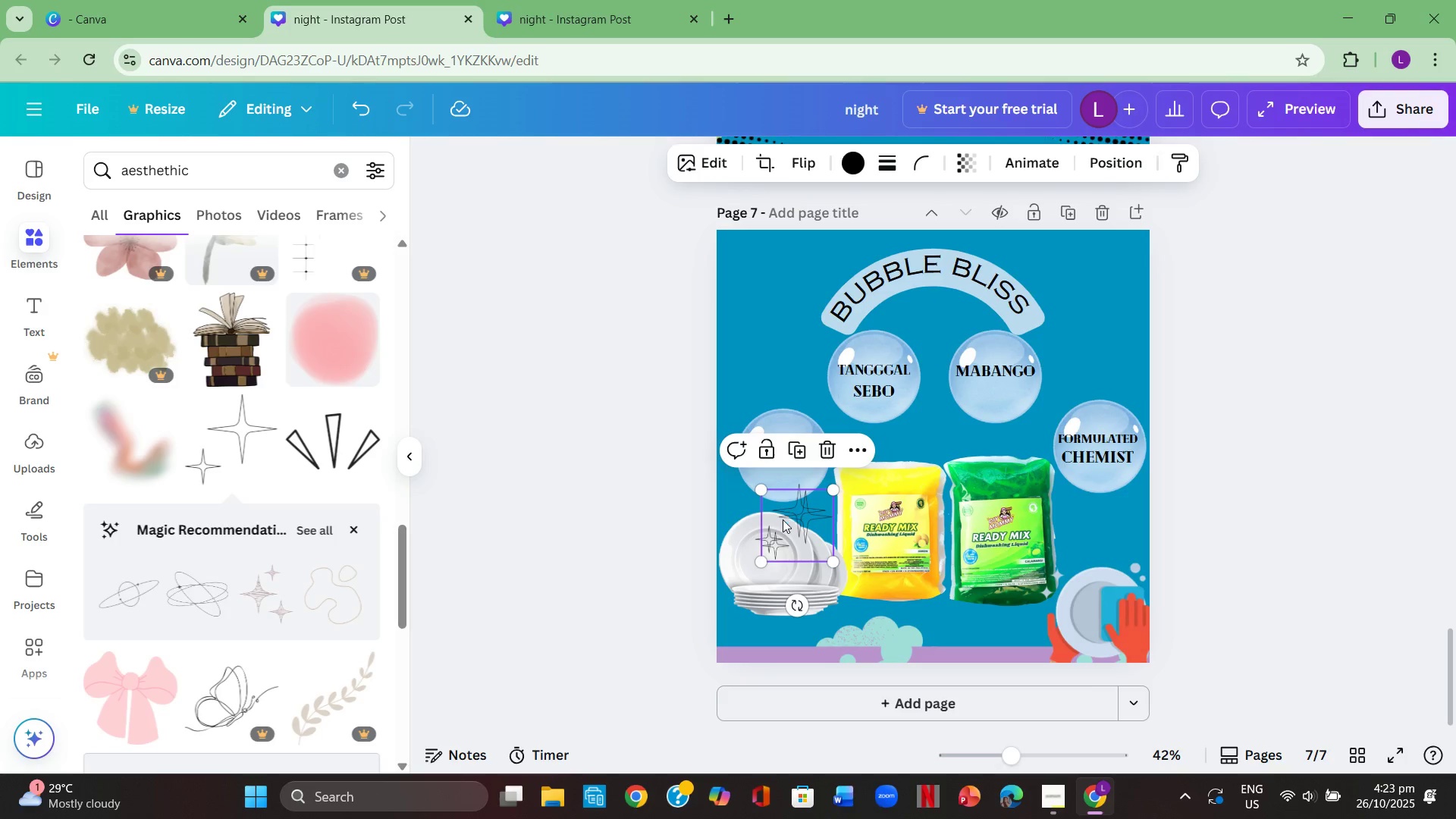 
left_click_drag(start_coordinate=[785, 529], to_coordinate=[1106, 569])
 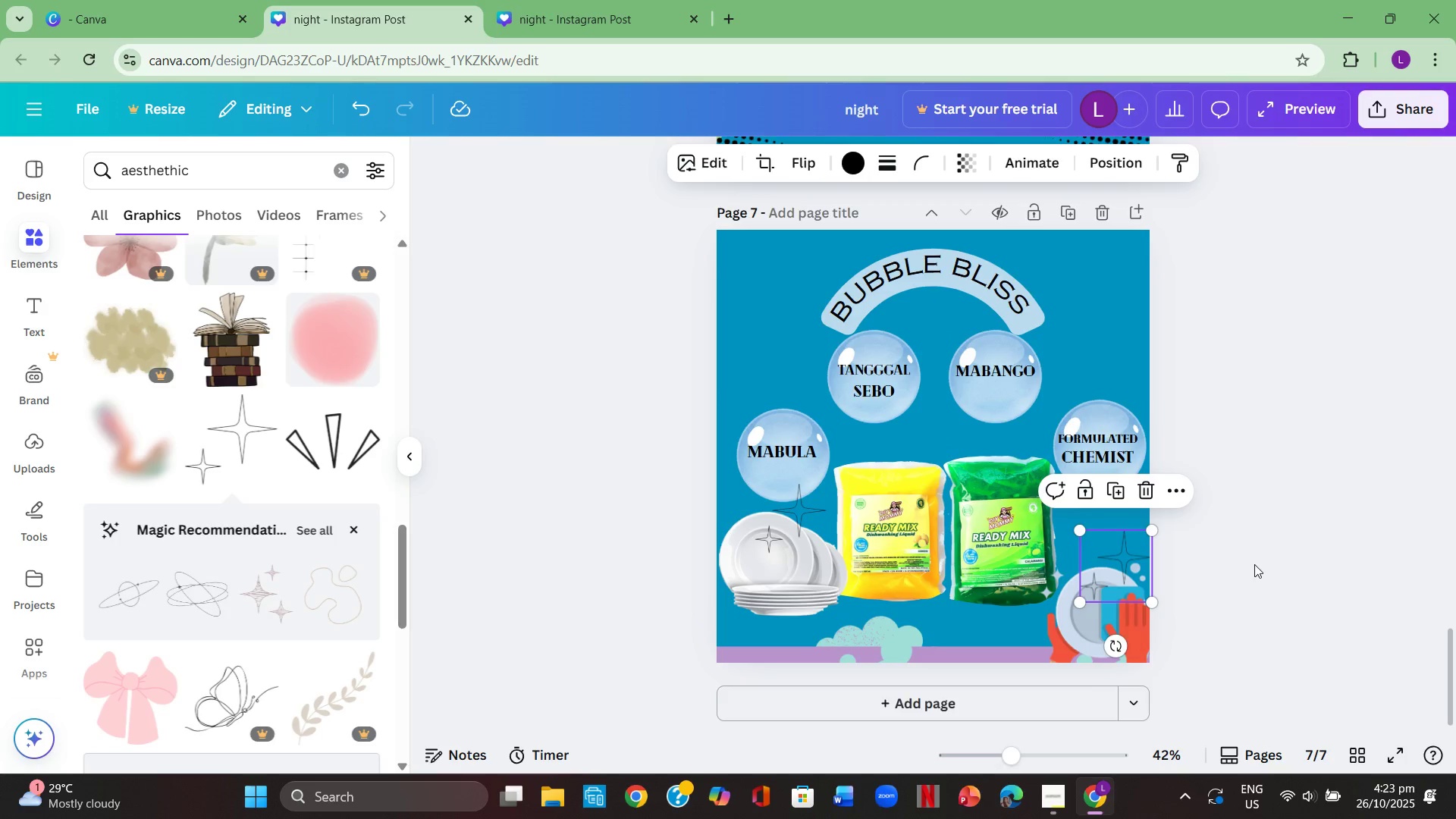 
left_click([1254, 564])
 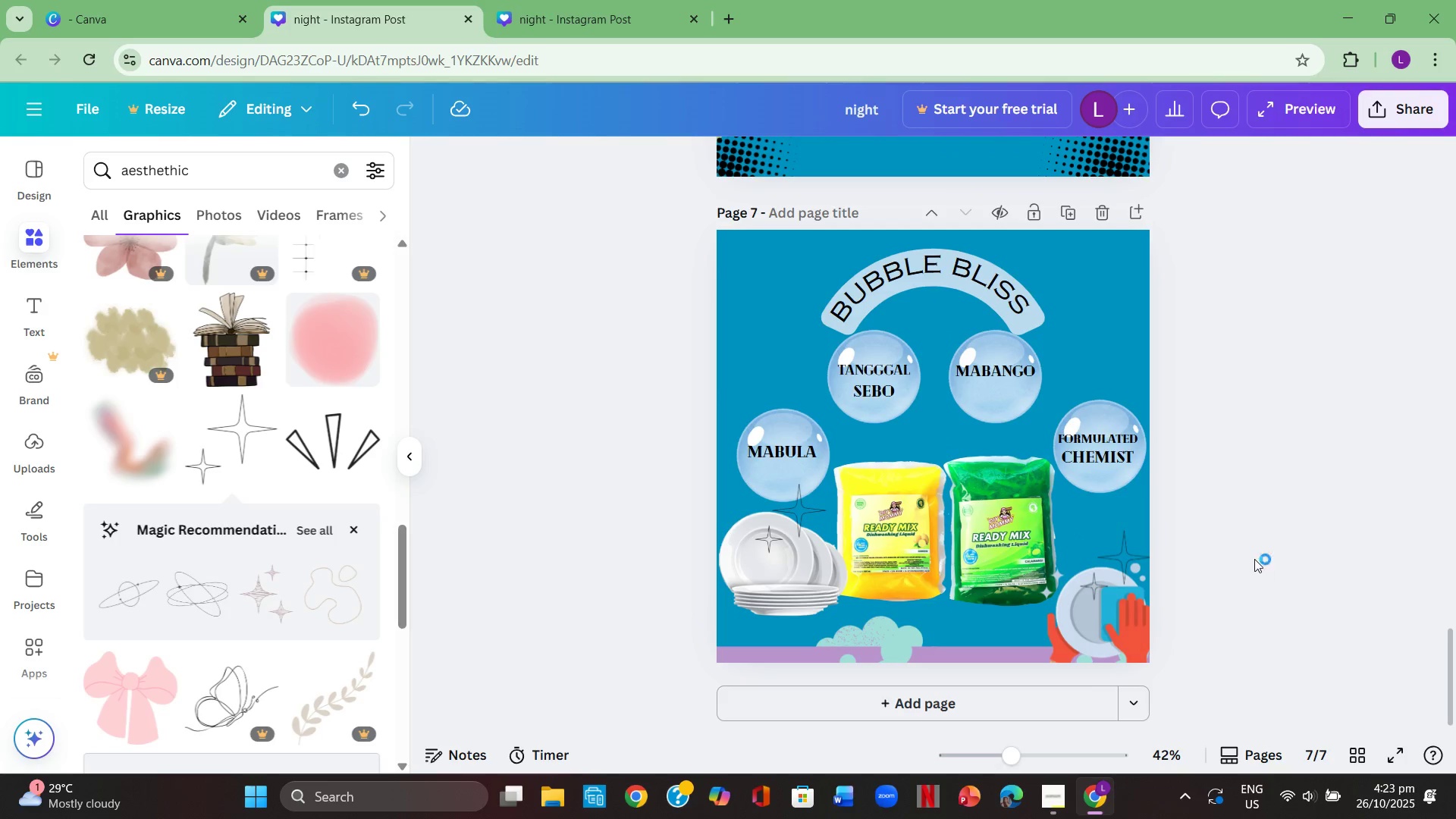 
scroll: coordinate [166, 502], scroll_direction: down, amount: 12.0
 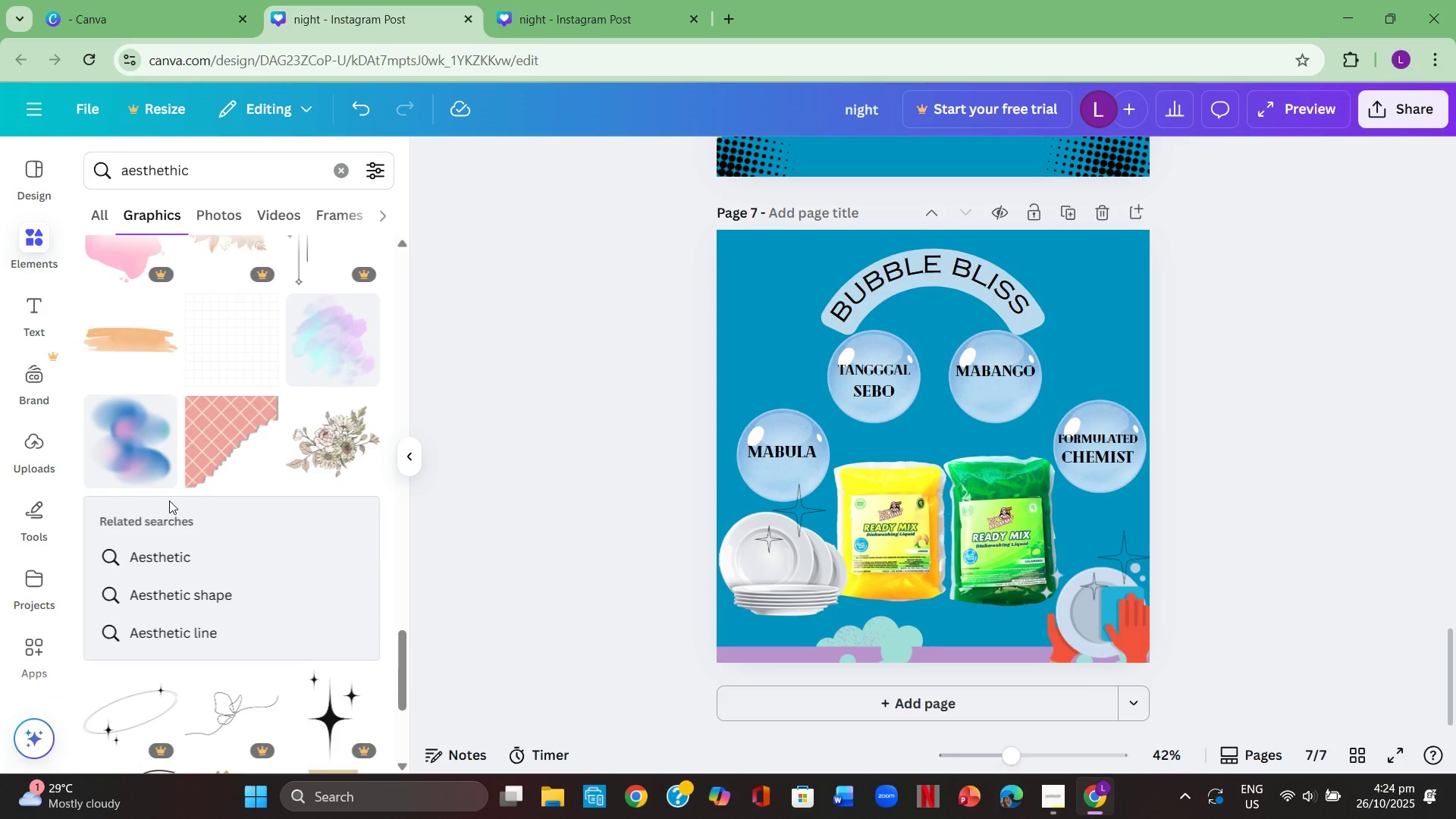 
scroll: coordinate [177, 490], scroll_direction: up, amount: 1.0
 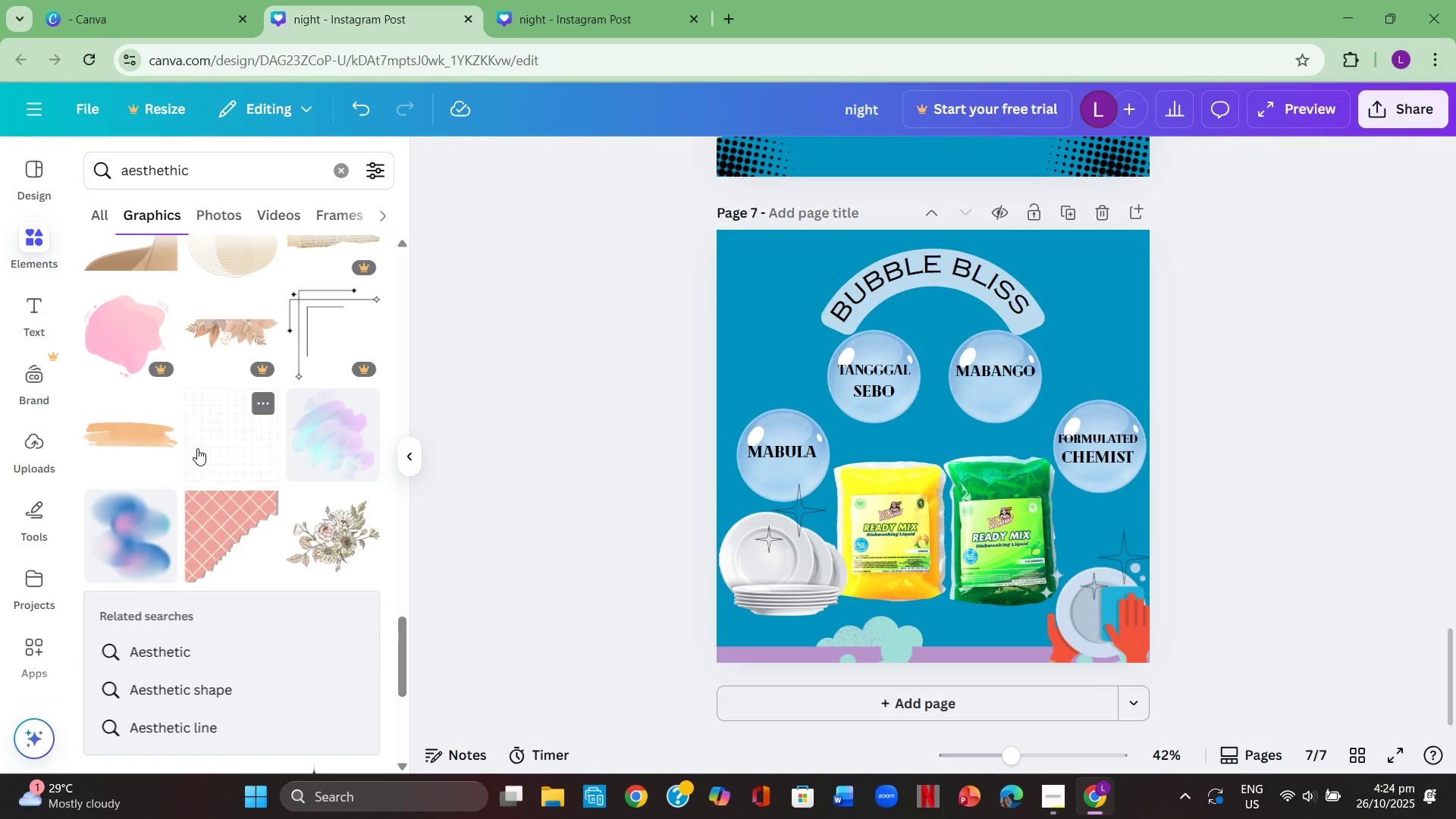 
left_click([197, 448])
 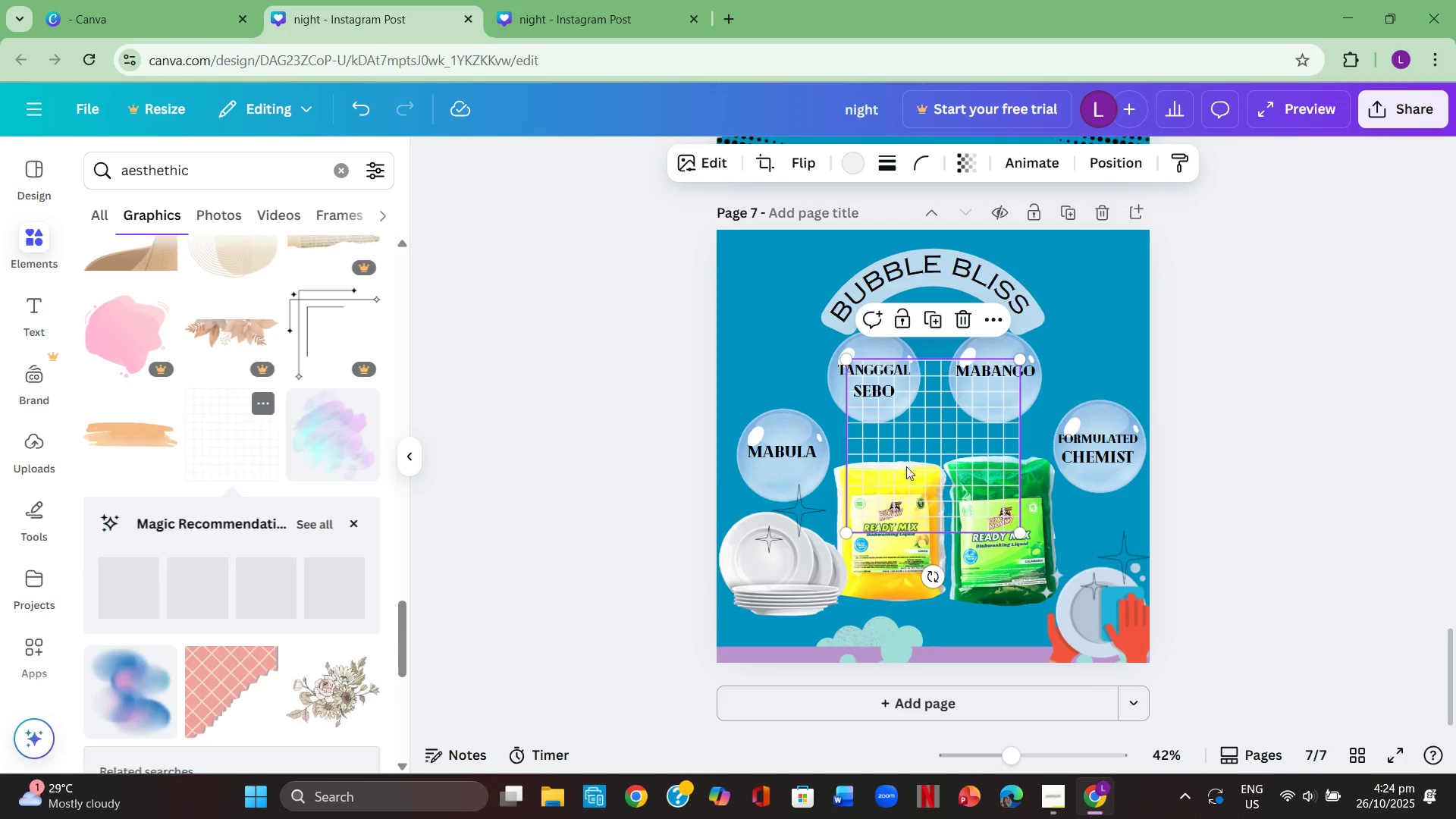 
left_click_drag(start_coordinate=[924, 446], to_coordinate=[798, 280])
 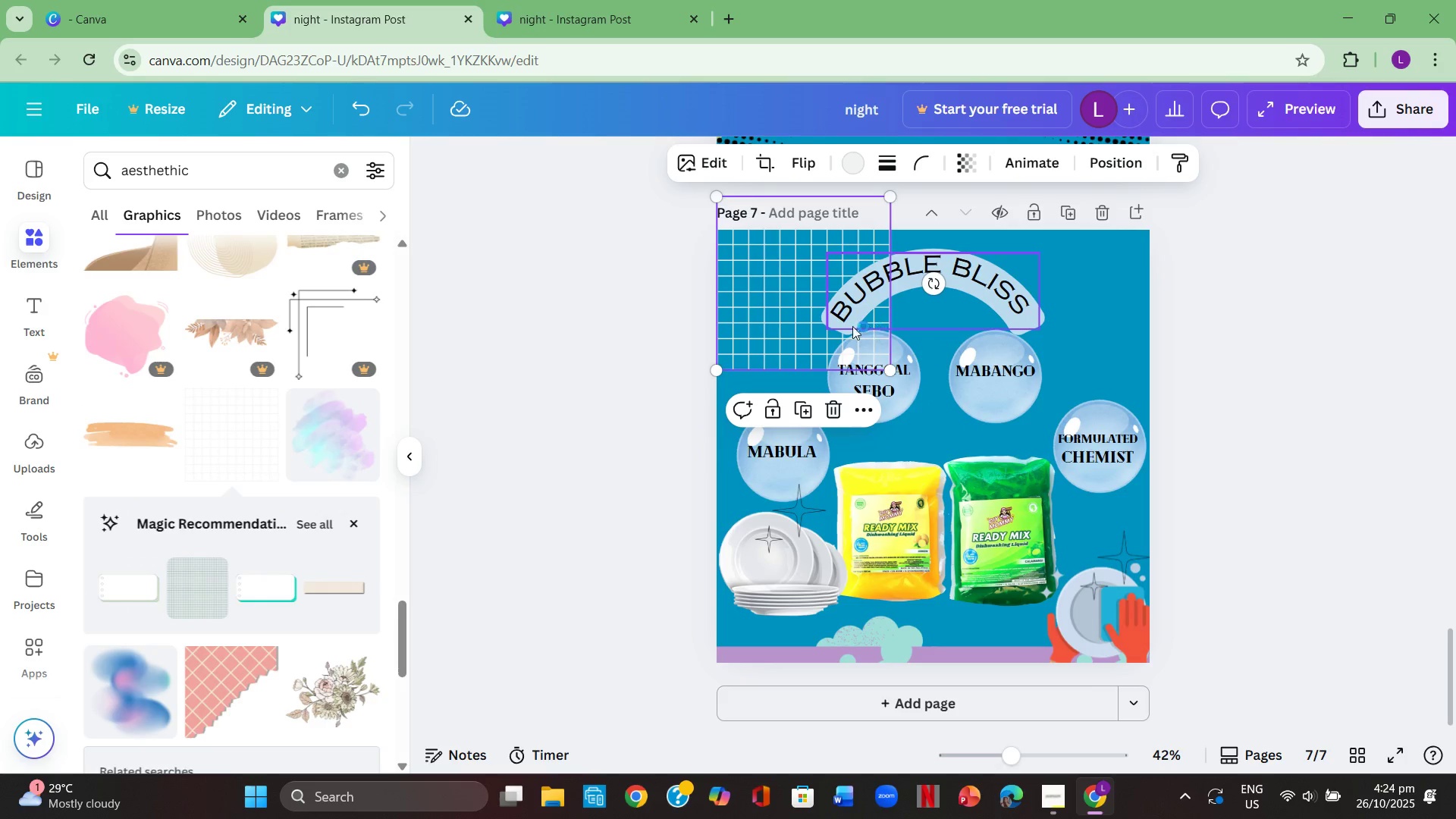 
left_click_drag(start_coordinate=[840, 322], to_coordinate=[844, 419])
 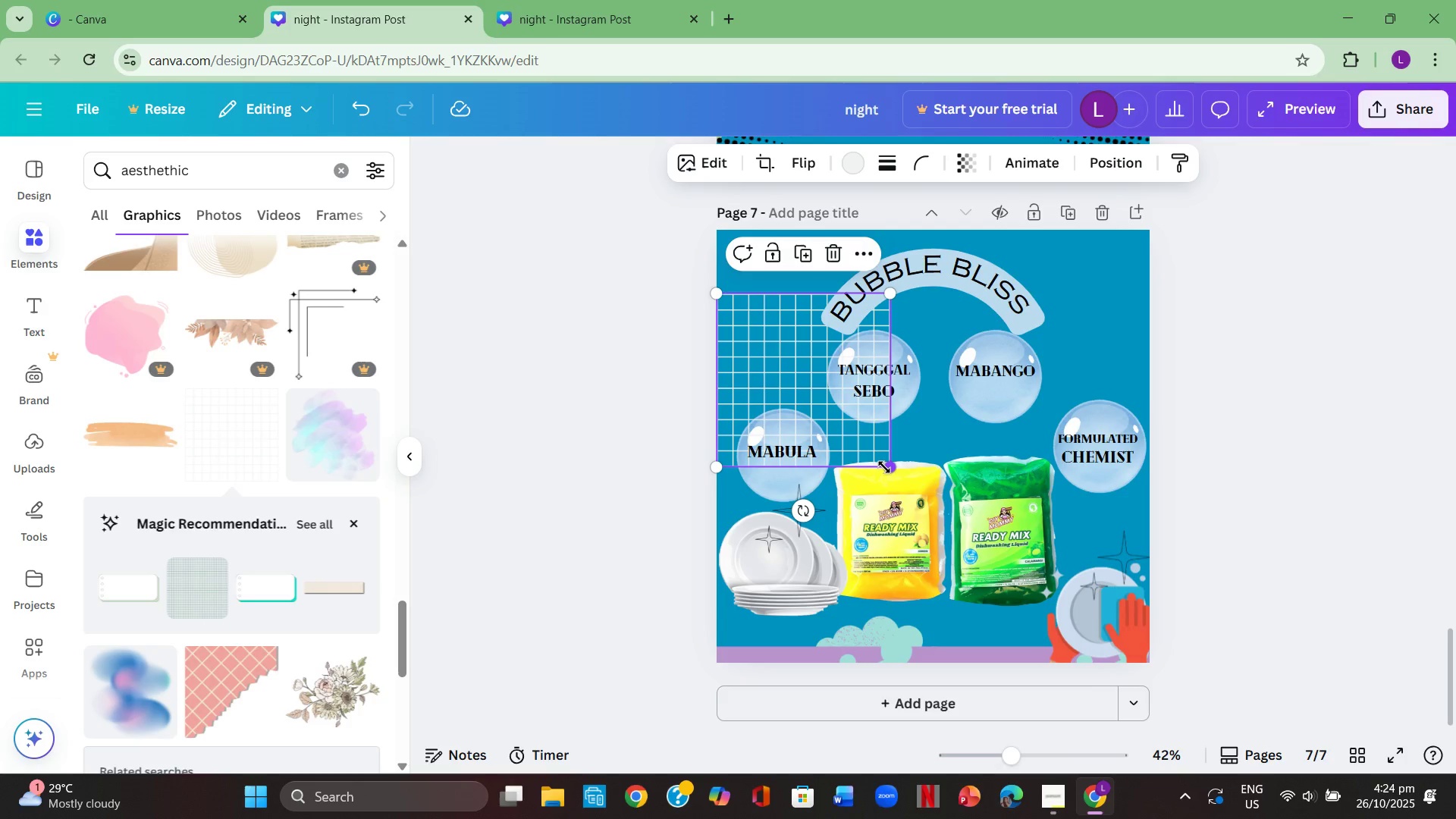 
left_click_drag(start_coordinate=[889, 467], to_coordinate=[1178, 550])
 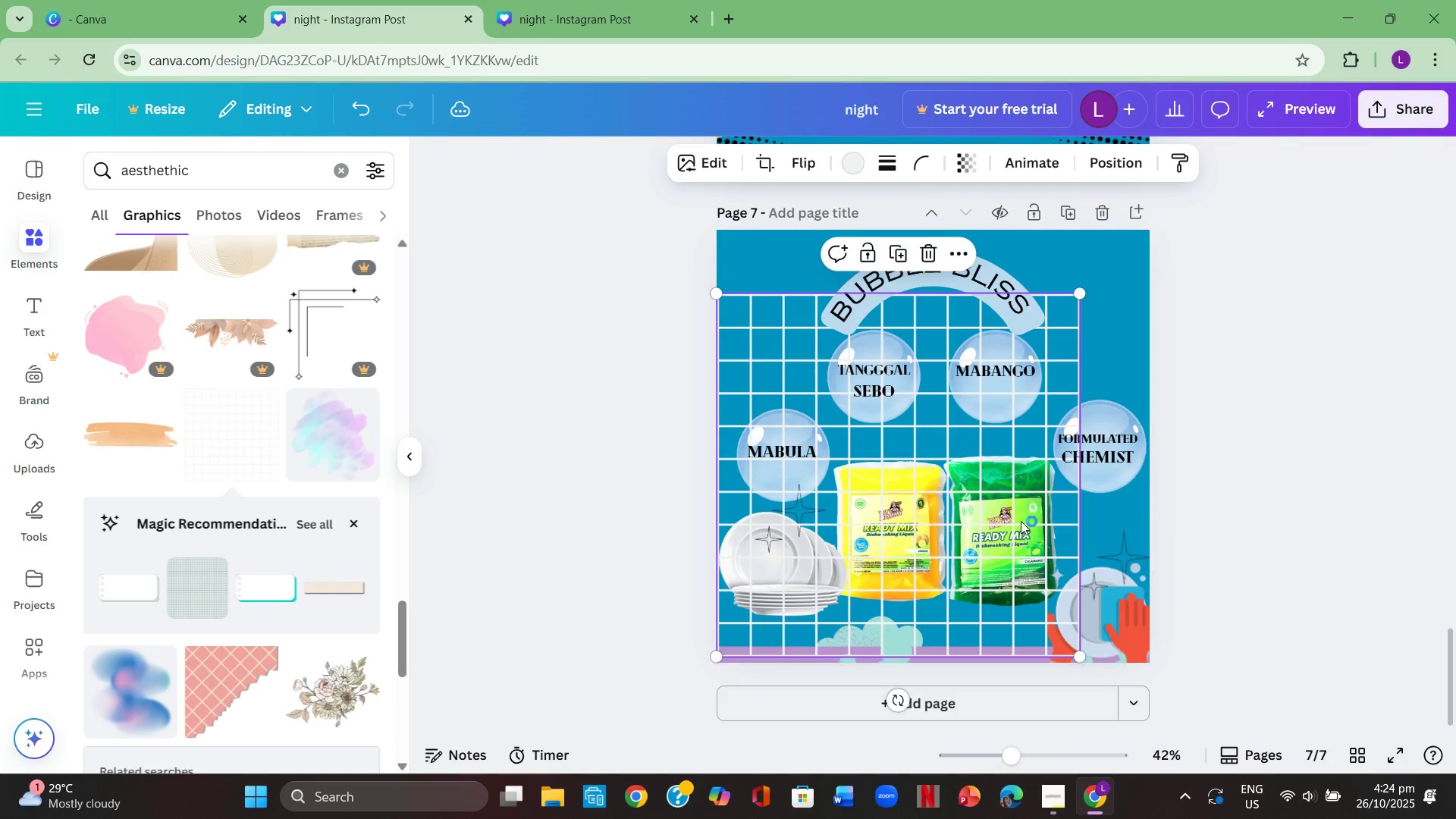 
left_click_drag(start_coordinate=[1021, 521], to_coordinate=[1015, 457])
 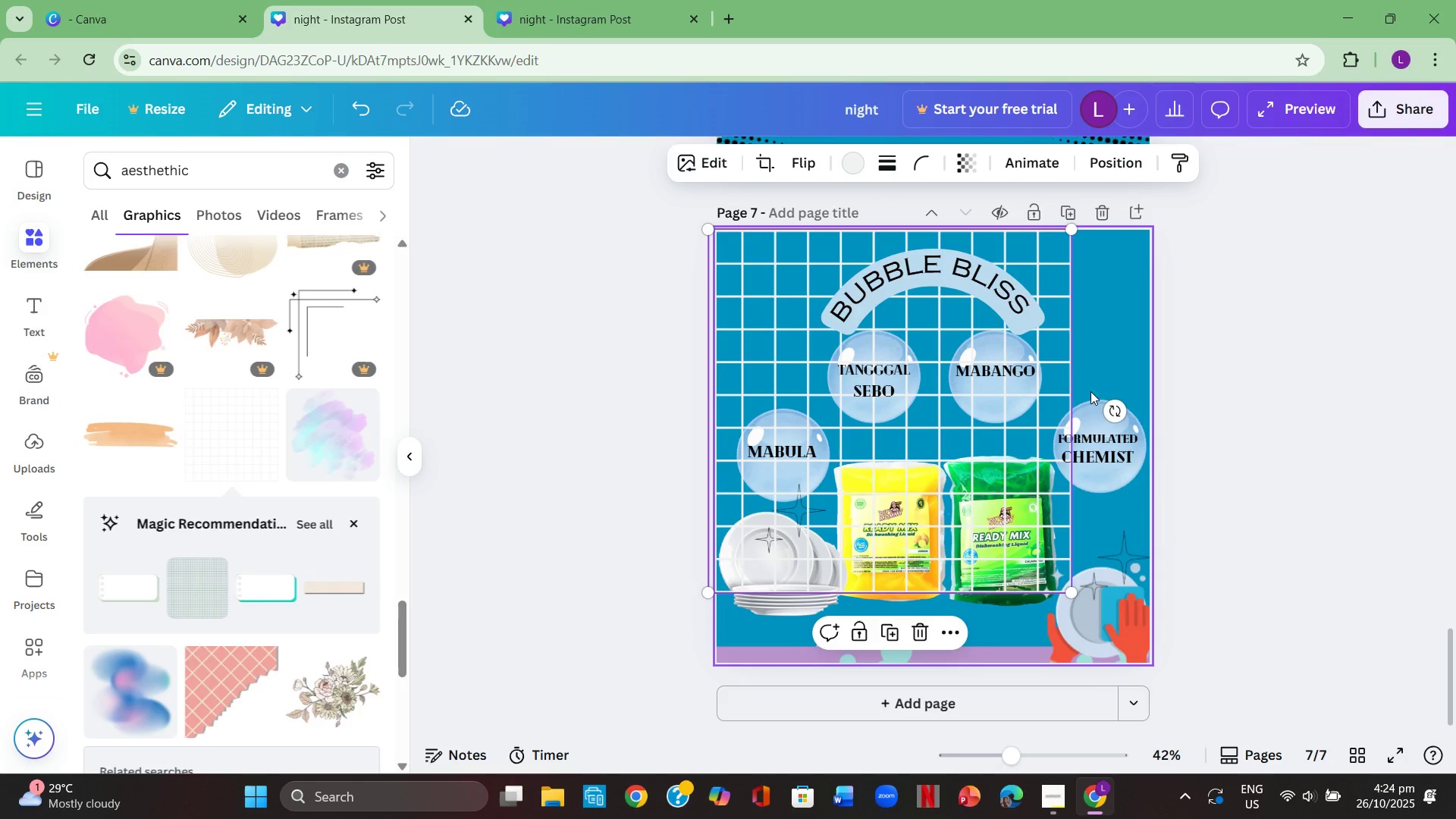 
left_click([1063, 382])
 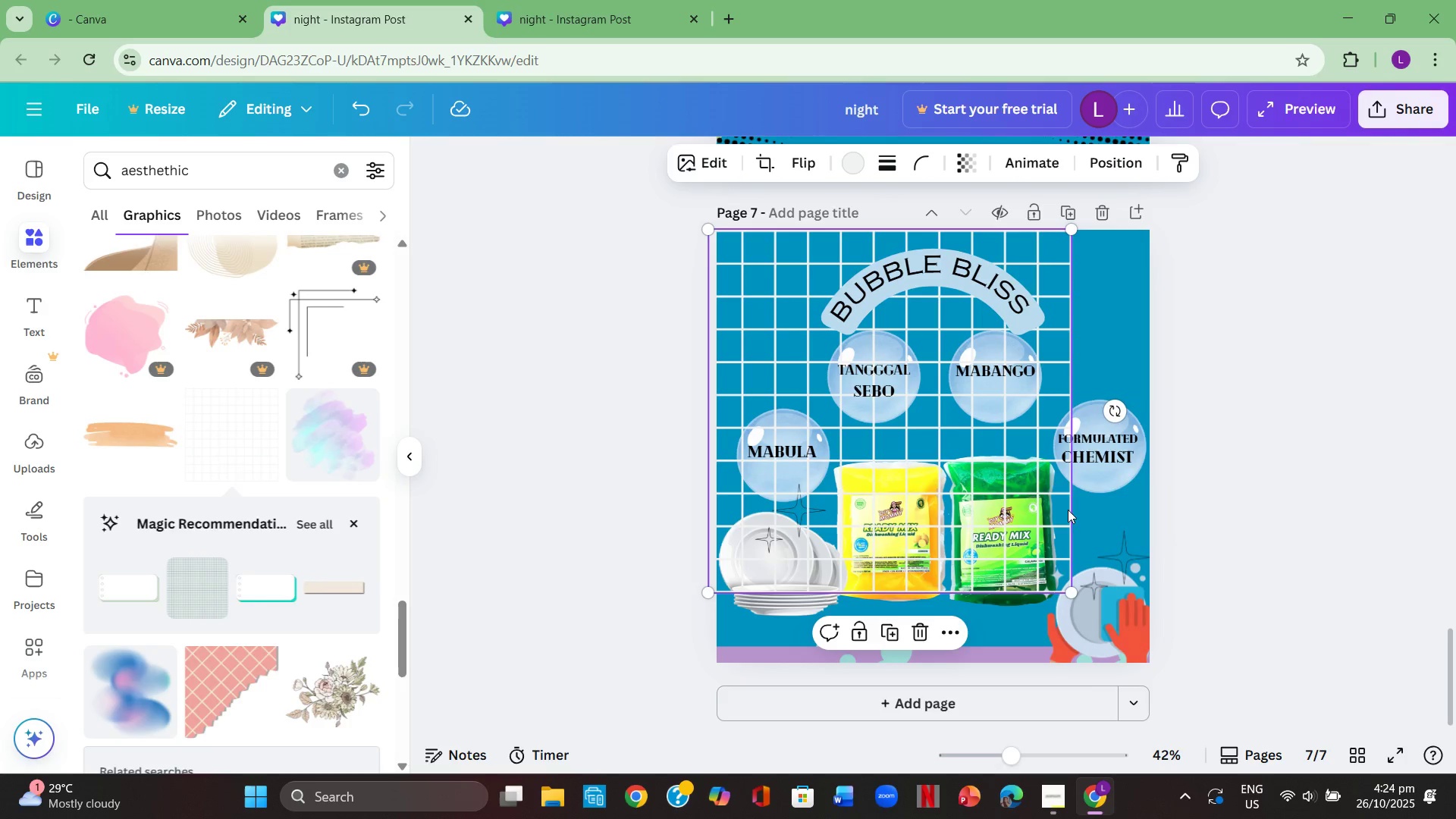 
left_click([1062, 531])
 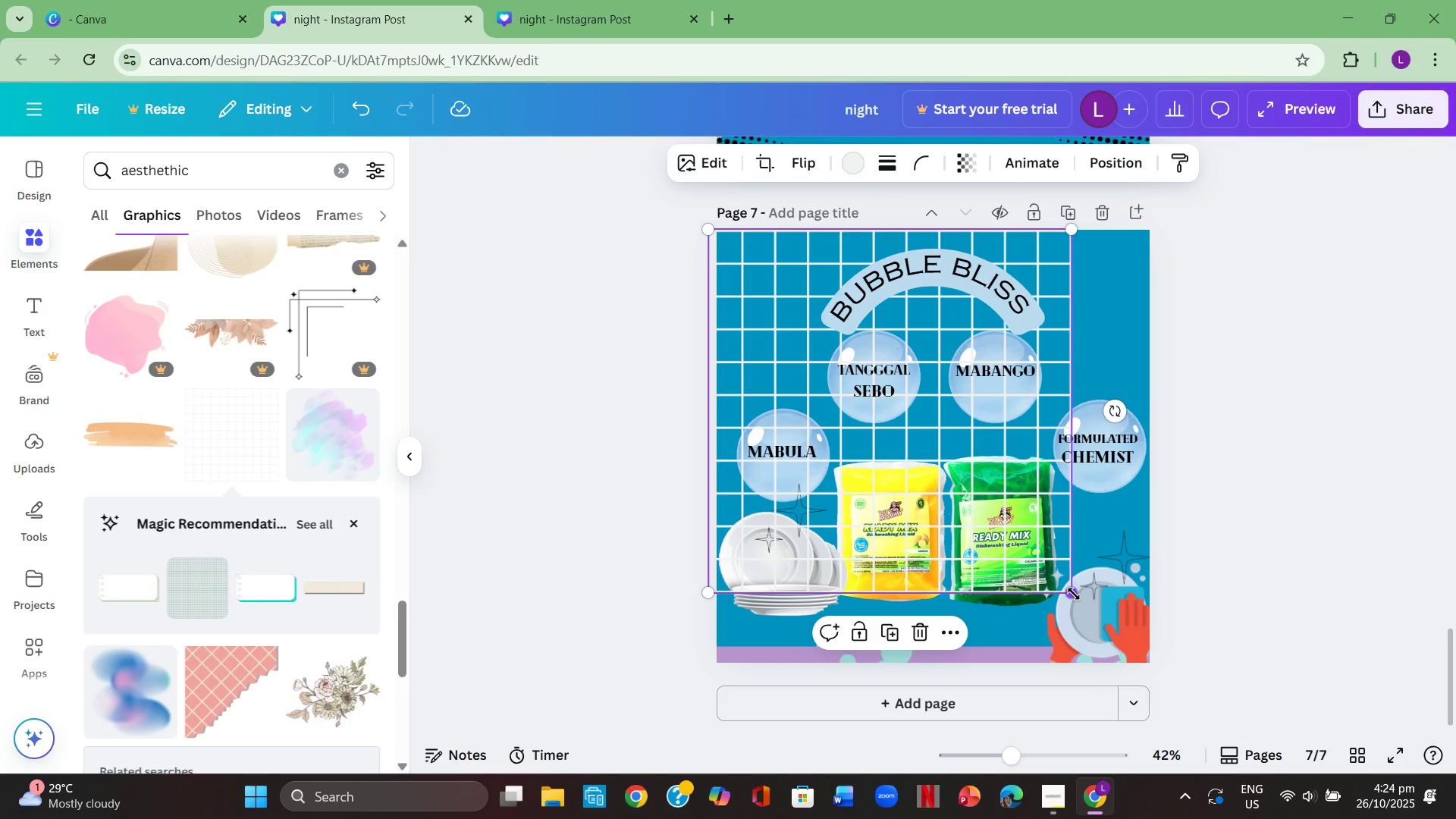 
left_click_drag(start_coordinate=[1074, 594], to_coordinate=[1101, 513])
 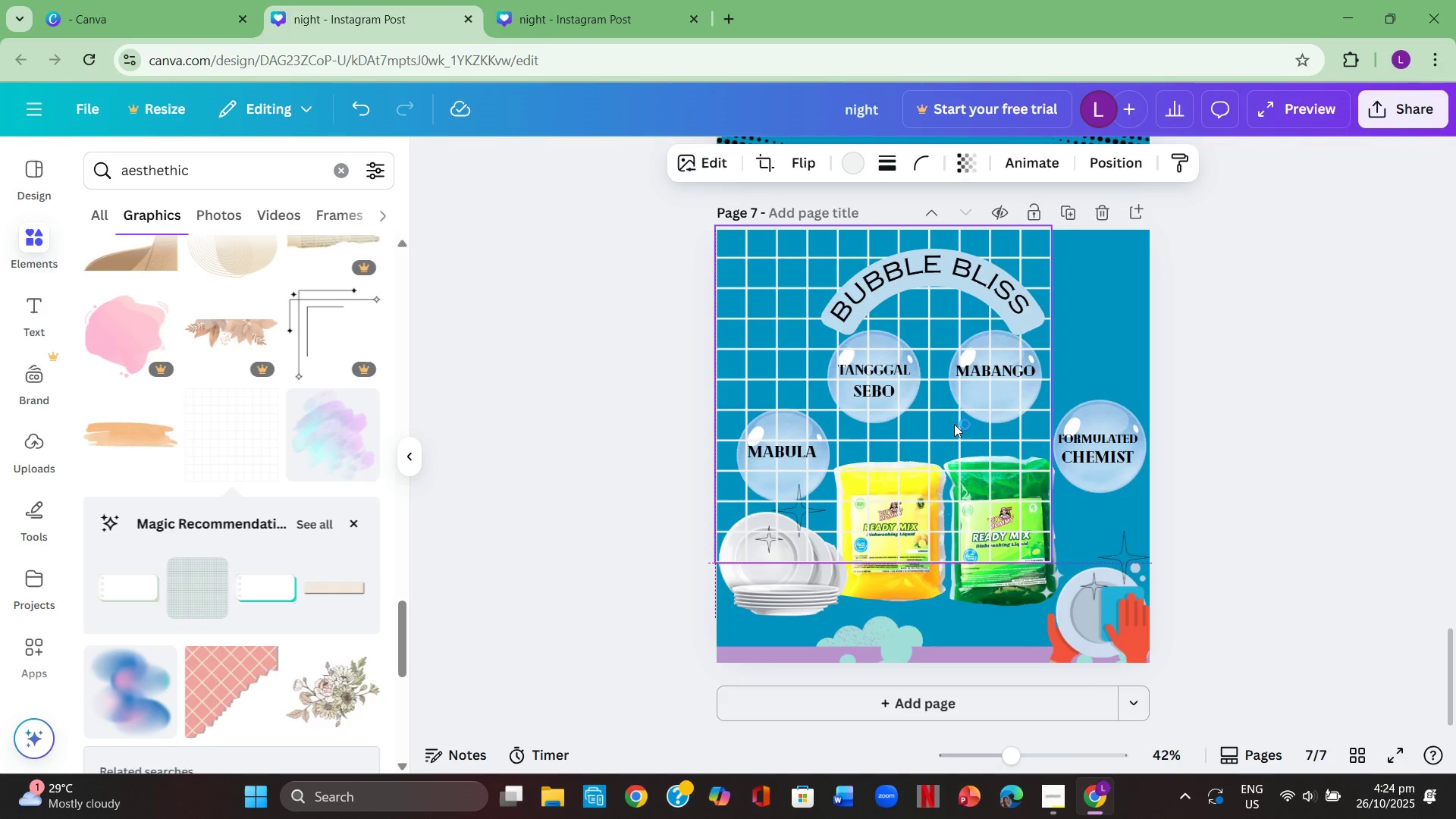 
left_click([1232, 430])
 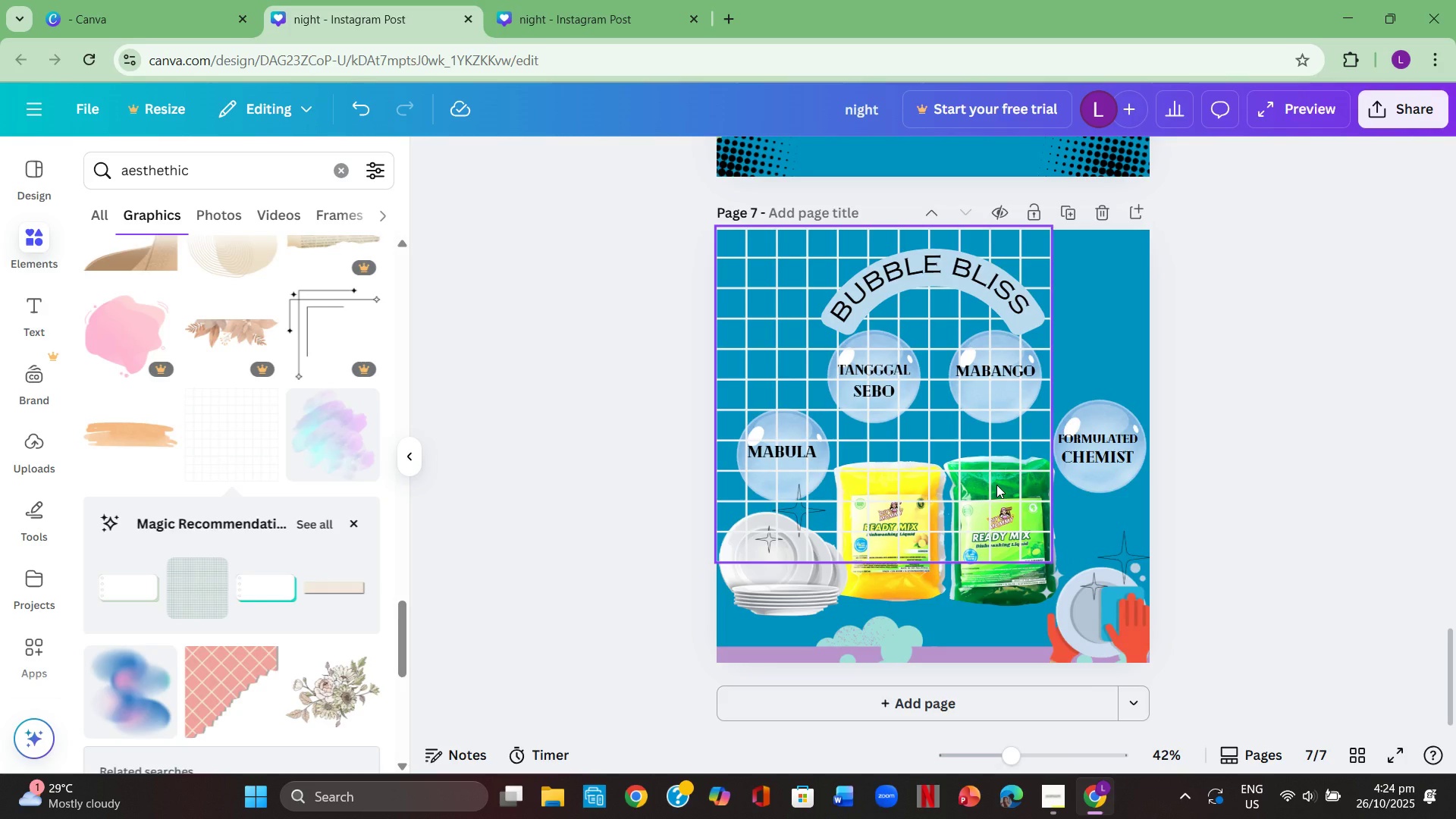 
left_click([996, 485])
 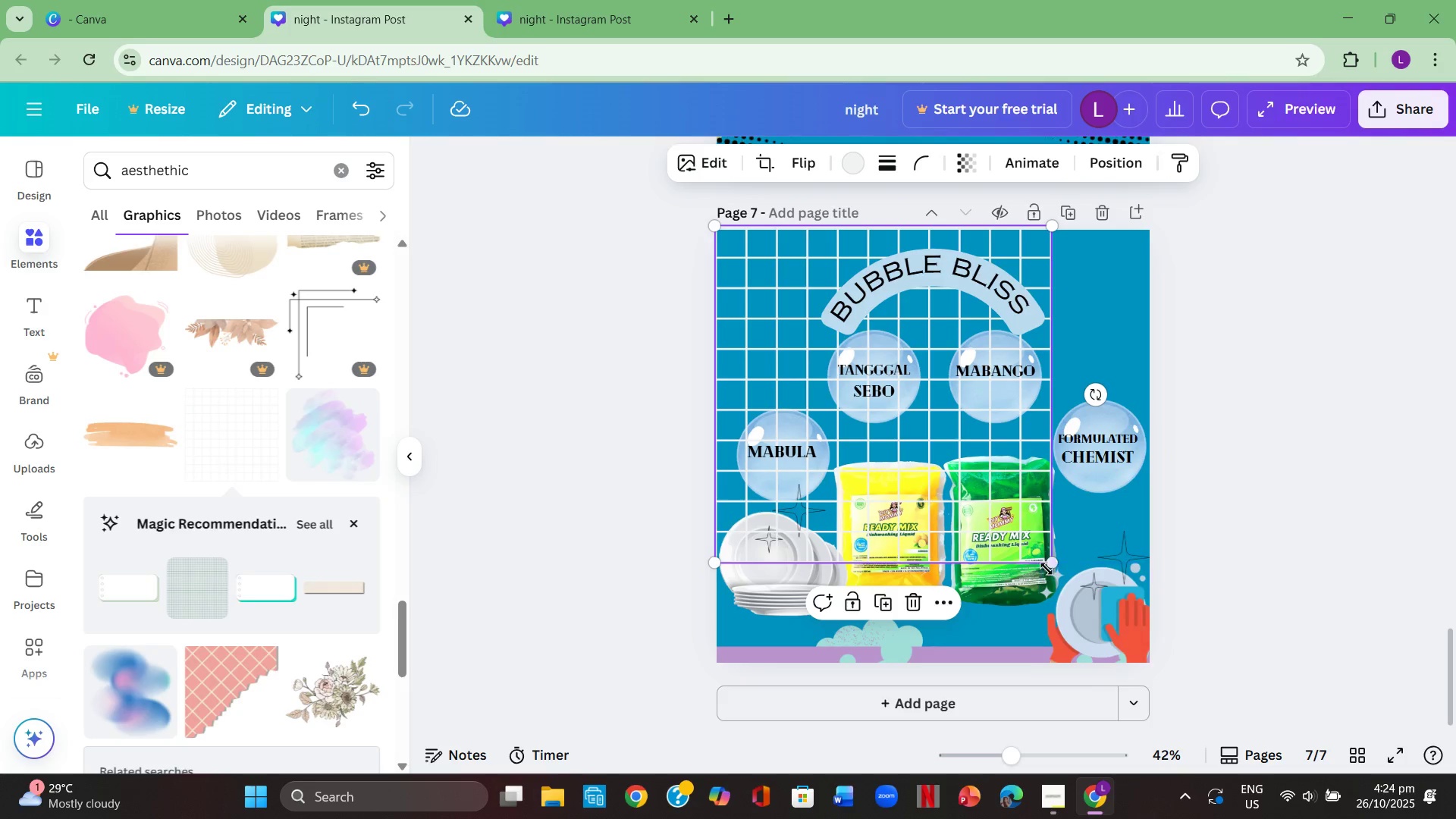 
left_click_drag(start_coordinate=[1048, 562], to_coordinate=[1027, 500])
 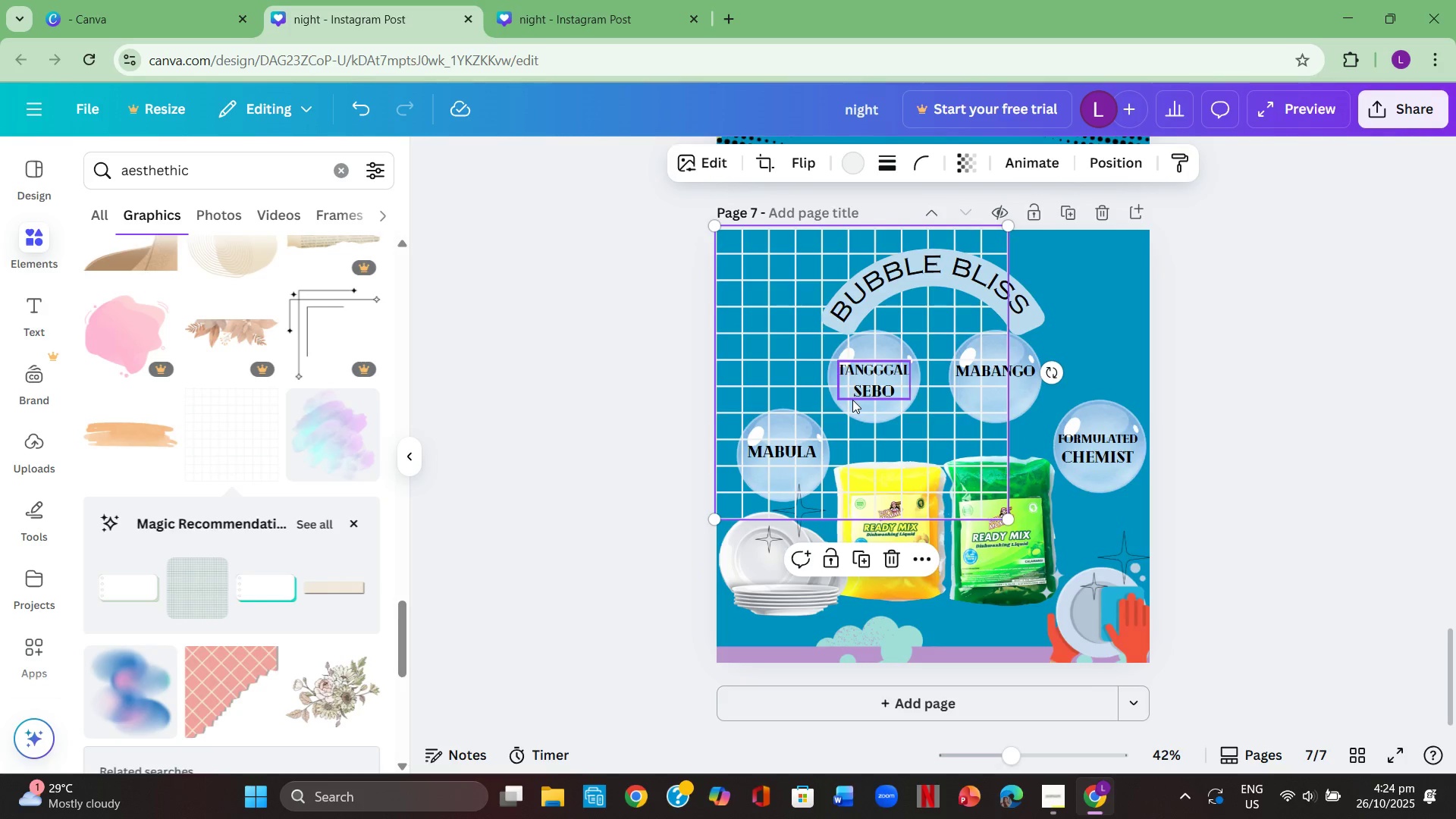 
left_click([852, 400])
 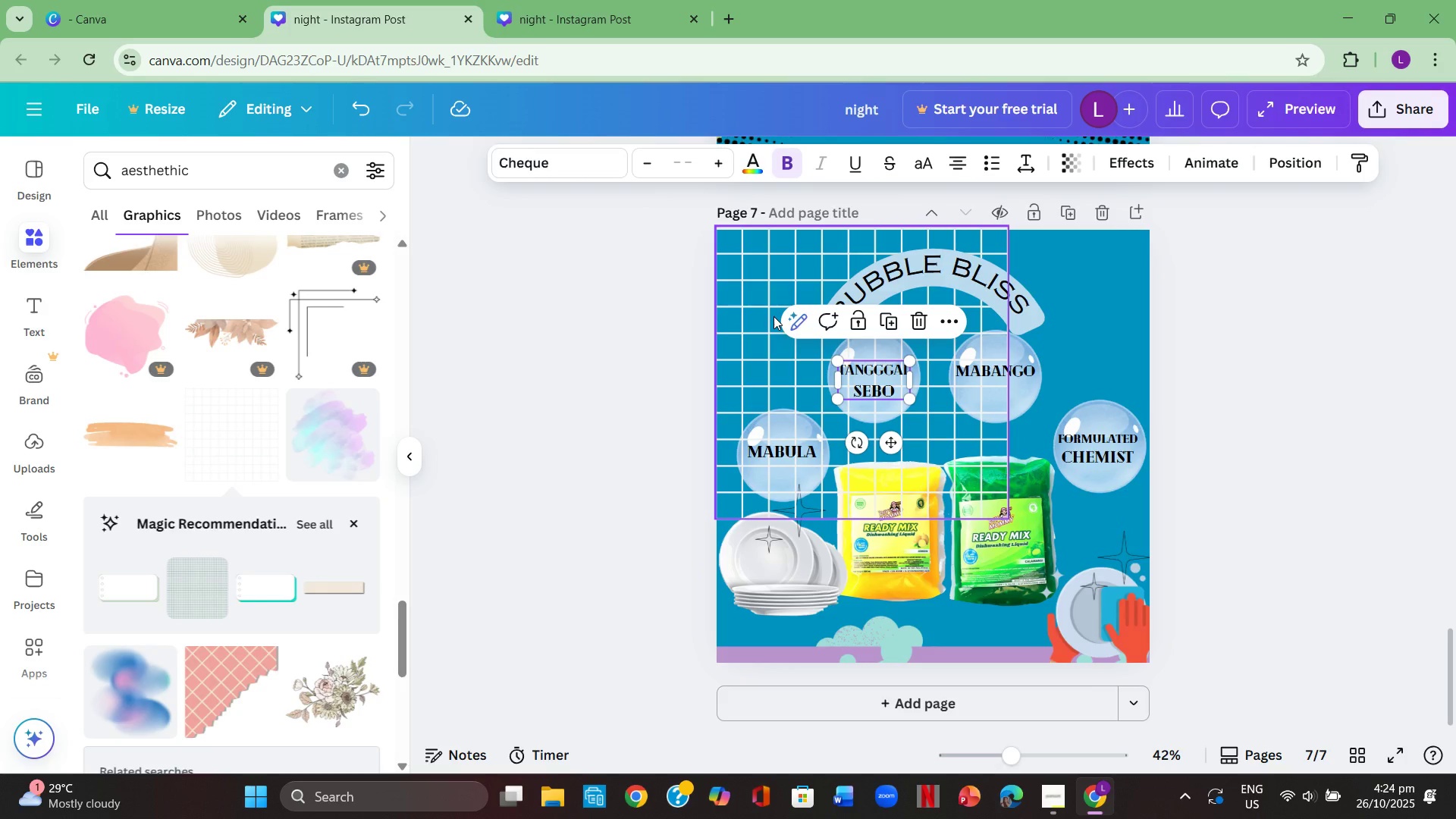 
left_click([745, 300])
 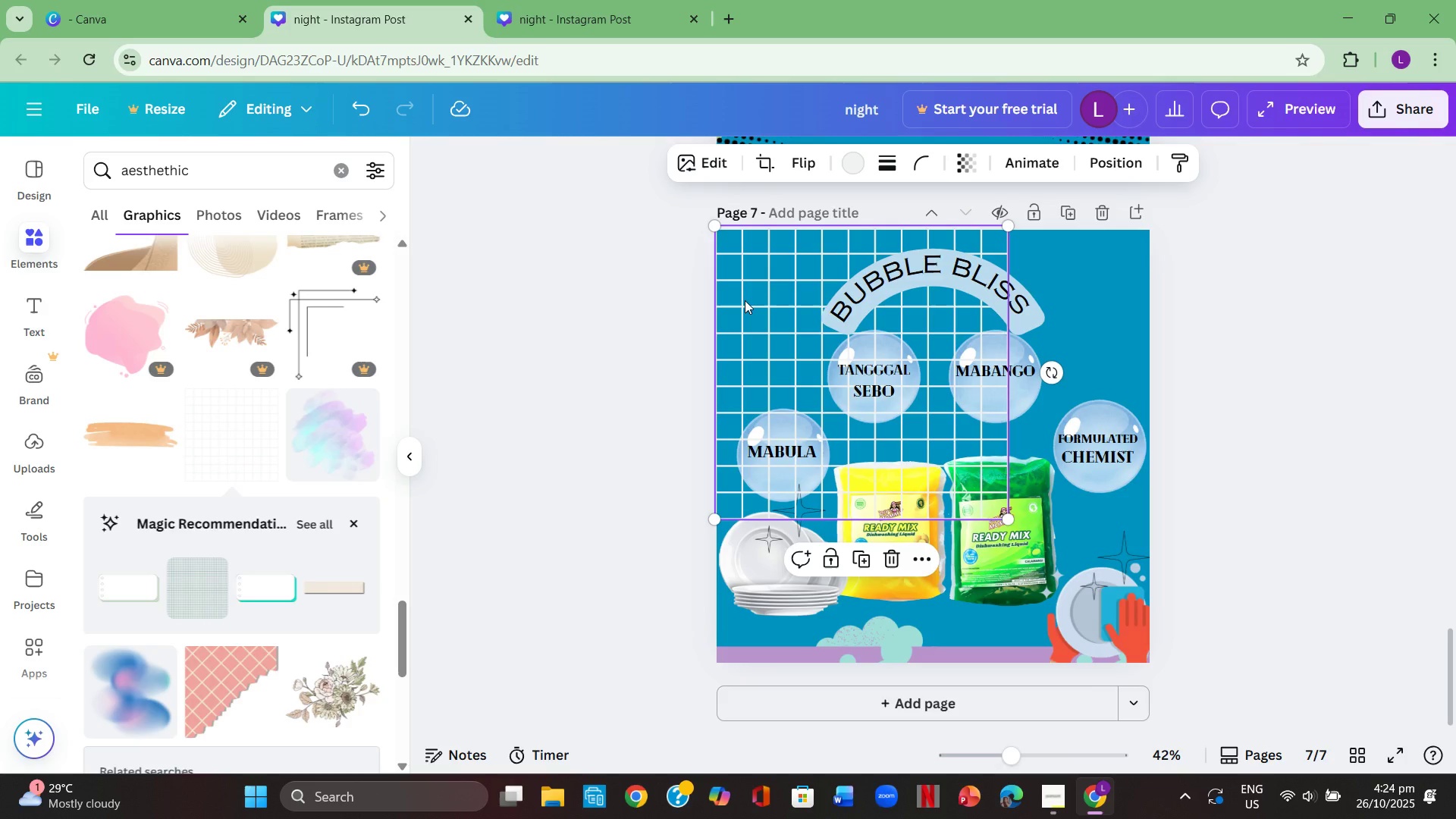 
key(Control+C)
 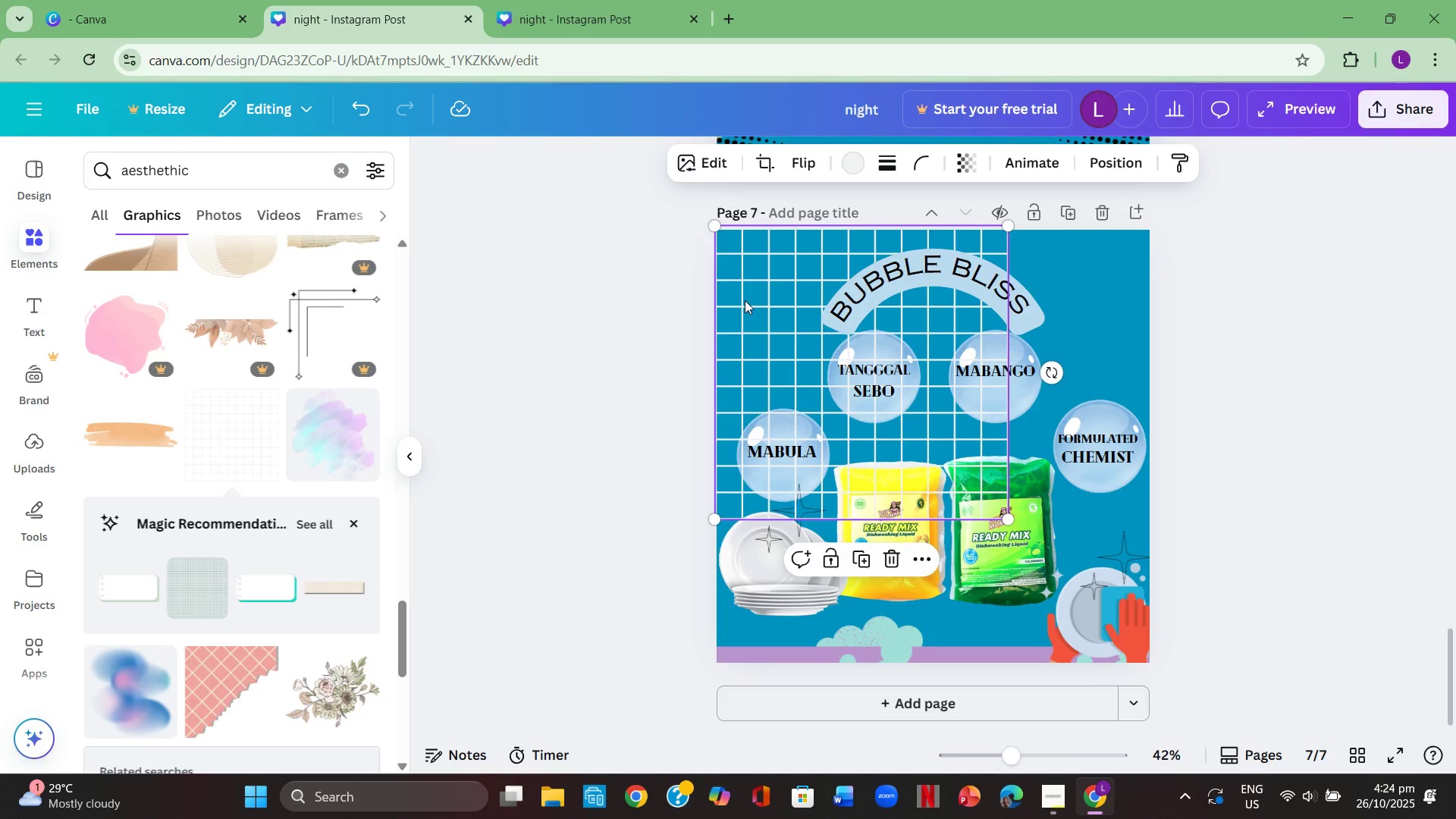 
key(Control+ControlLeft)
 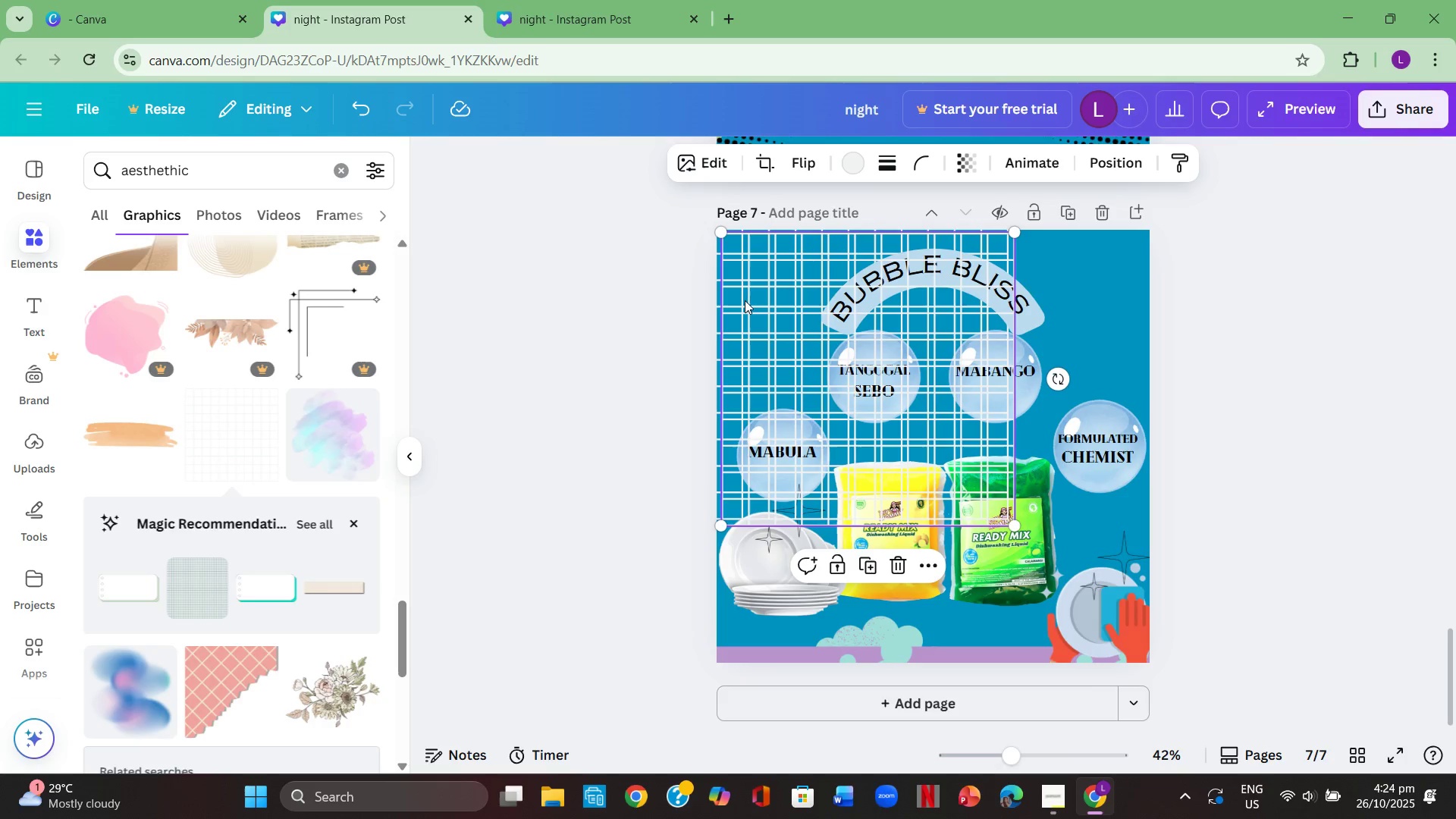 
key(Control+V)
 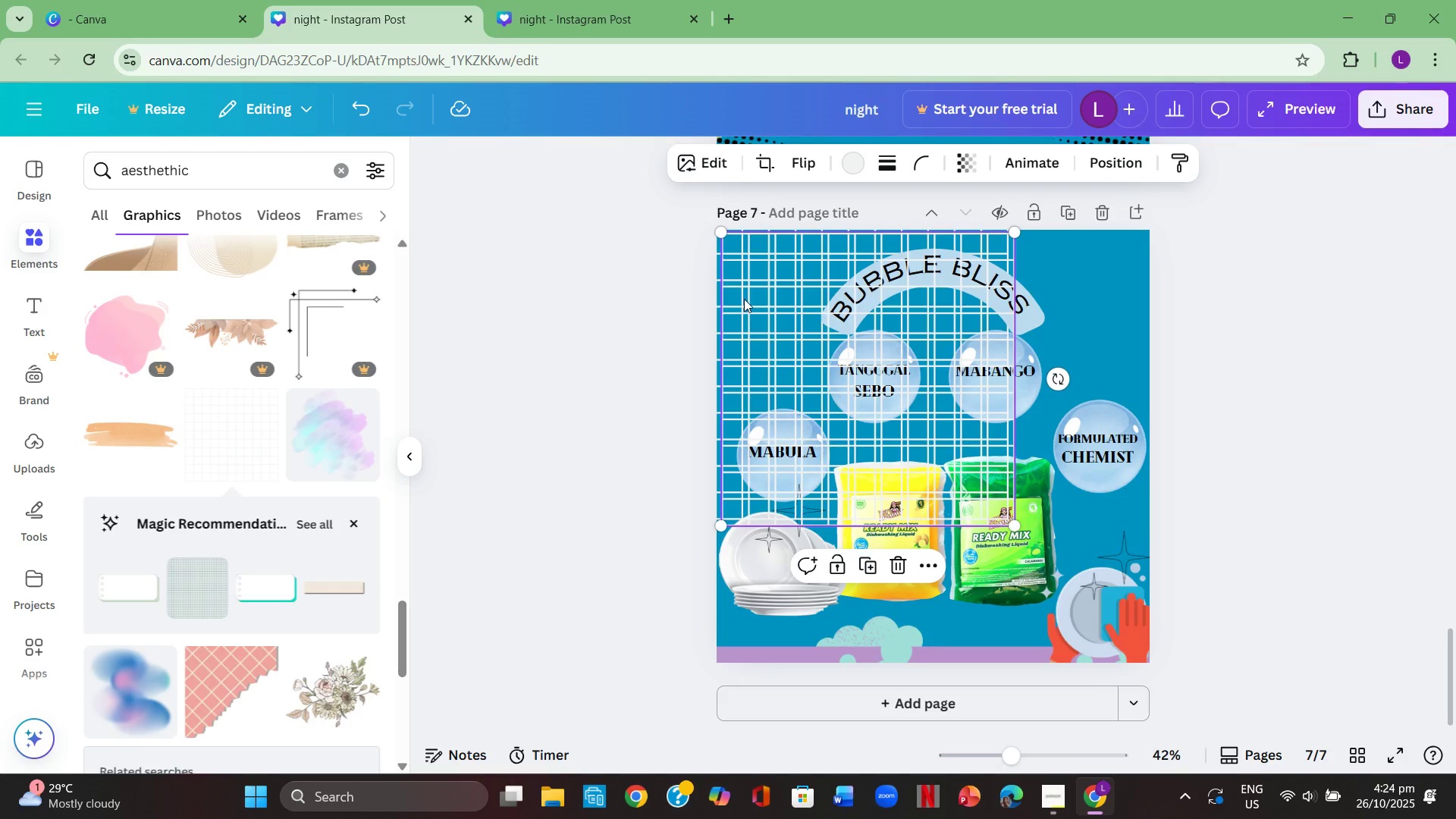 
left_click_drag(start_coordinate=[749, 299], to_coordinate=[1035, 288])
 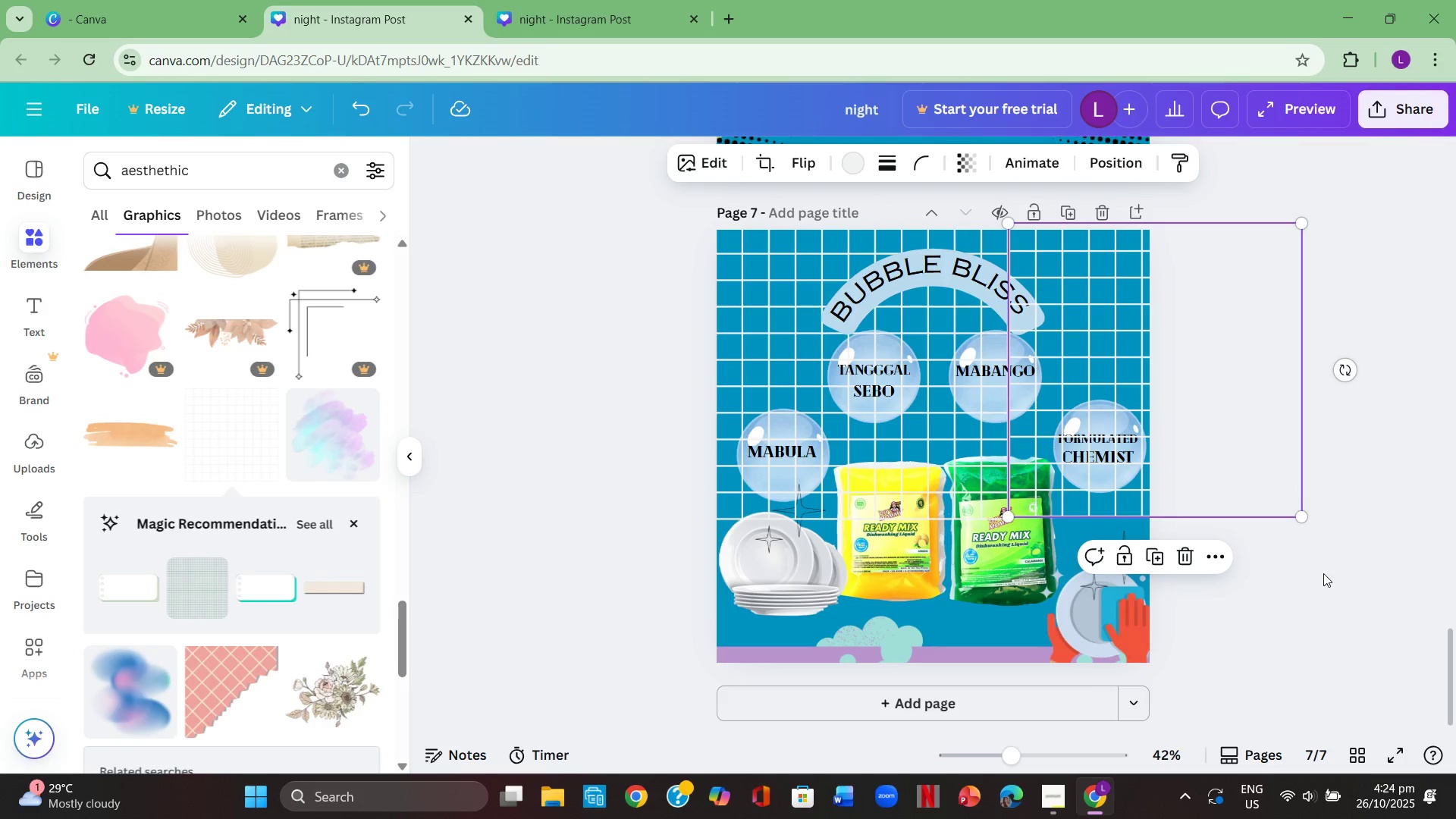 
left_click([1324, 576])
 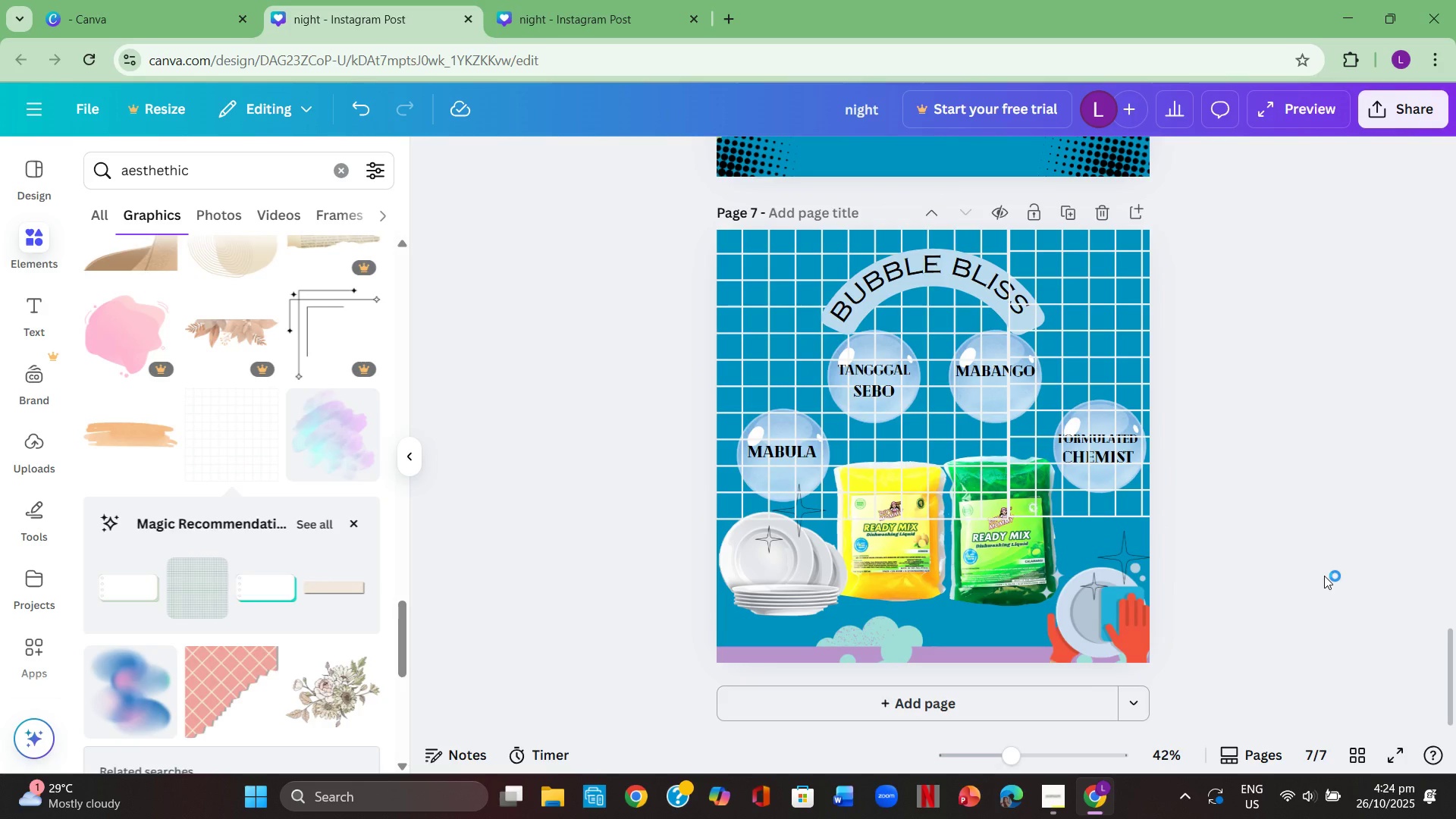 
left_click([1325, 574])
 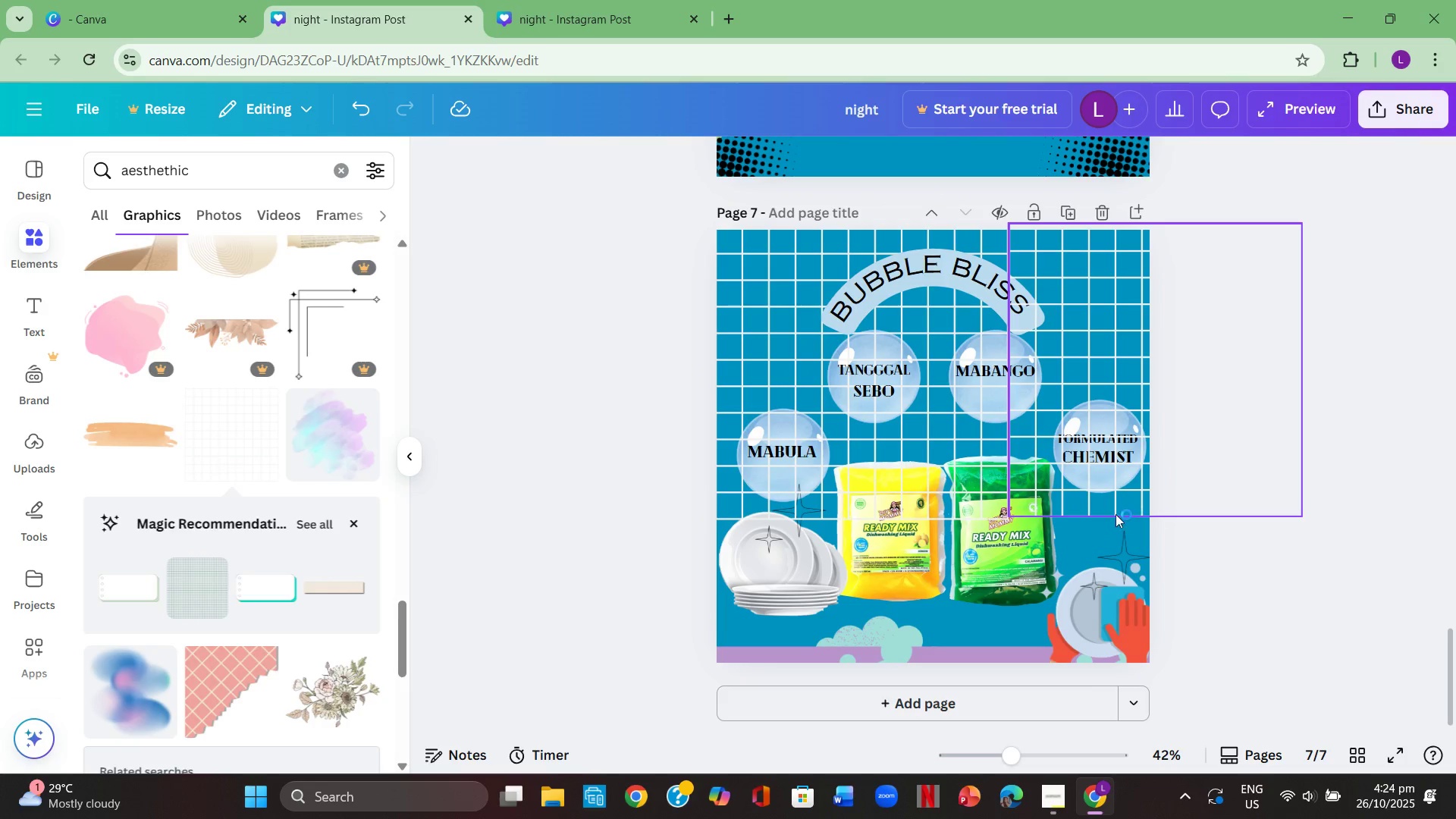 
left_click([1110, 508])
 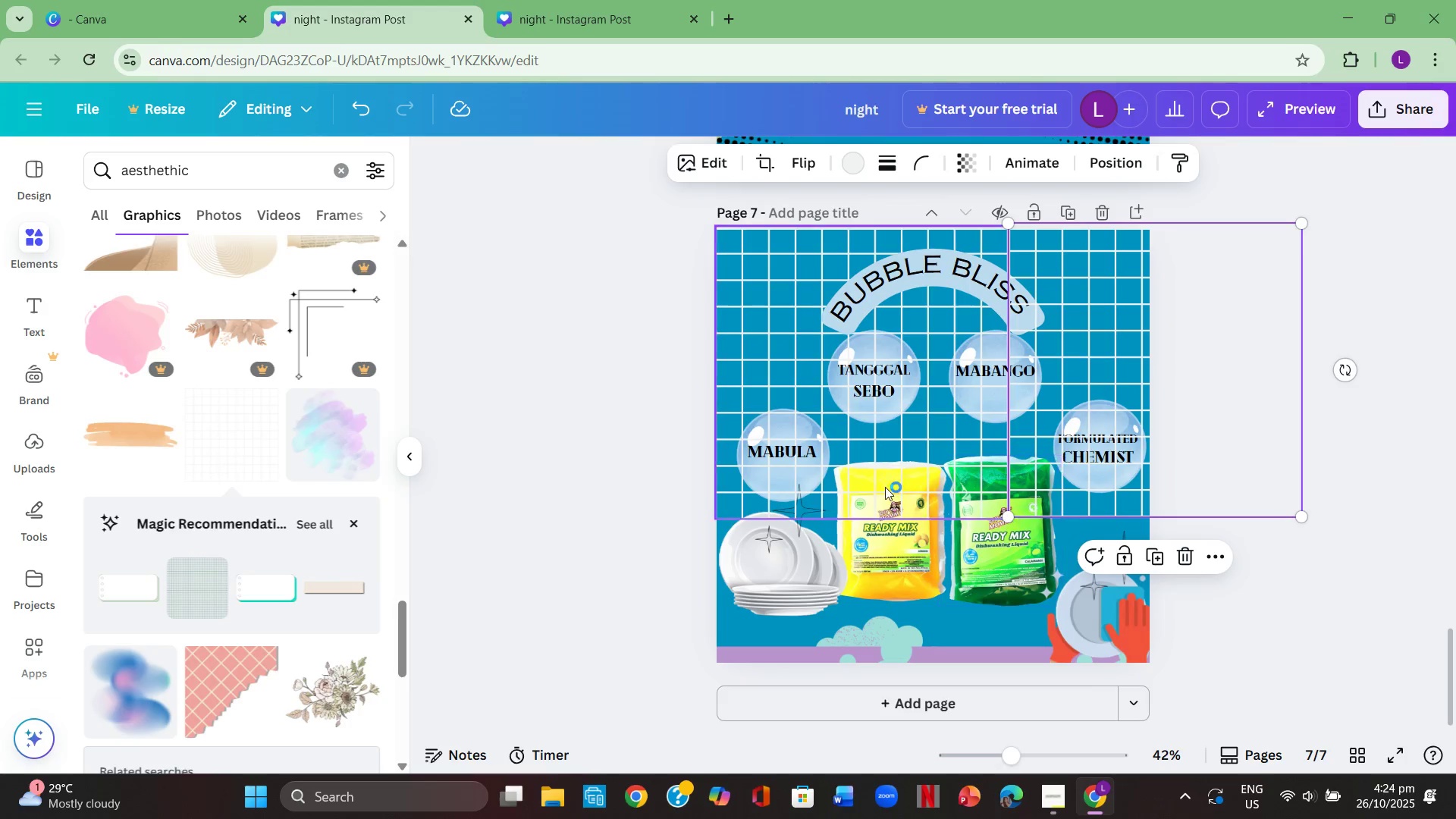 
left_click([869, 480])
 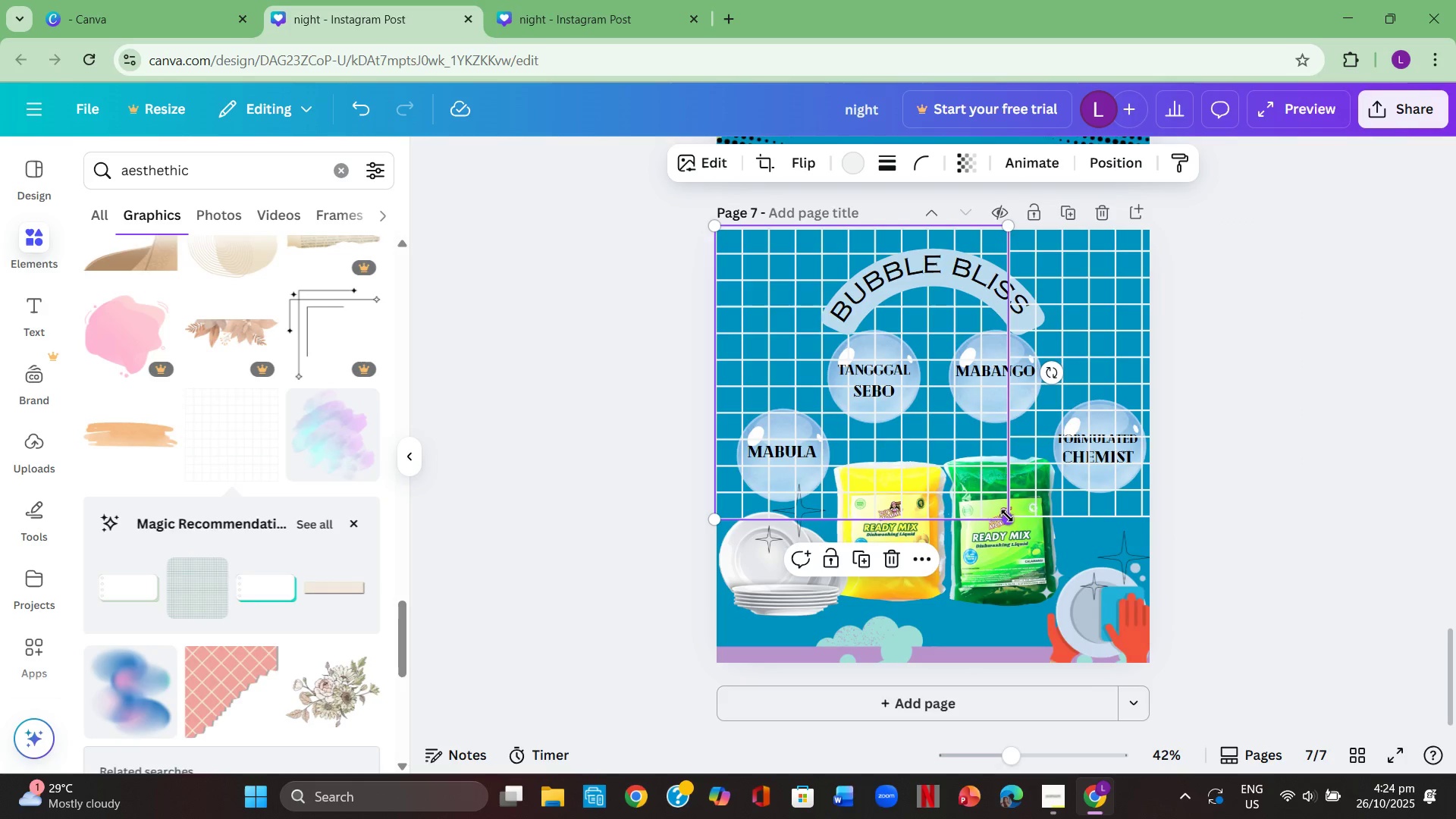 
left_click_drag(start_coordinate=[1007, 516], to_coordinate=[969, 439])
 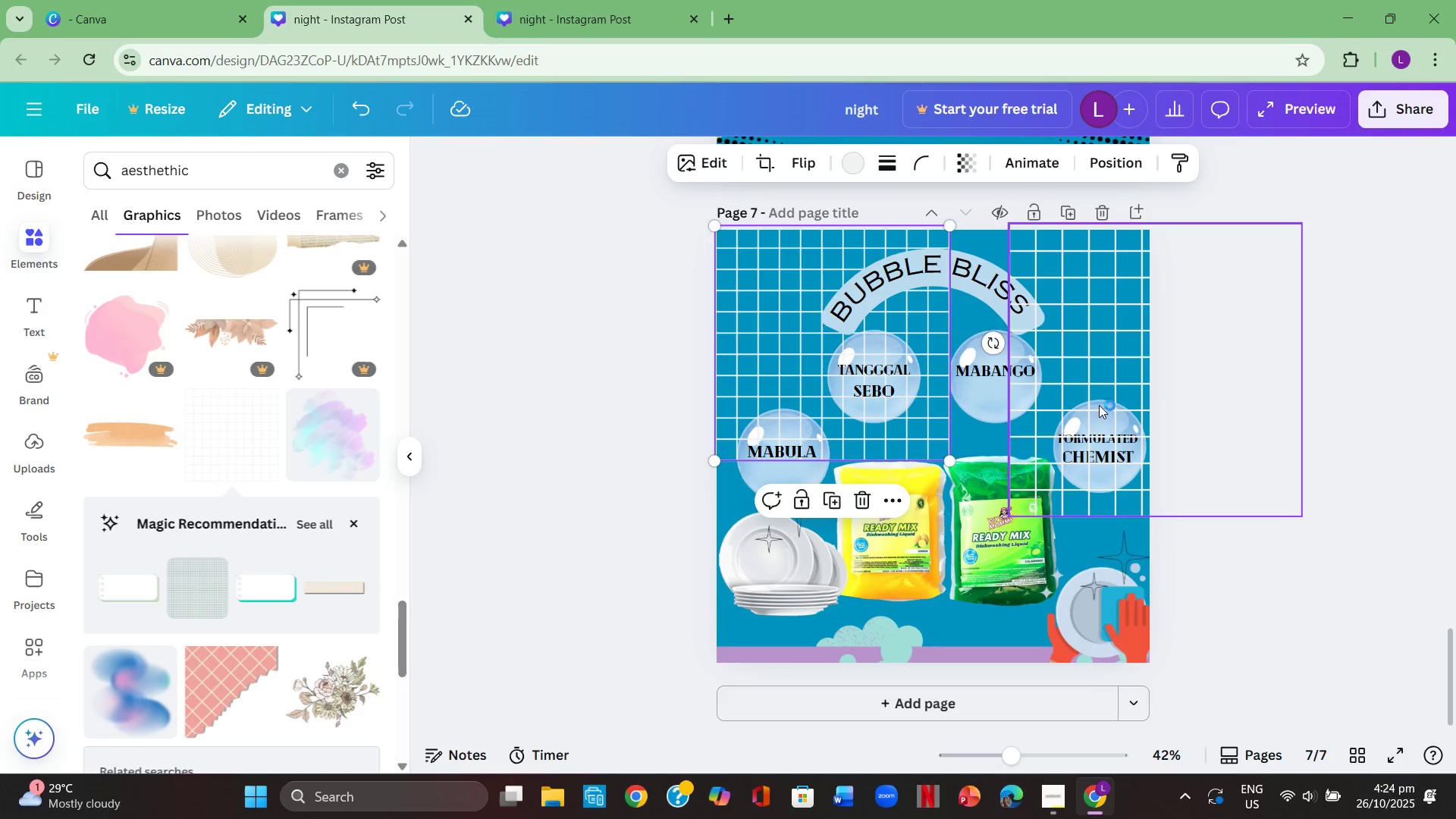 
left_click_drag(start_coordinate=[1099, 405], to_coordinate=[1036, 353])
 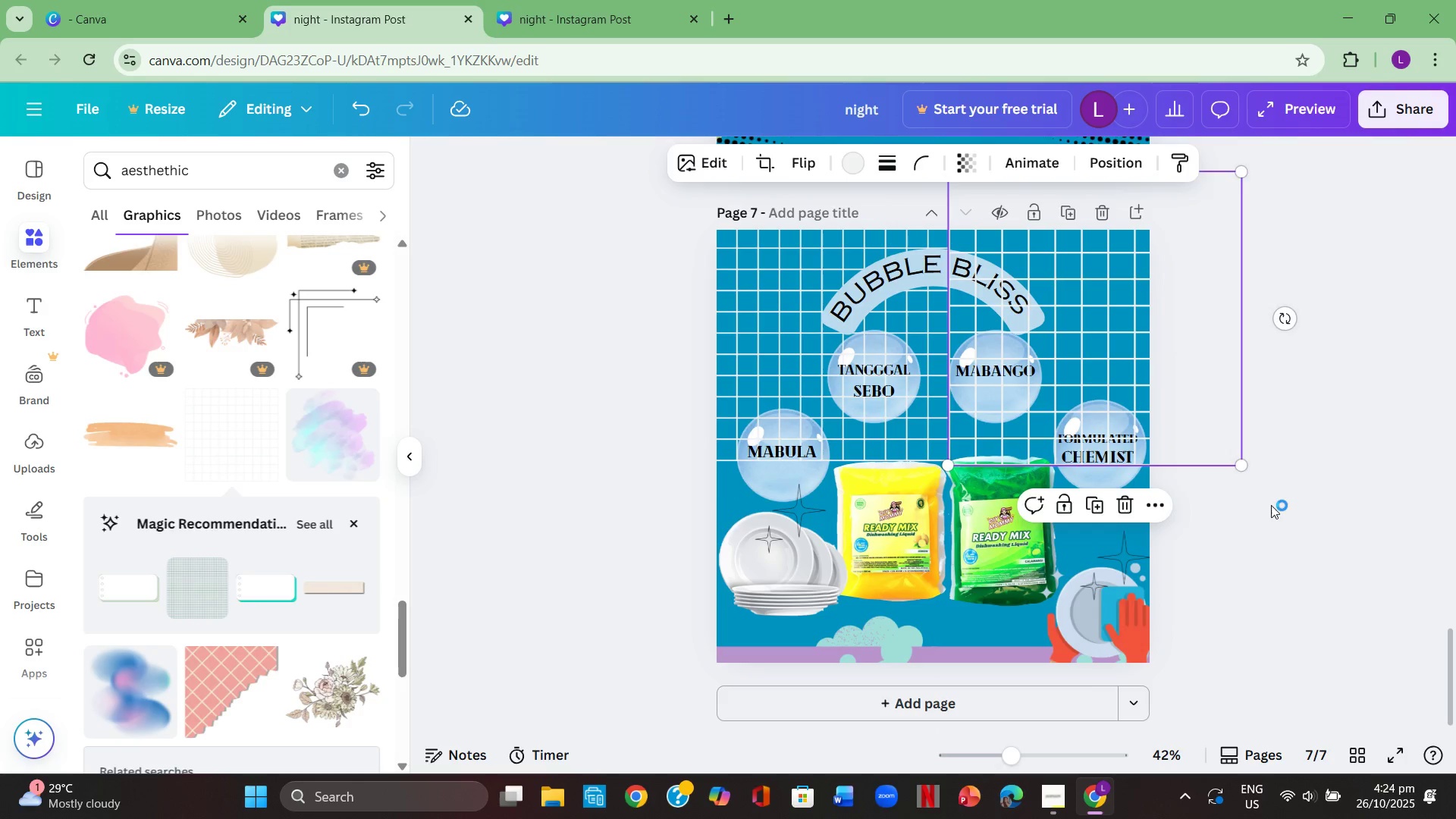 
left_click([1271, 505])
 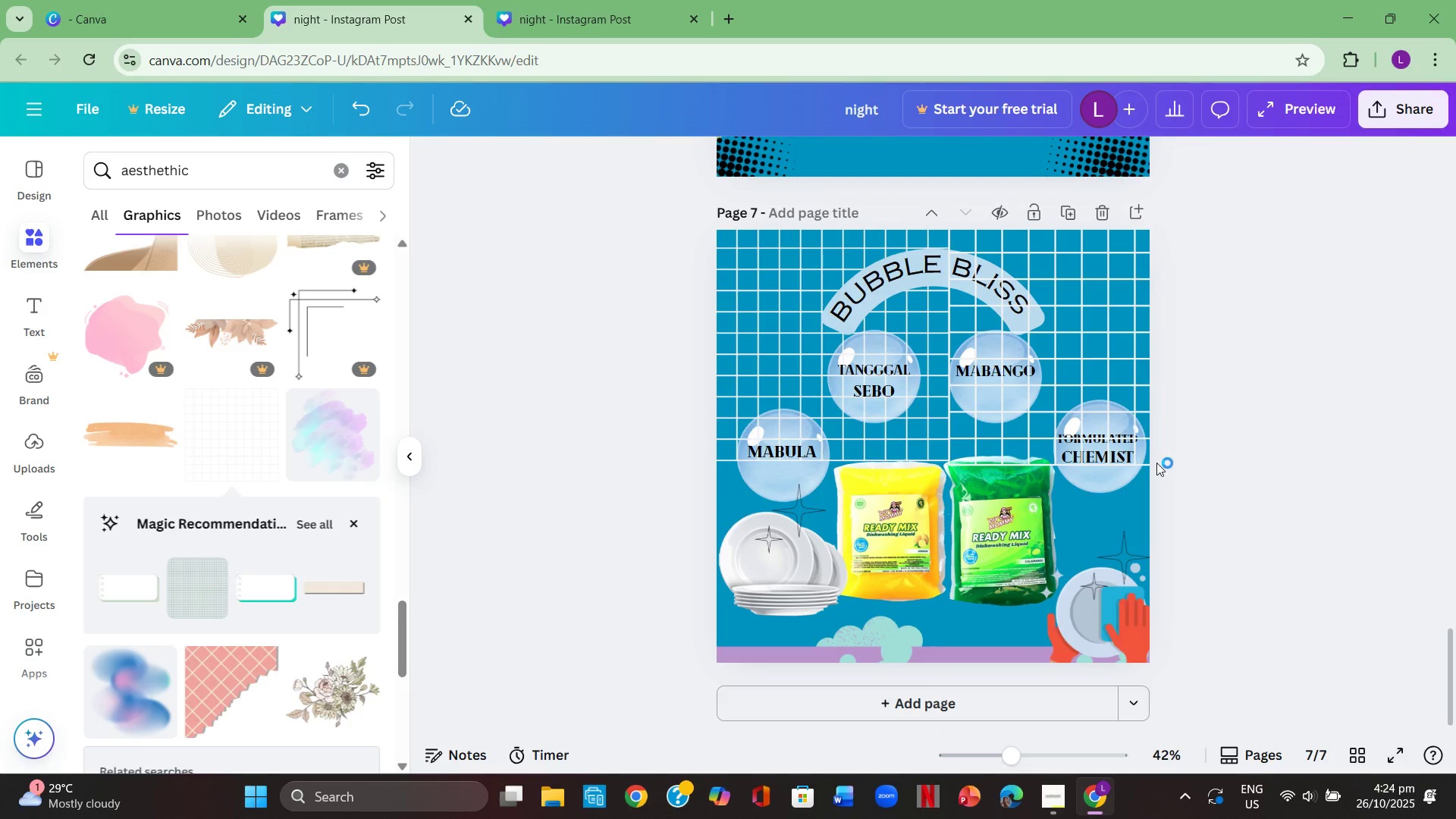 
left_click_drag(start_coordinate=[1152, 457], to_coordinate=[1151, 448])
 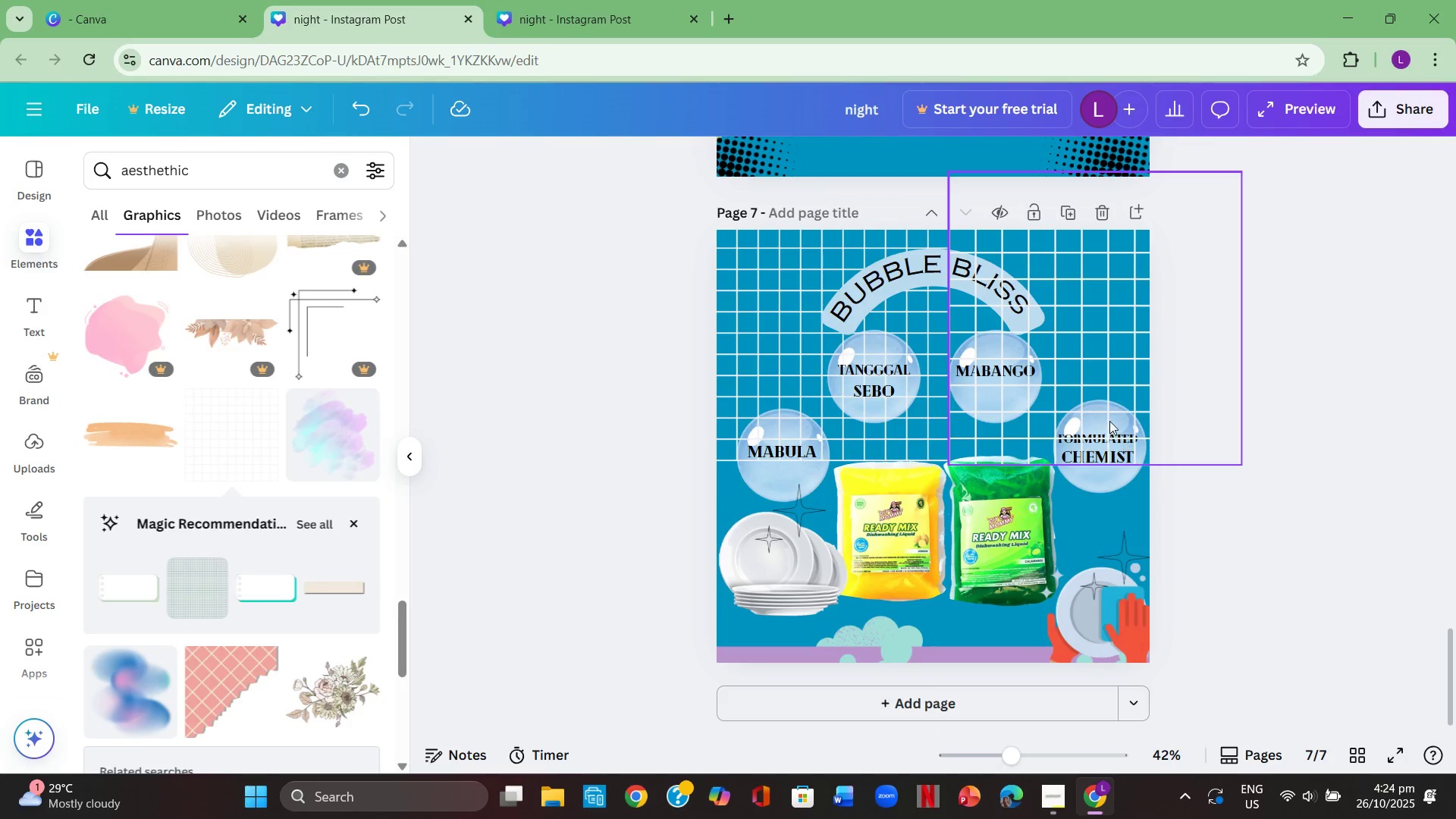 
left_click_drag(start_coordinate=[1109, 420], to_coordinate=[1107, 416])
 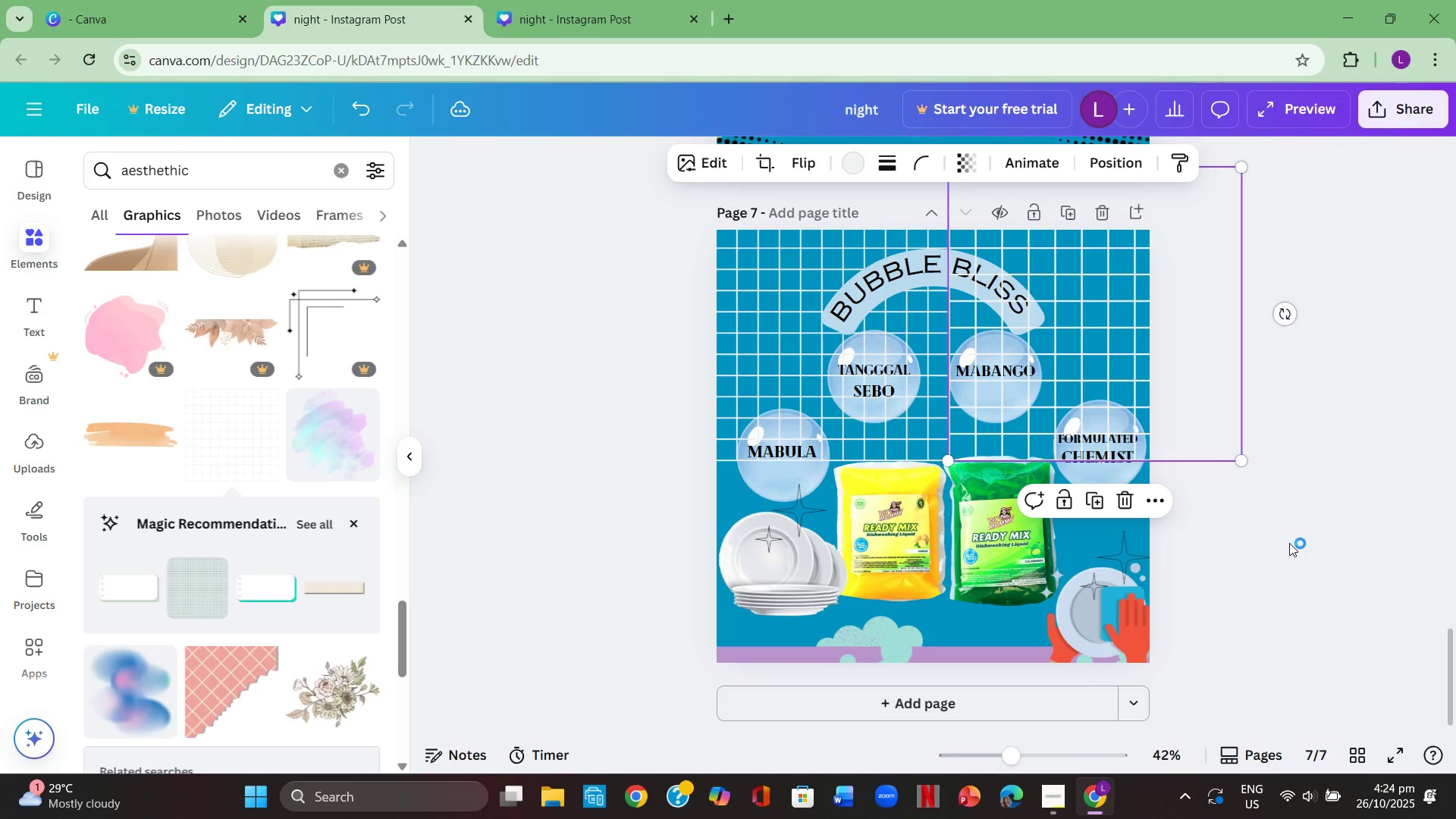 
left_click([1289, 543])
 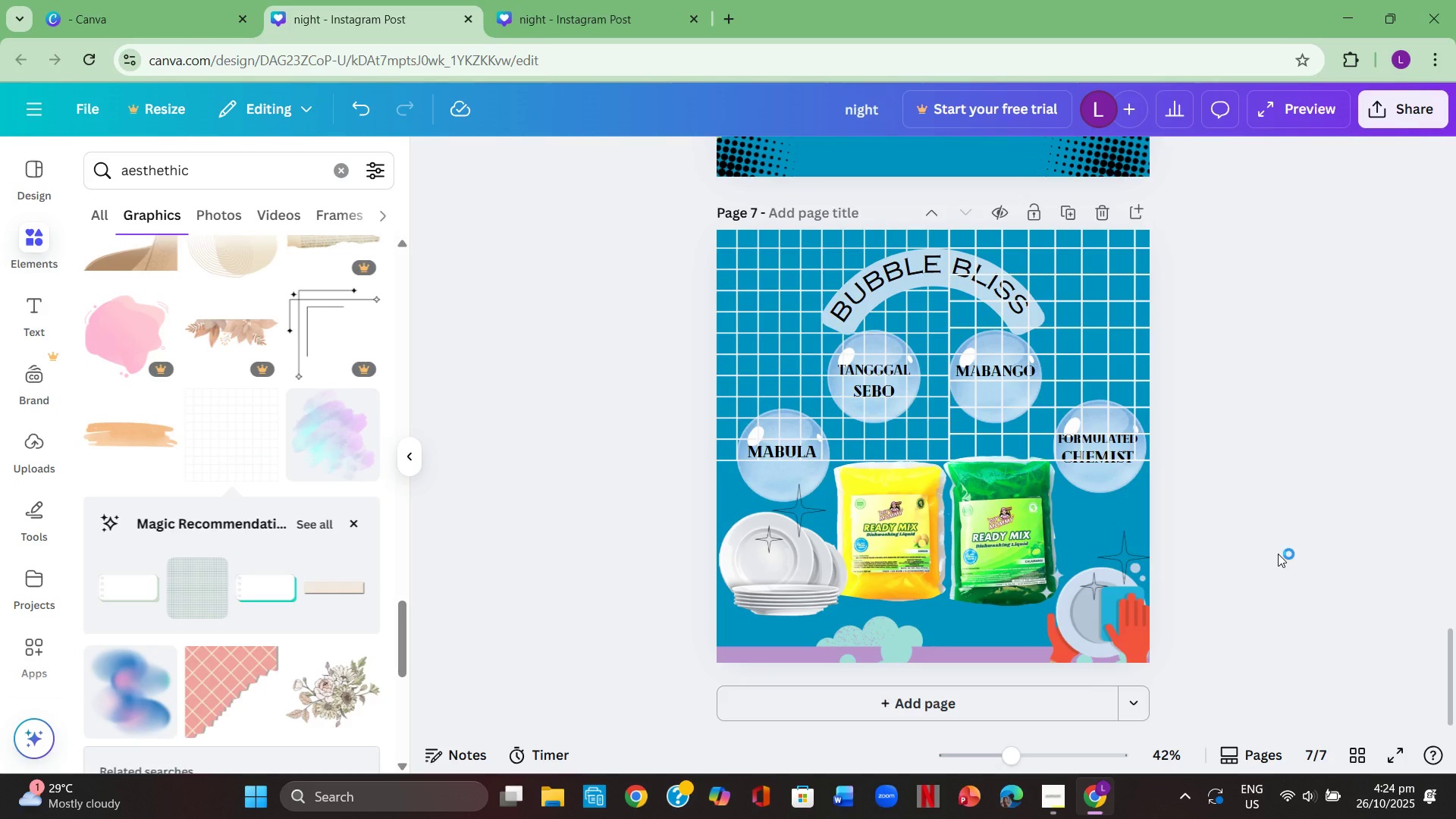 
left_click([1278, 554])
 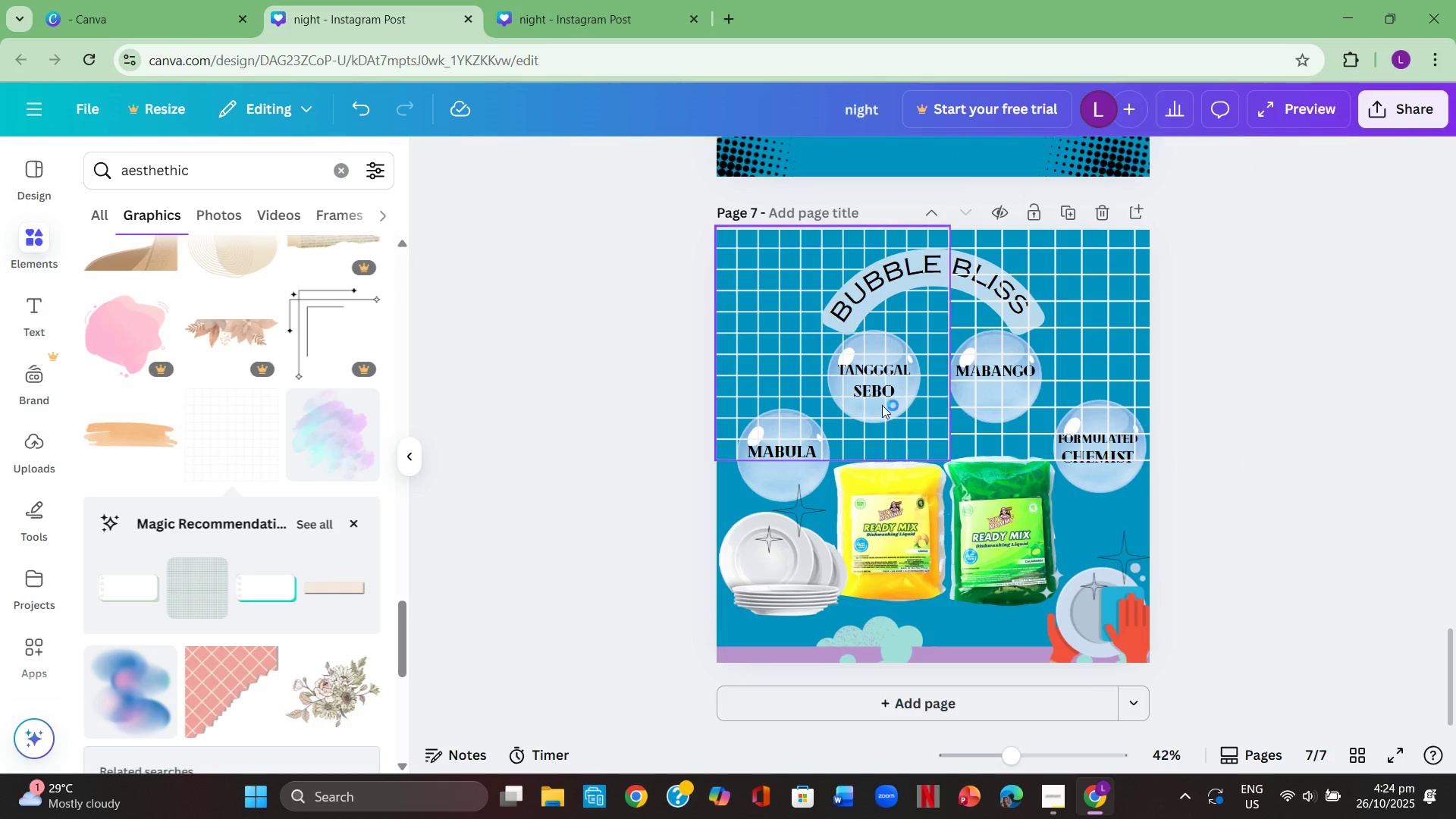 
left_click([880, 405])
 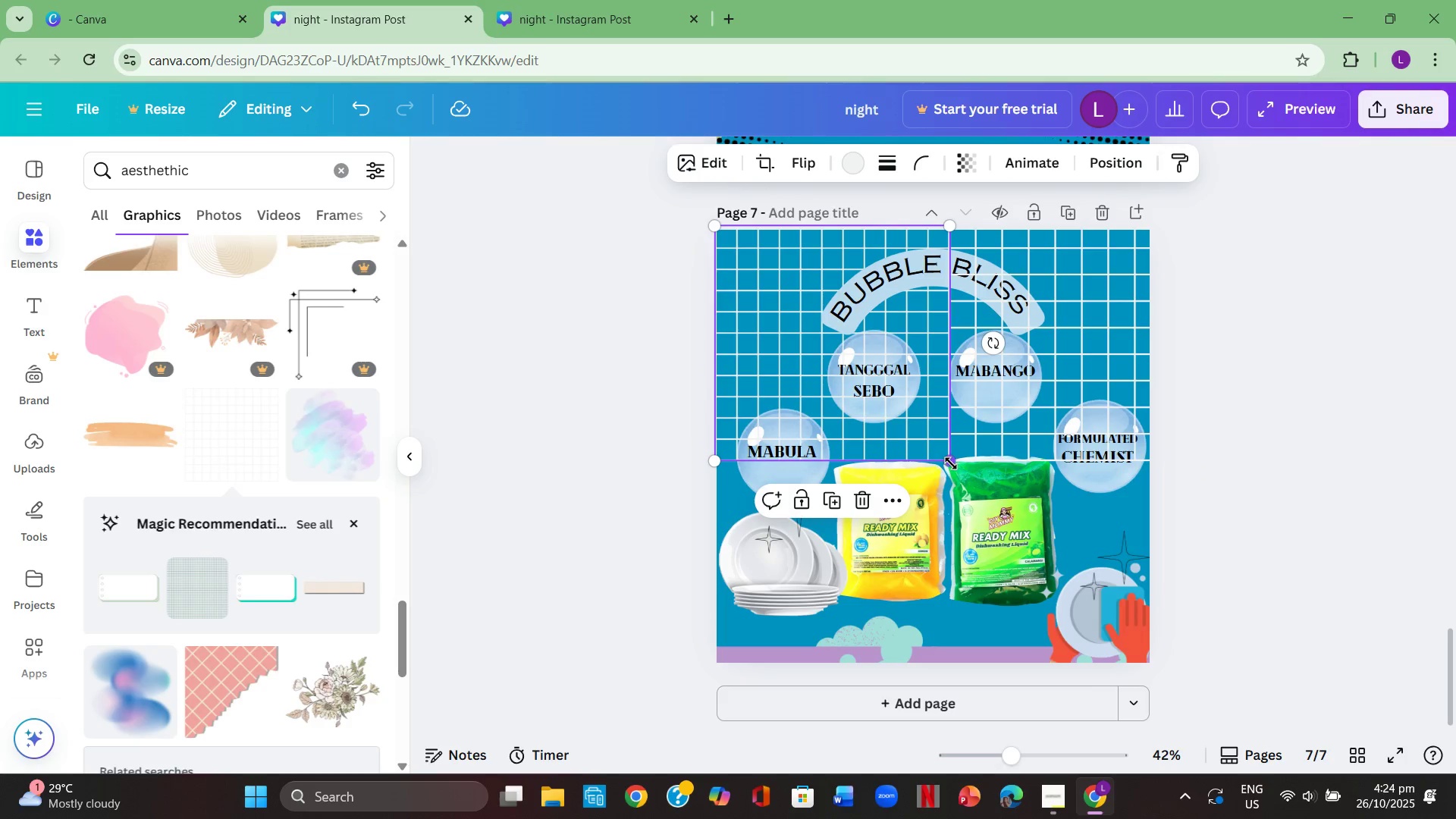 
left_click_drag(start_coordinate=[951, 463], to_coordinate=[915, 492])
 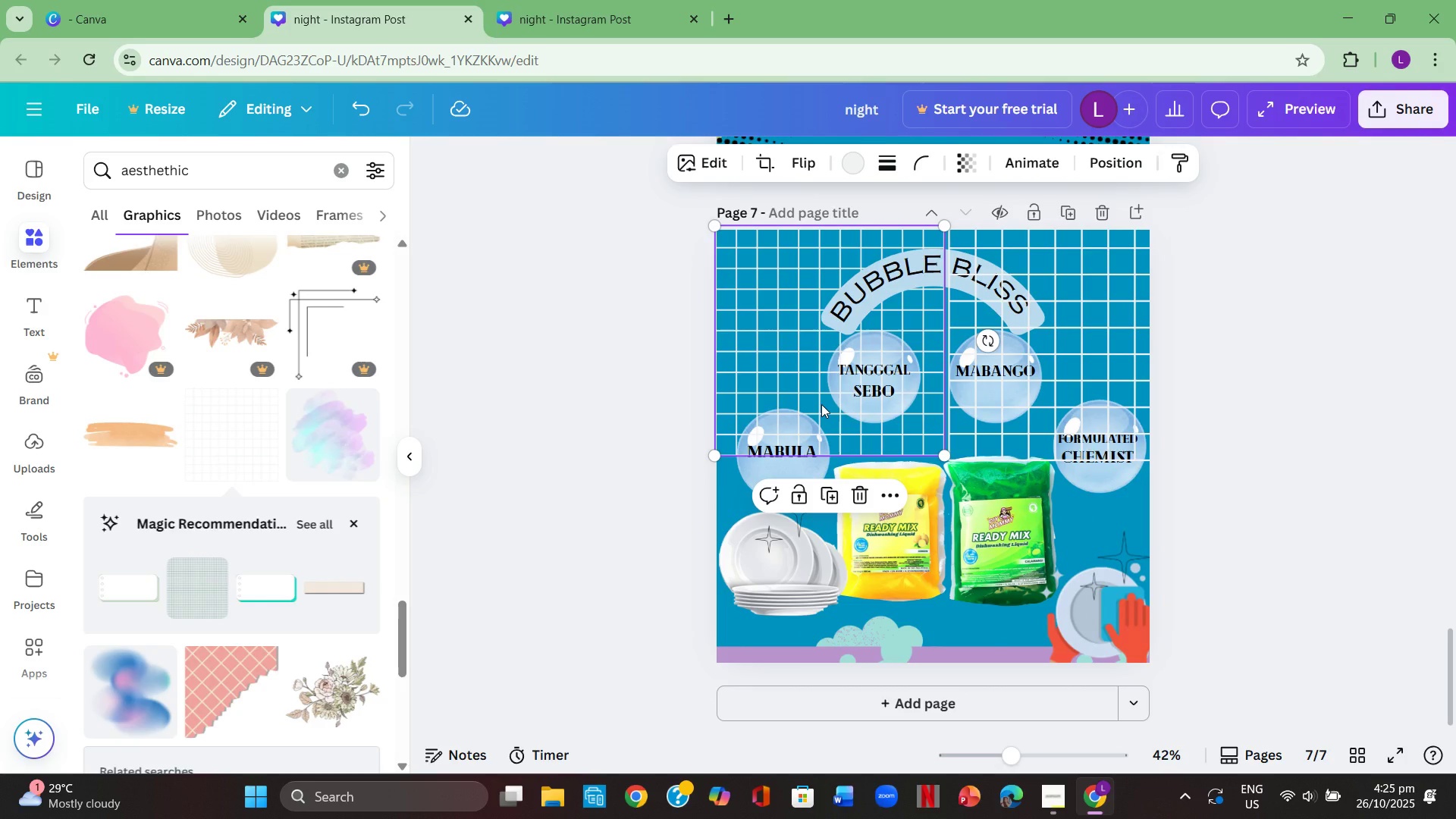 
left_click([821, 404])
 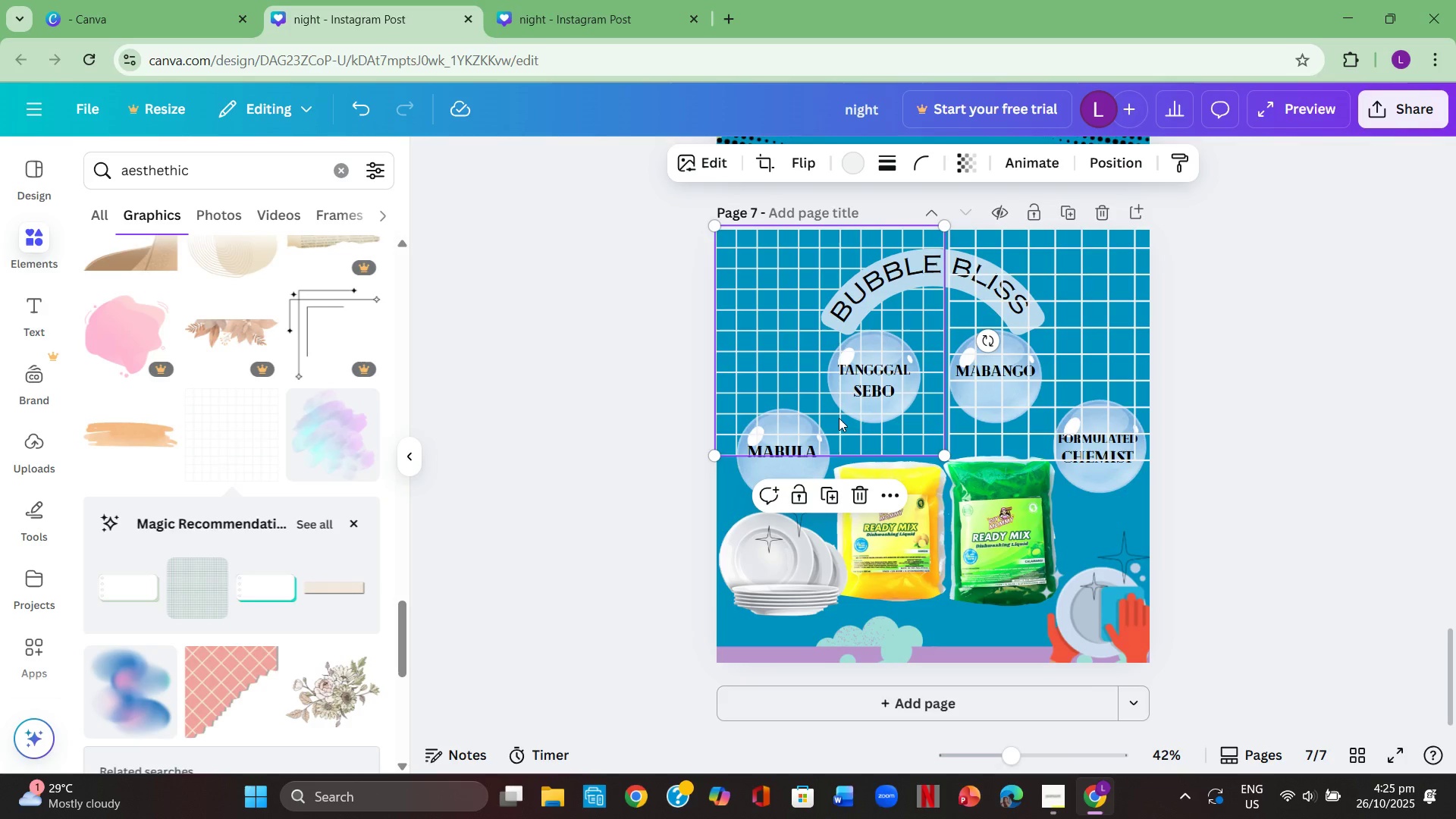 
key(Control+C)
 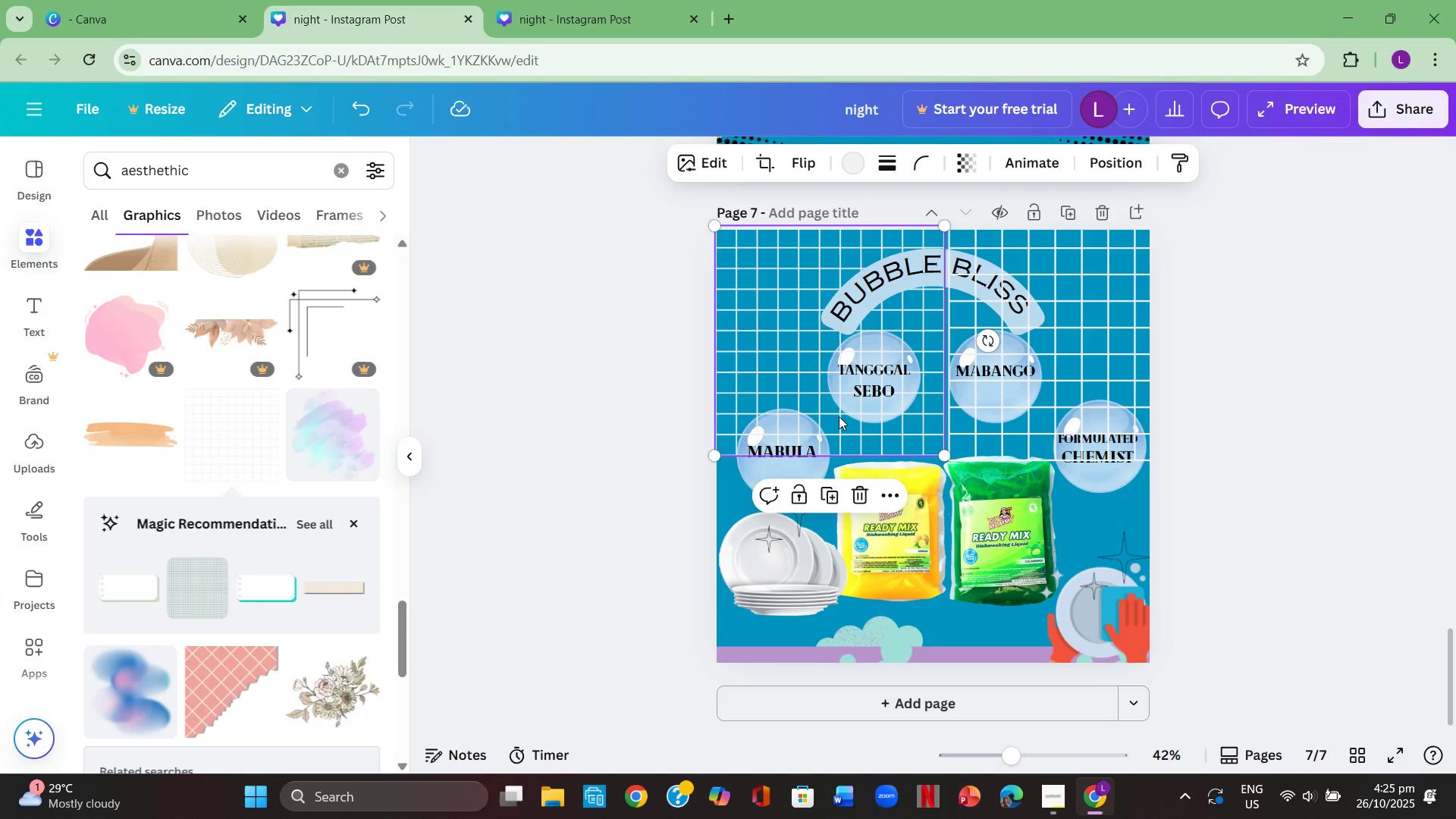 
key(Control+ControlLeft)
 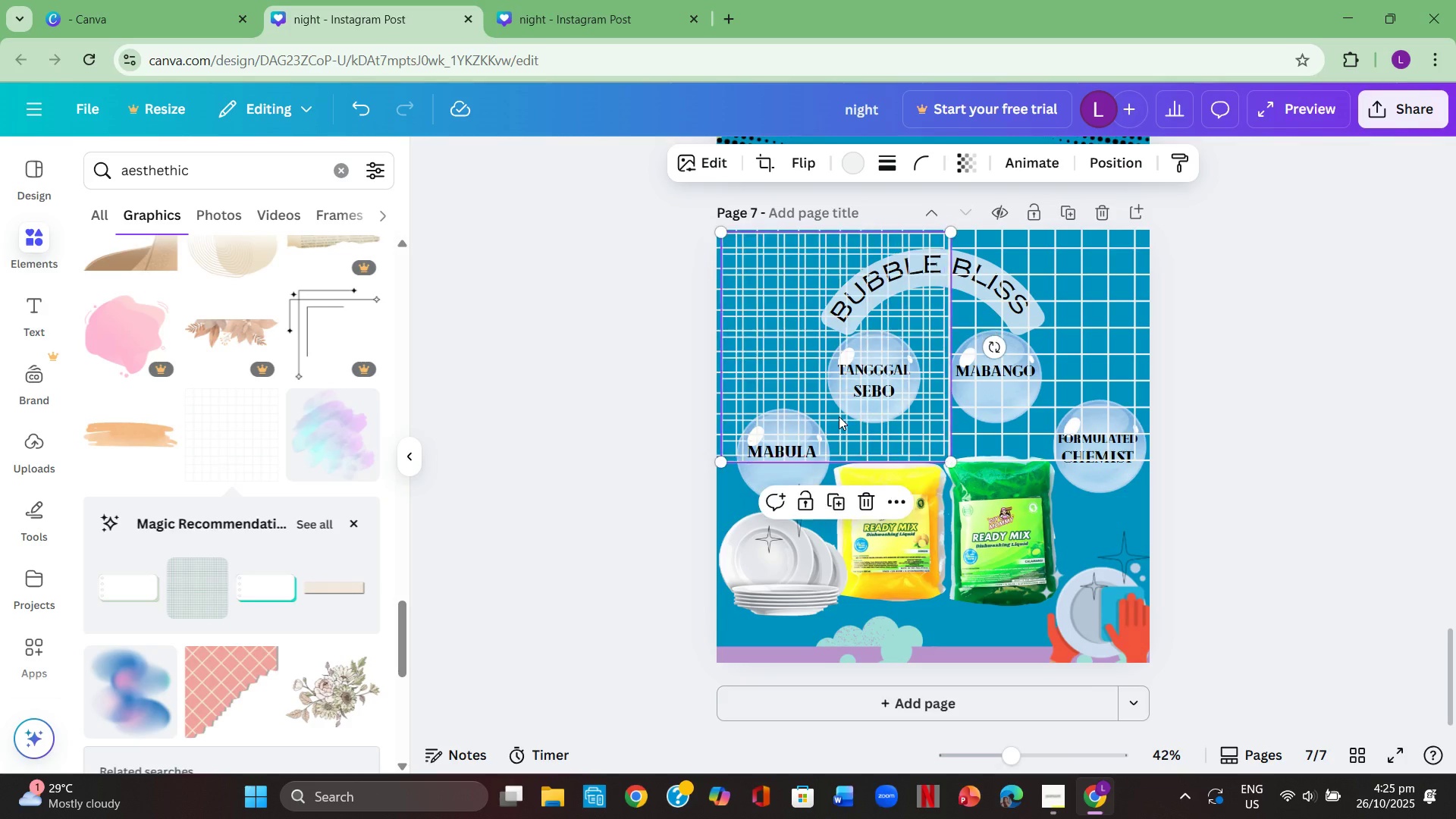 
key(Control+V)
 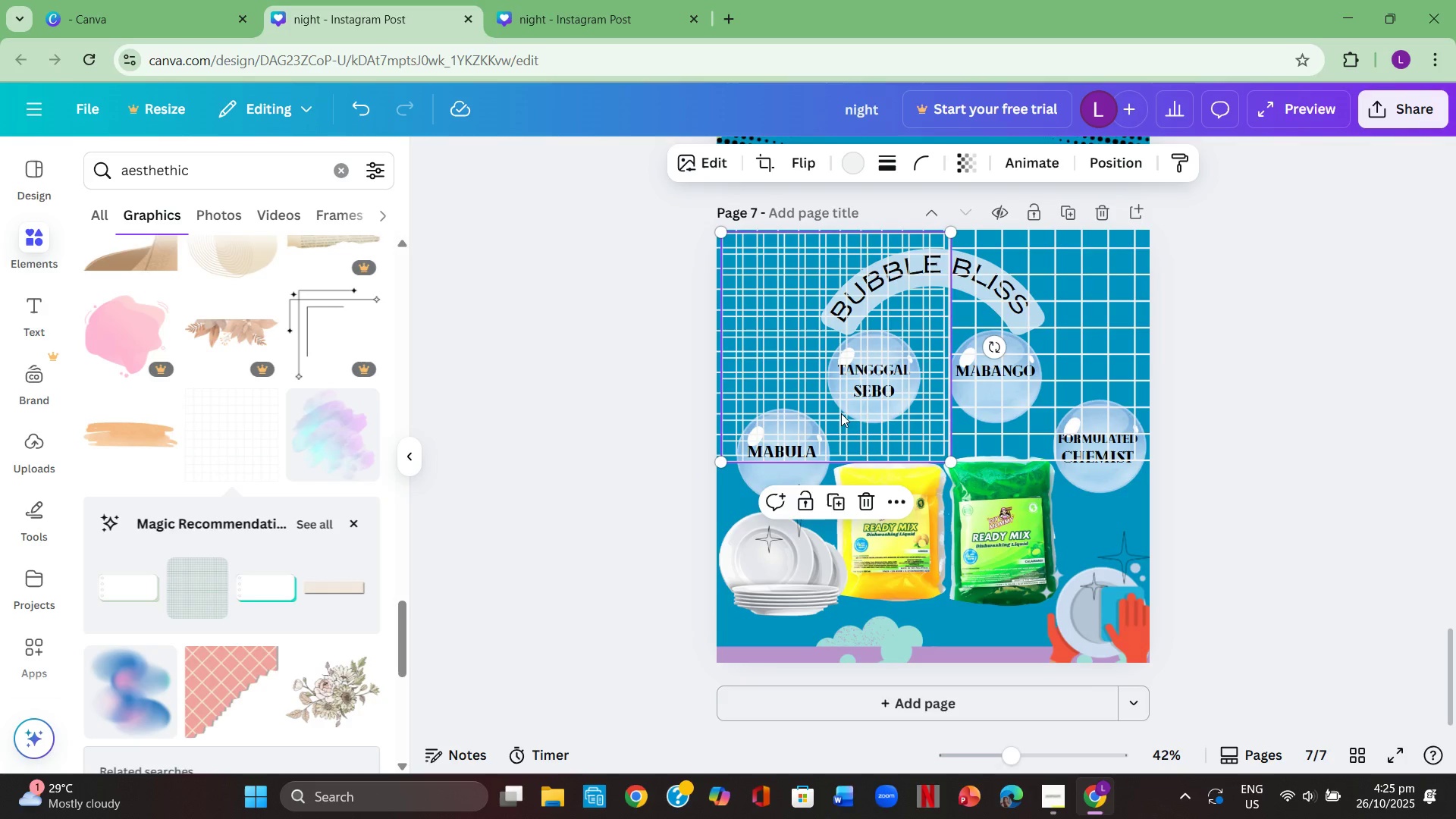 
left_click_drag(start_coordinate=[842, 413], to_coordinate=[843, 611])
 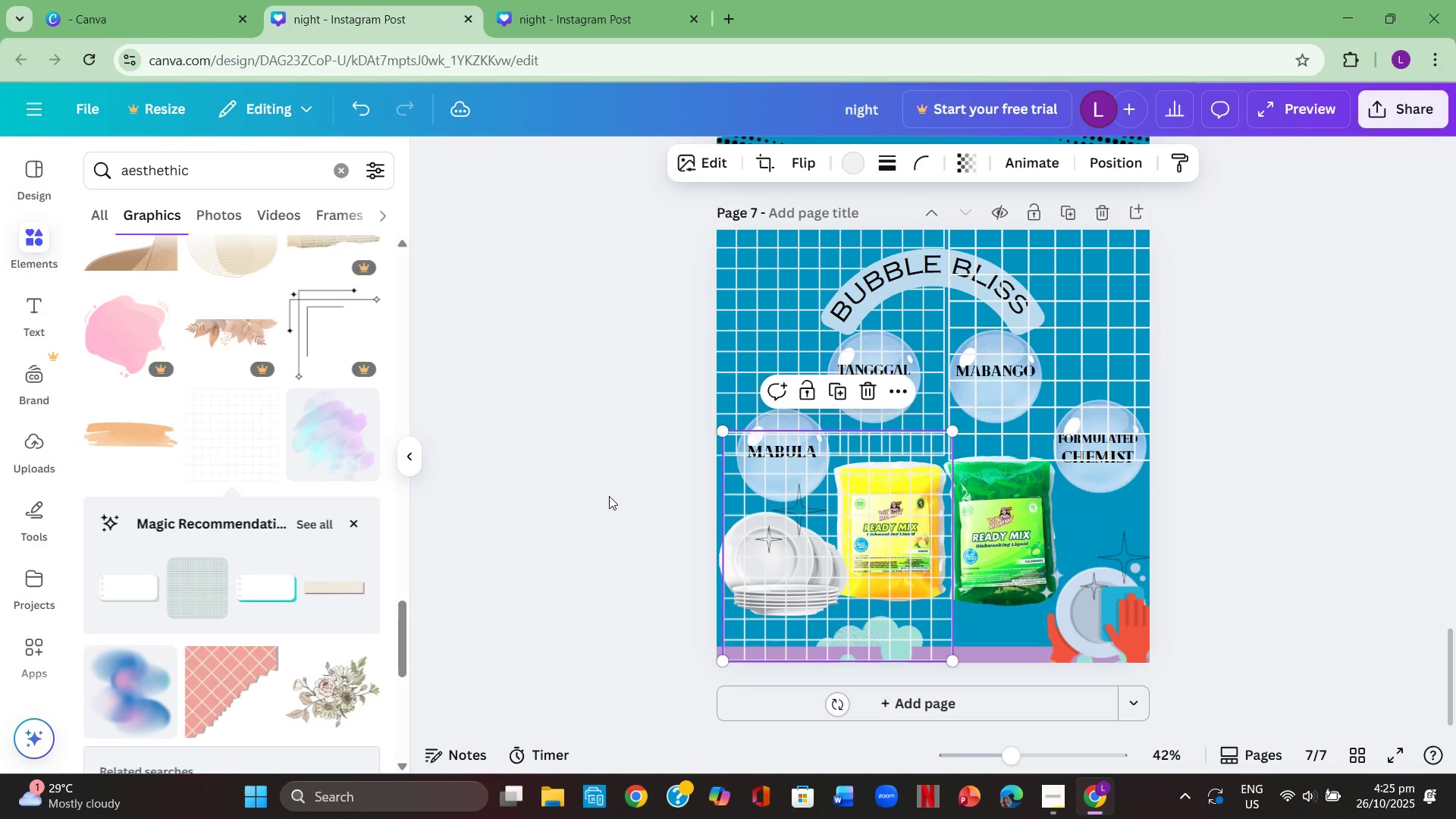 
left_click([609, 496])
 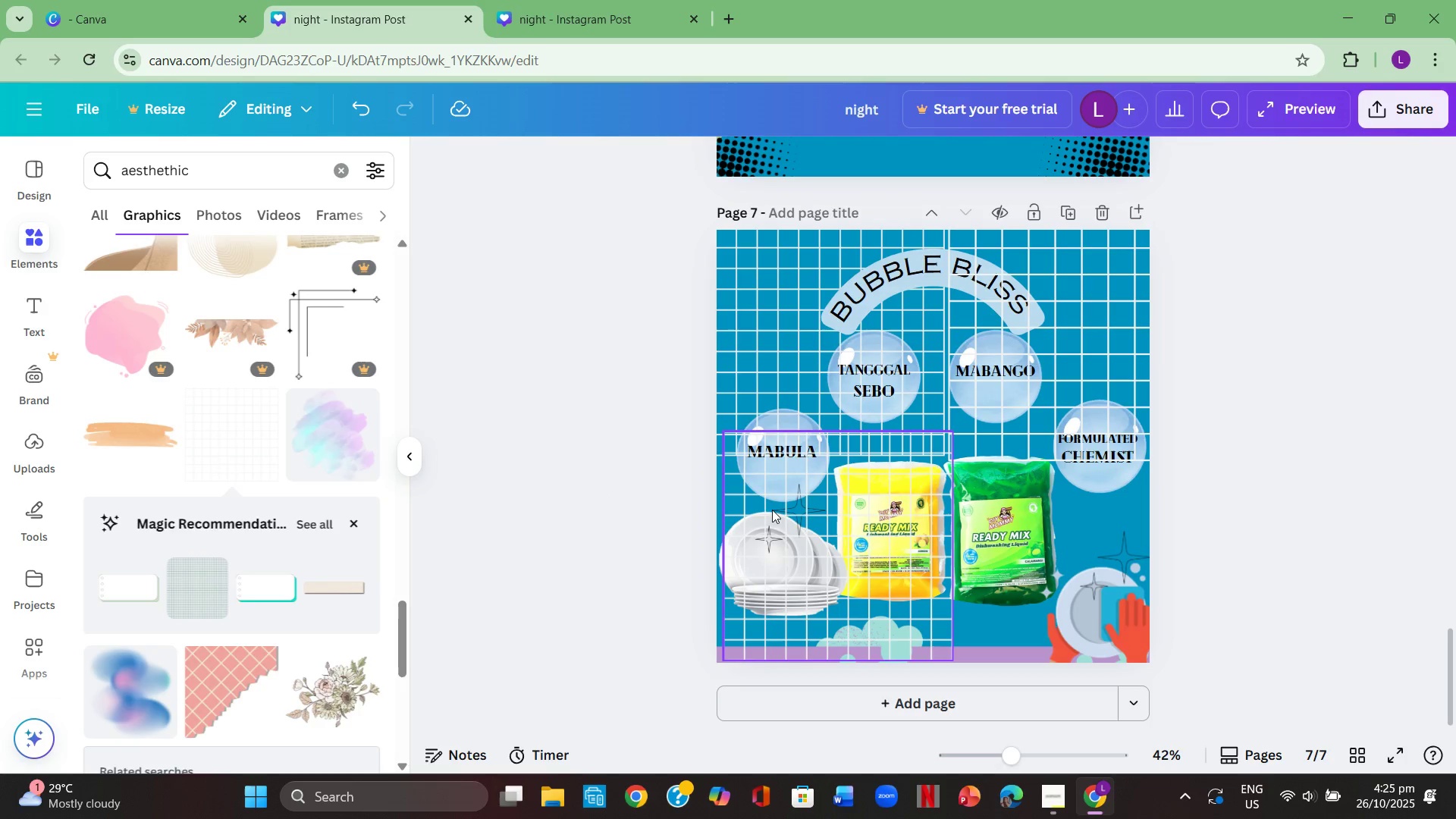 
left_click_drag(start_coordinate=[820, 523], to_coordinate=[821, 547])
 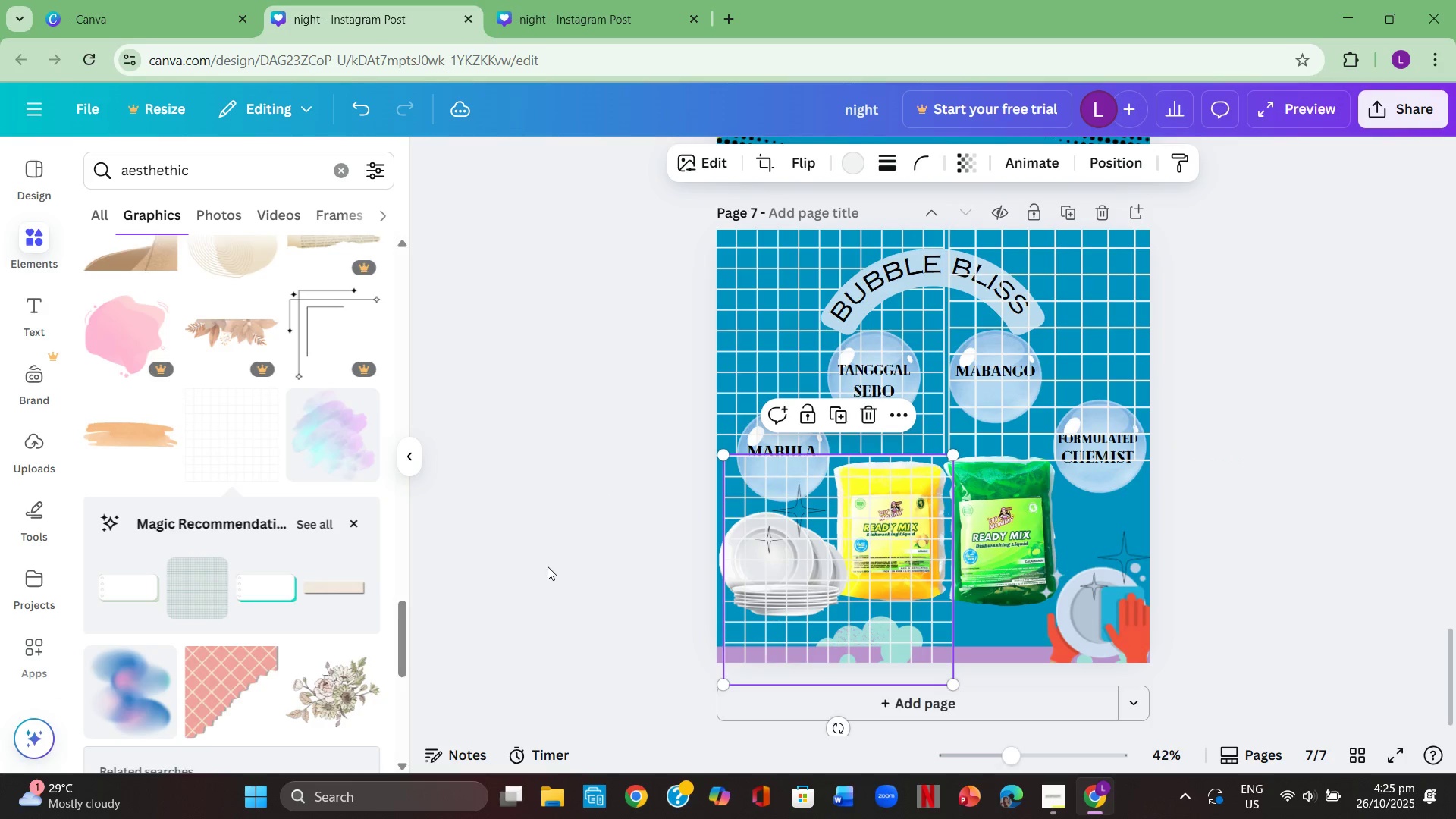 
left_click([548, 566])
 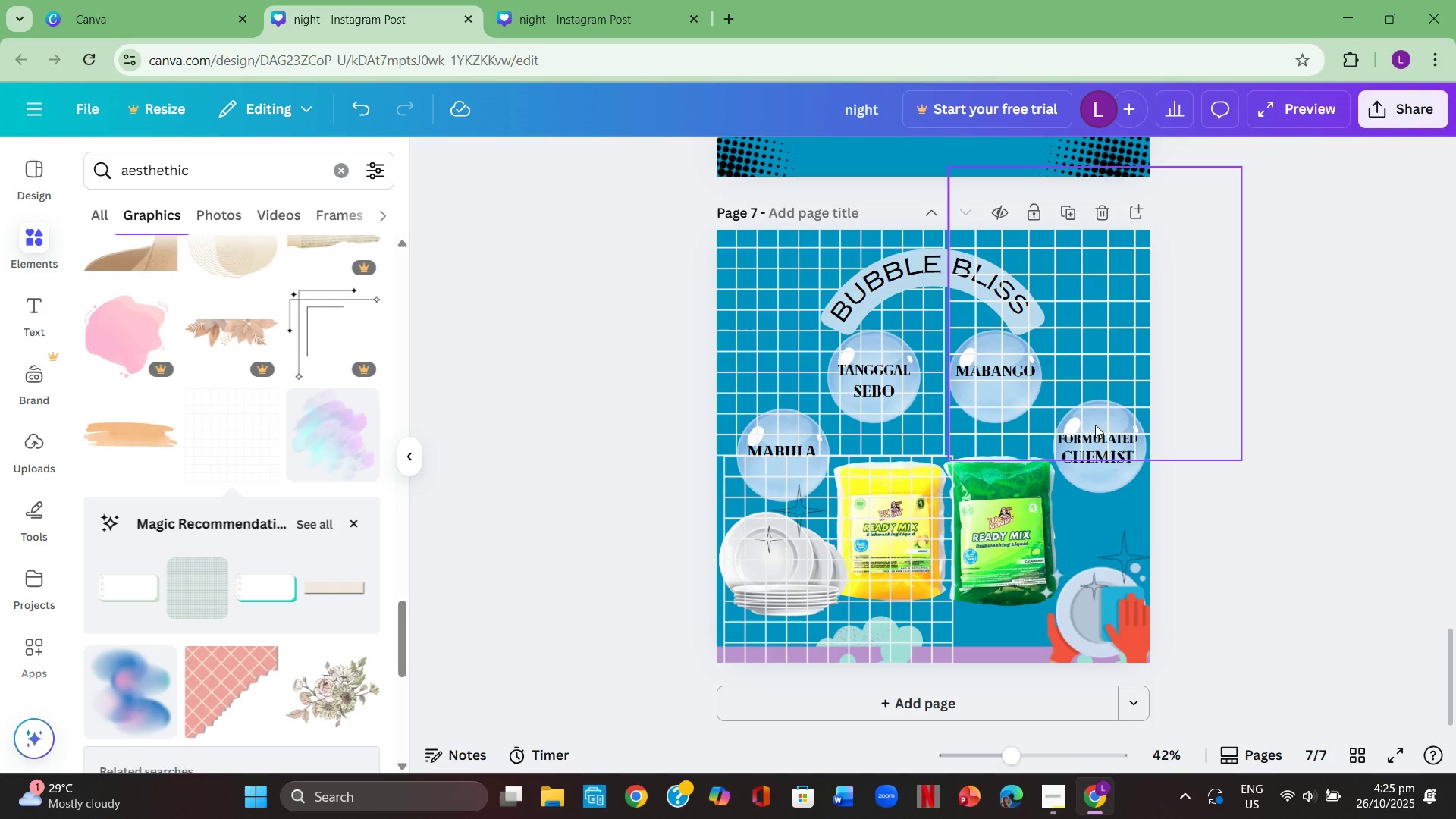 
left_click_drag(start_coordinate=[1123, 397], to_coordinate=[1094, 394])
 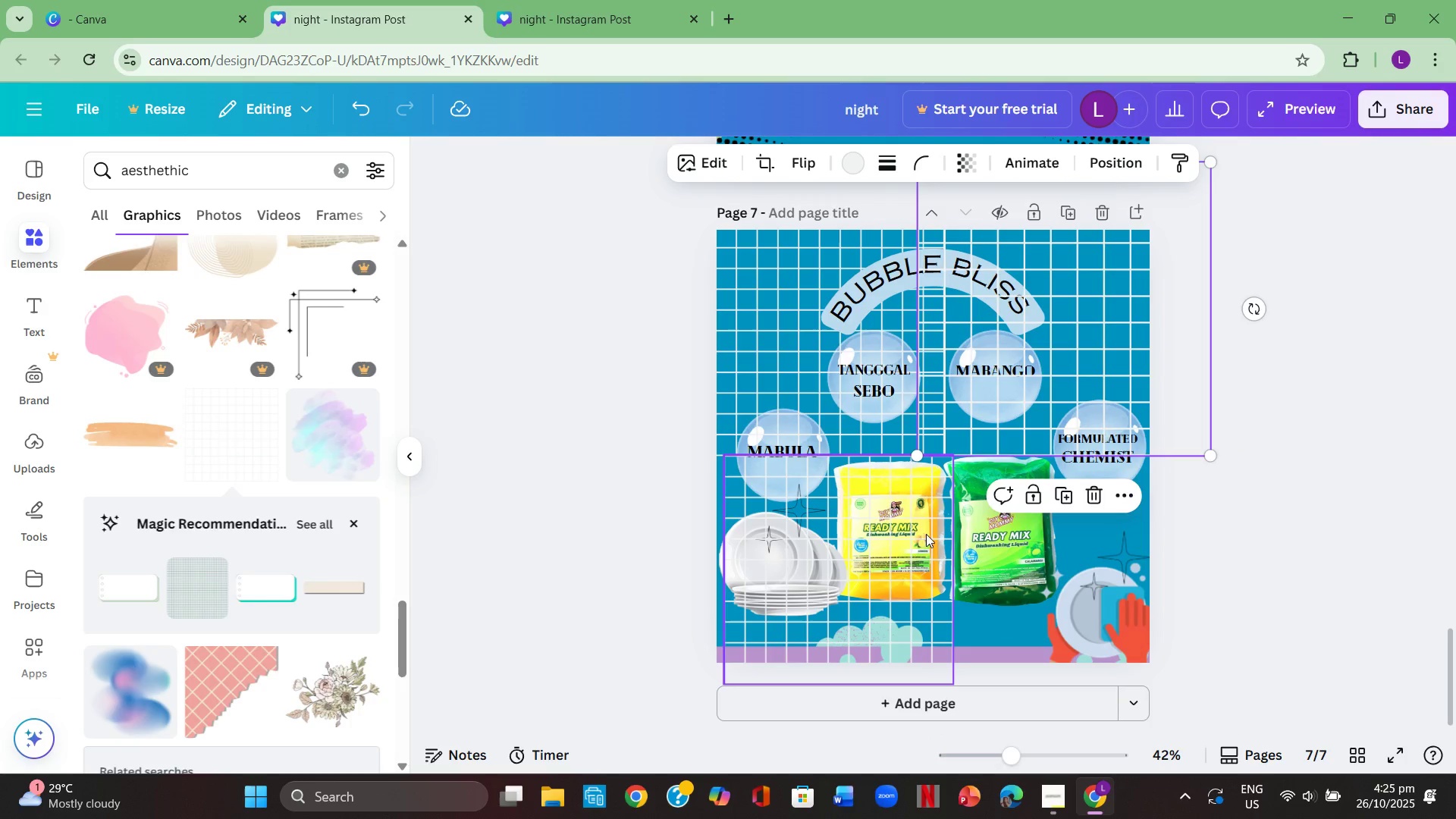 
left_click_drag(start_coordinate=[918, 537], to_coordinate=[912, 537])
 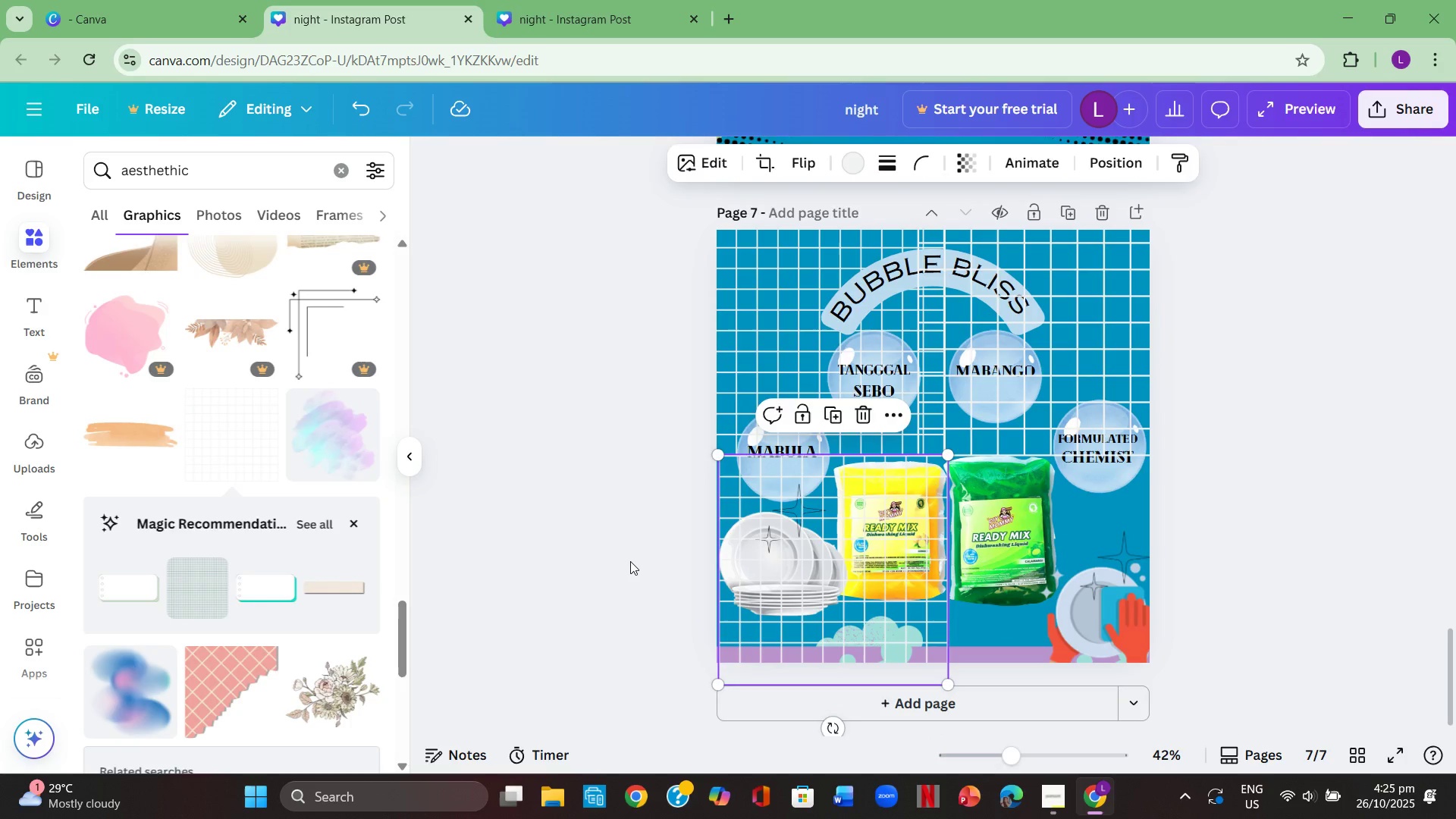 
left_click([630, 561])
 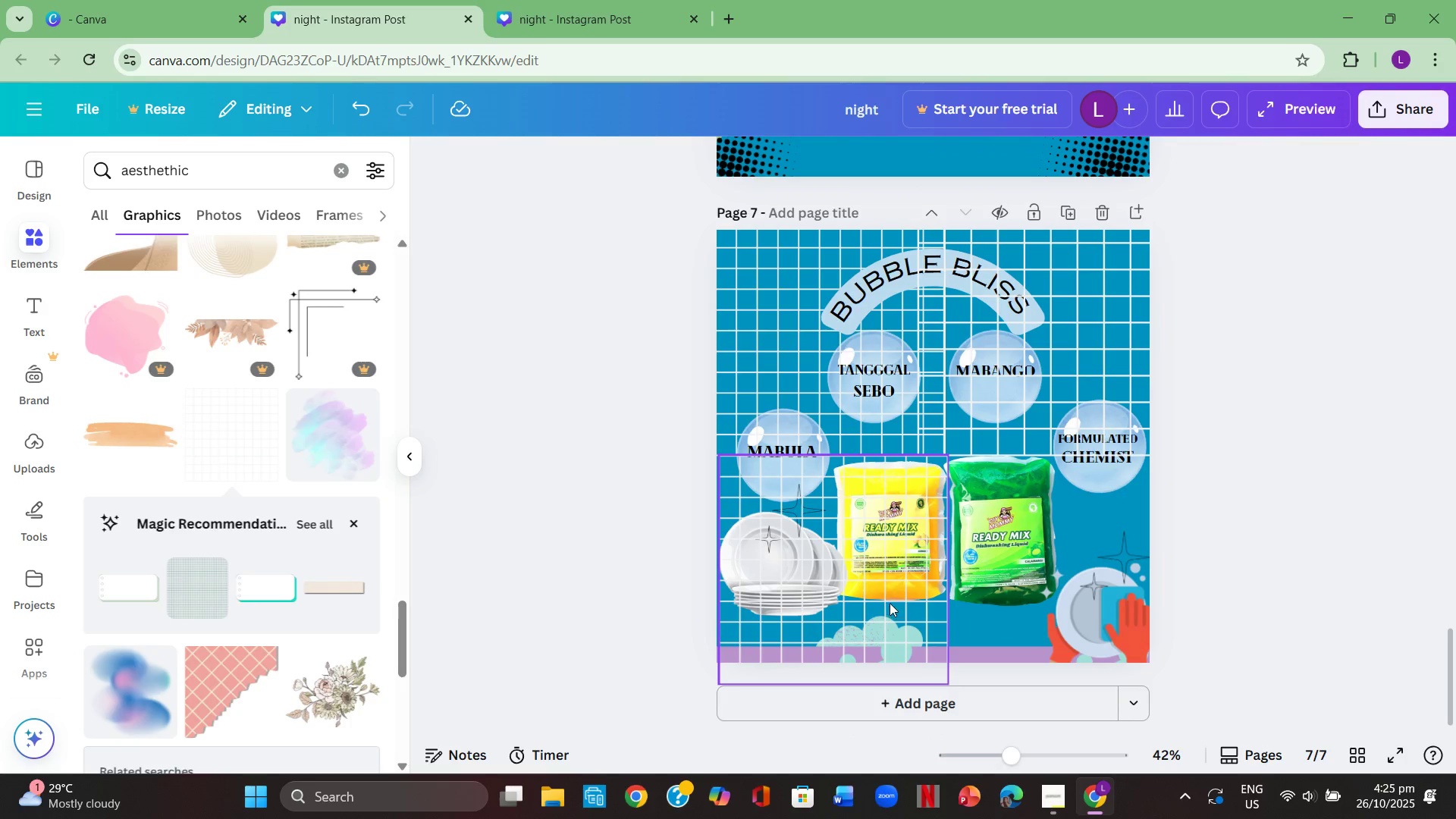 
left_click([882, 588])
 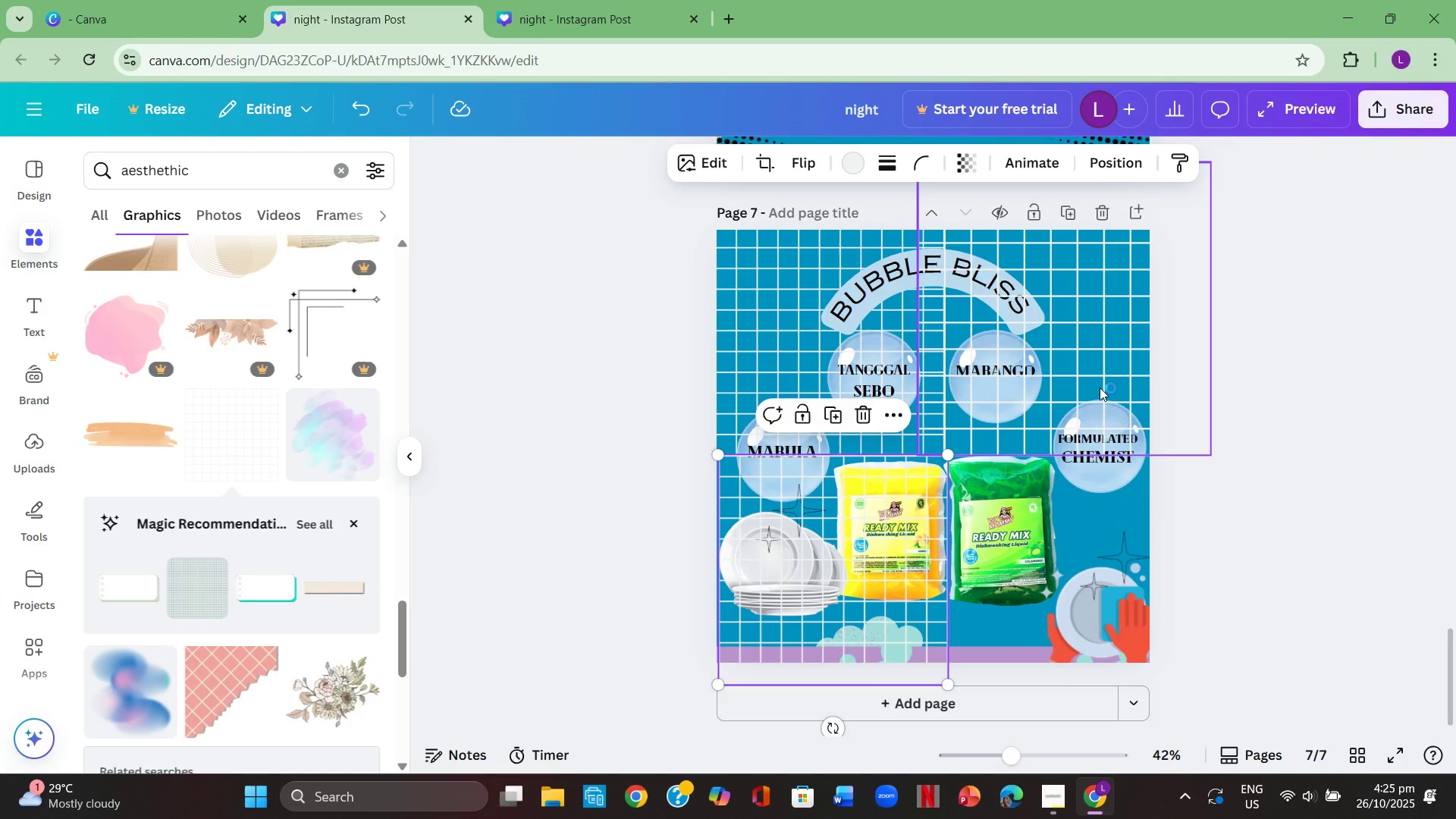 
left_click_drag(start_coordinate=[1100, 386], to_coordinate=[1128, 386])
 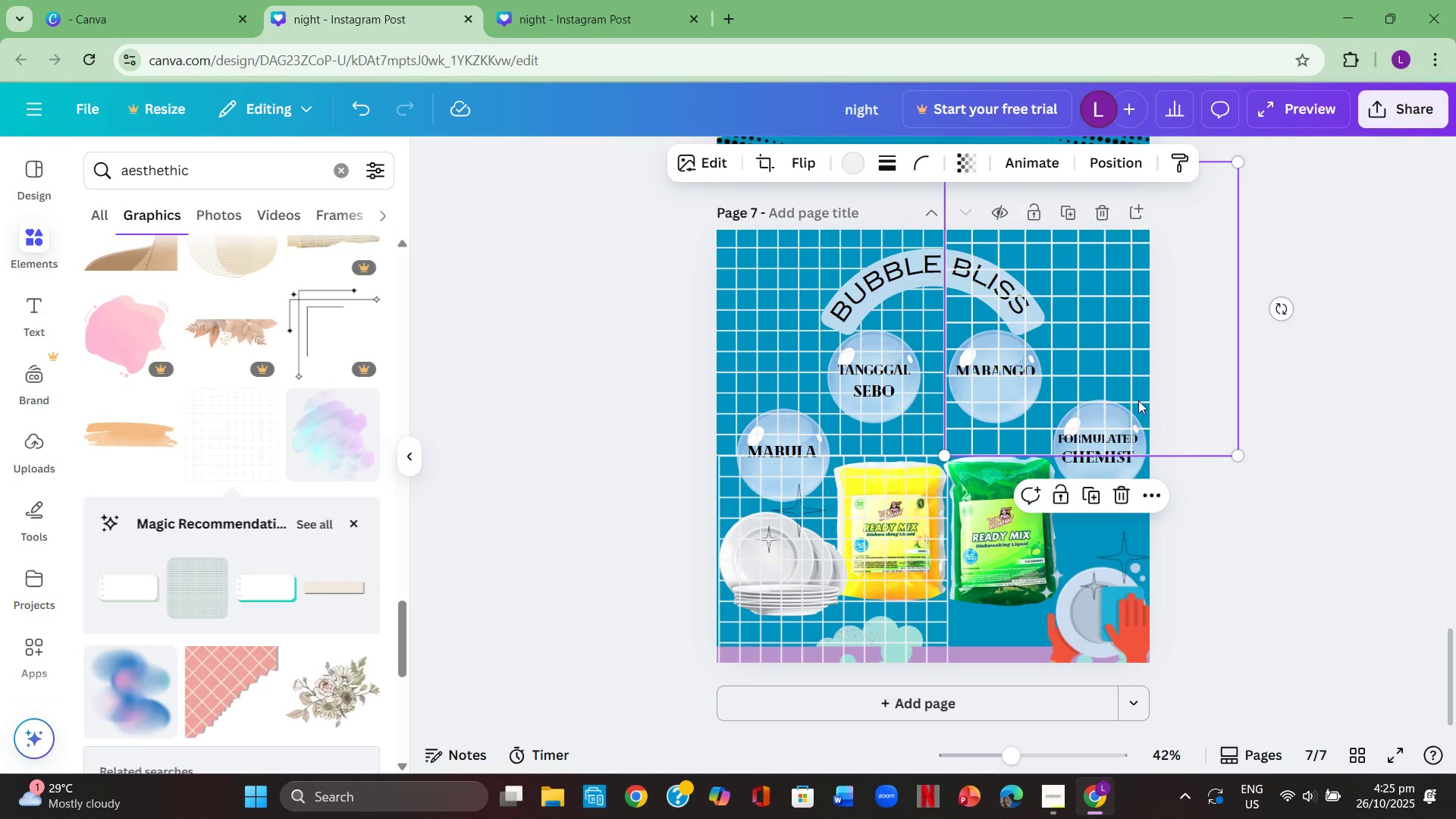 
left_click_drag(start_coordinate=[1137, 397], to_coordinate=[1136, 408])
 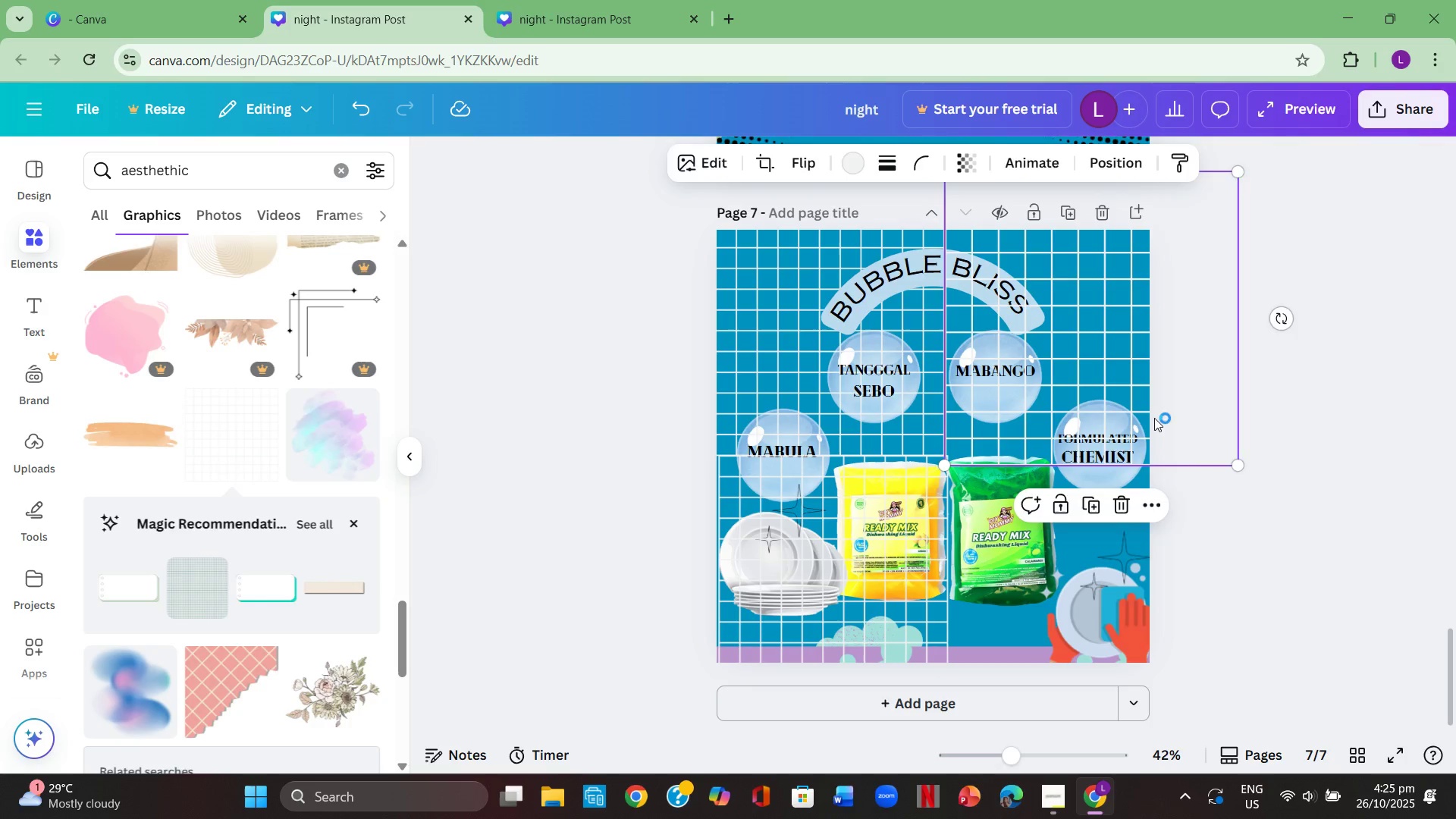 
left_click([1154, 418])
 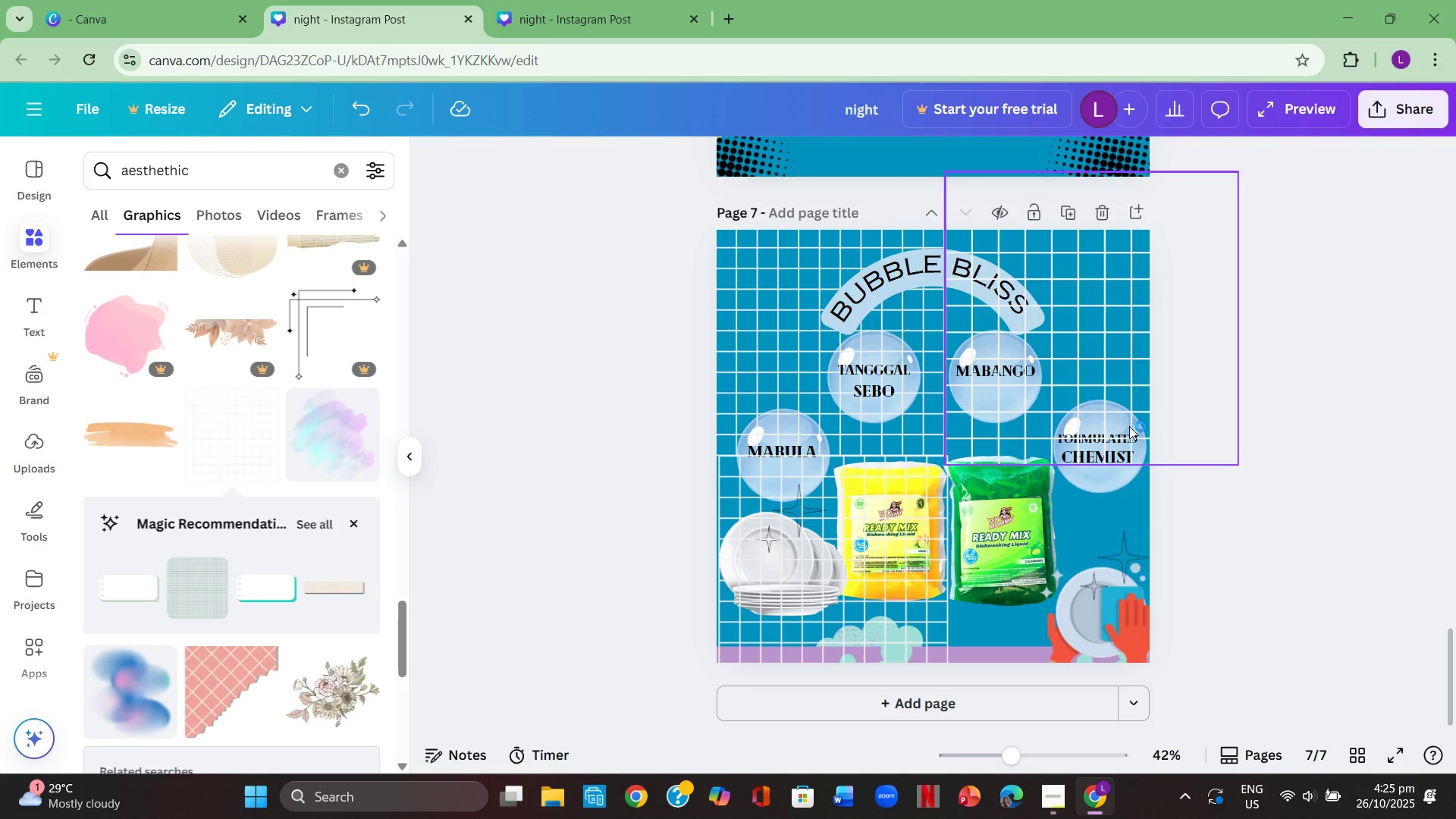 
left_click([1097, 419])
 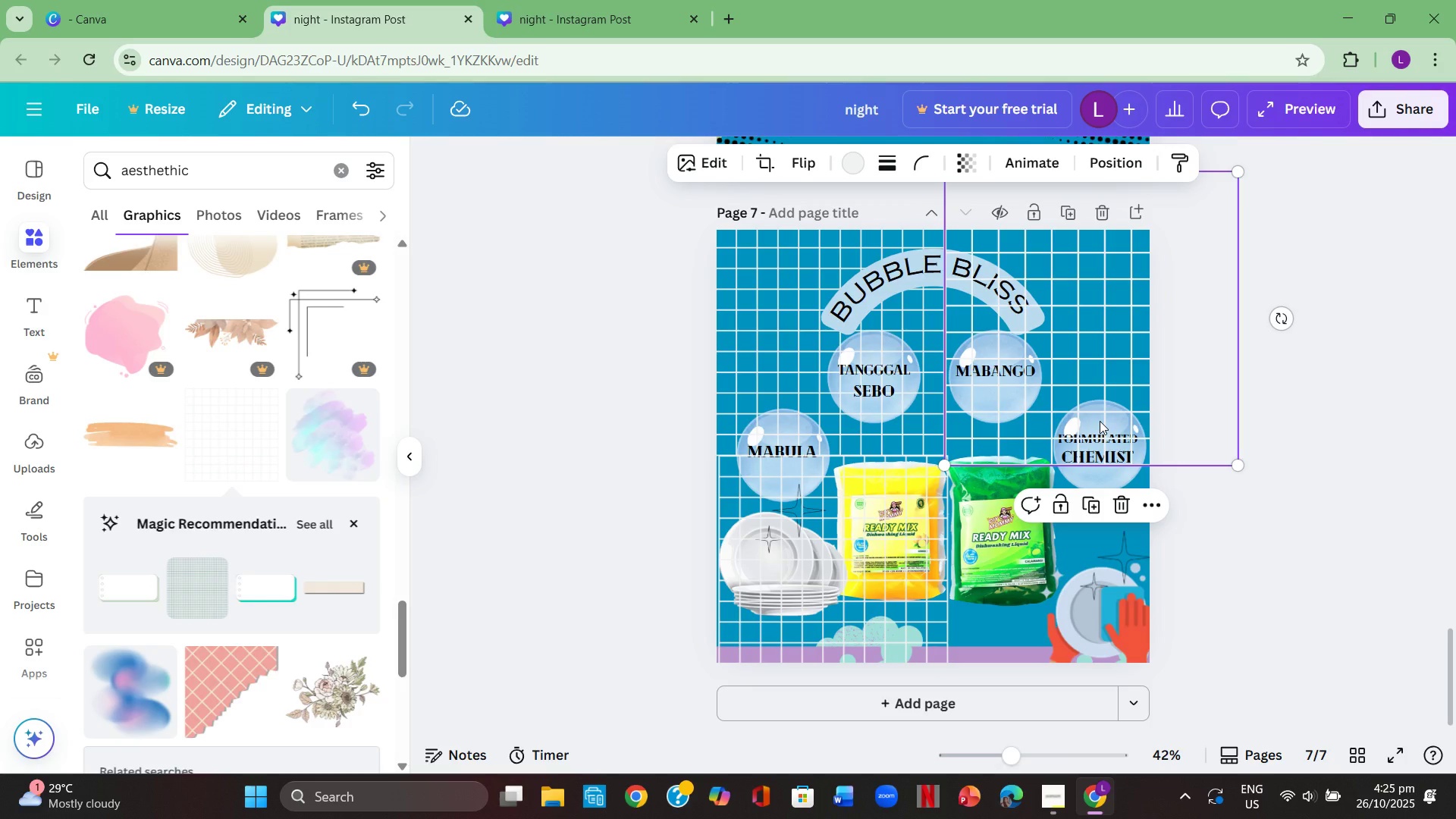 
key(Backspace)
 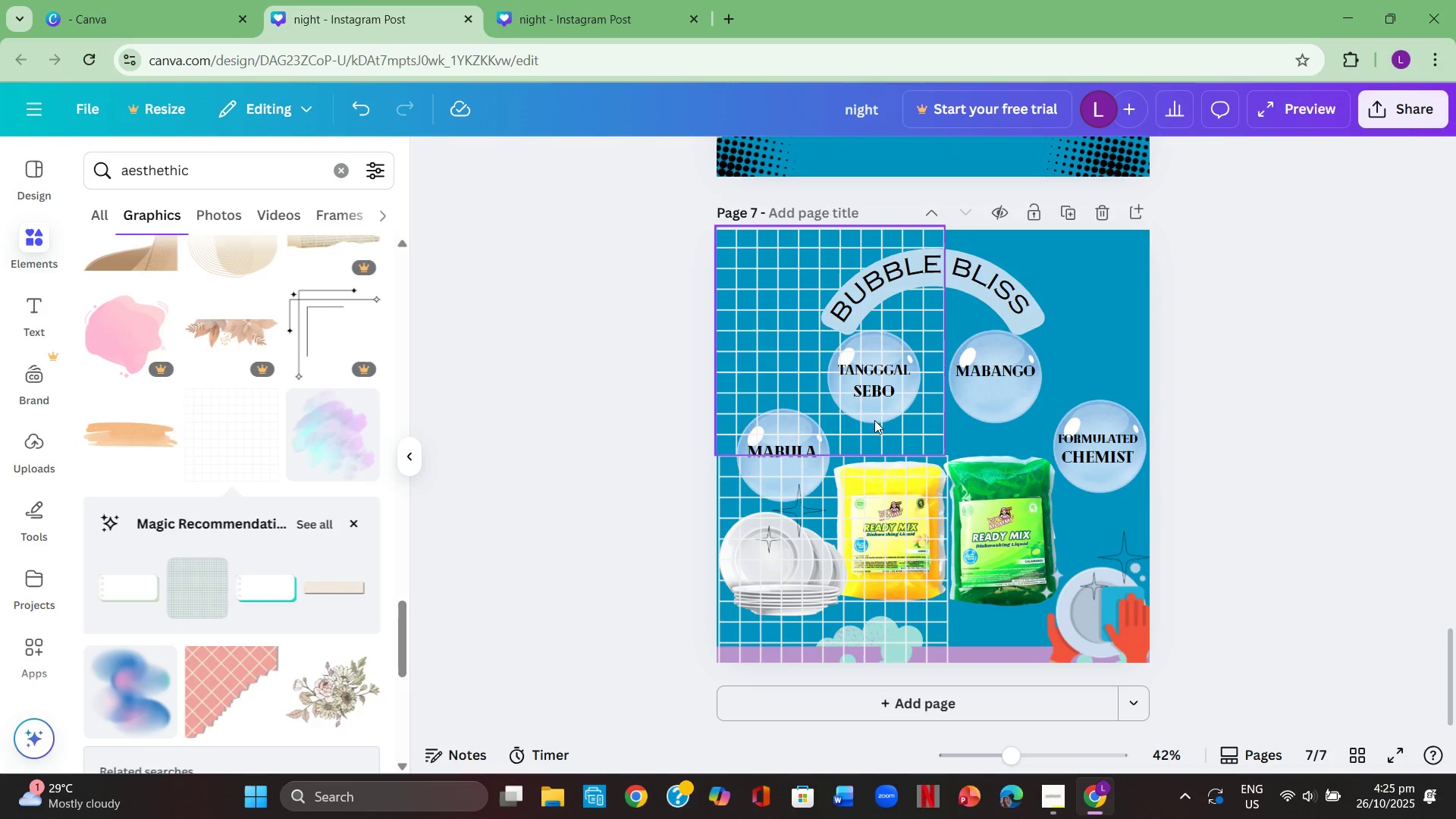 
left_click([869, 408])
 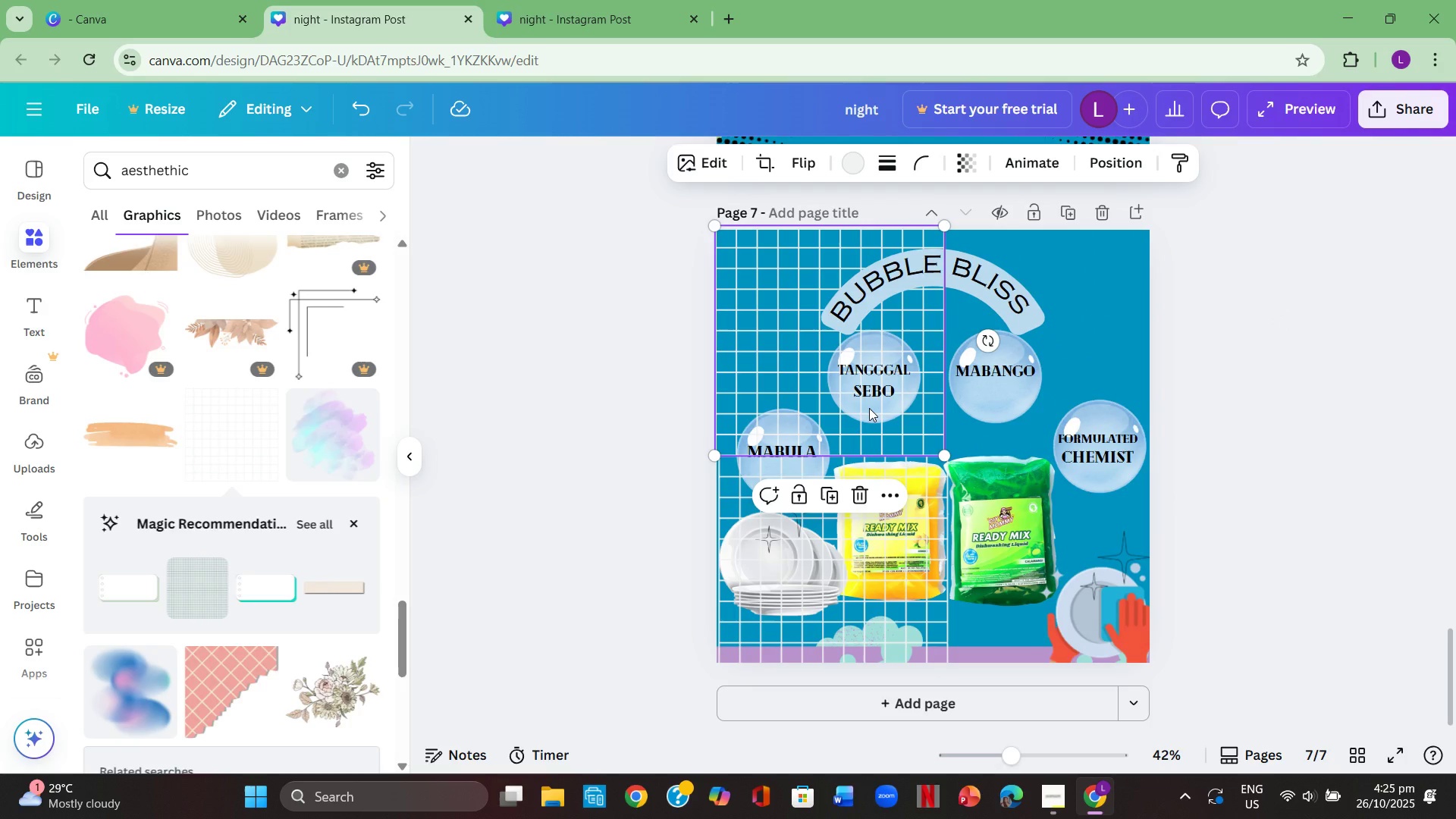 
key(Control+ControlLeft)
 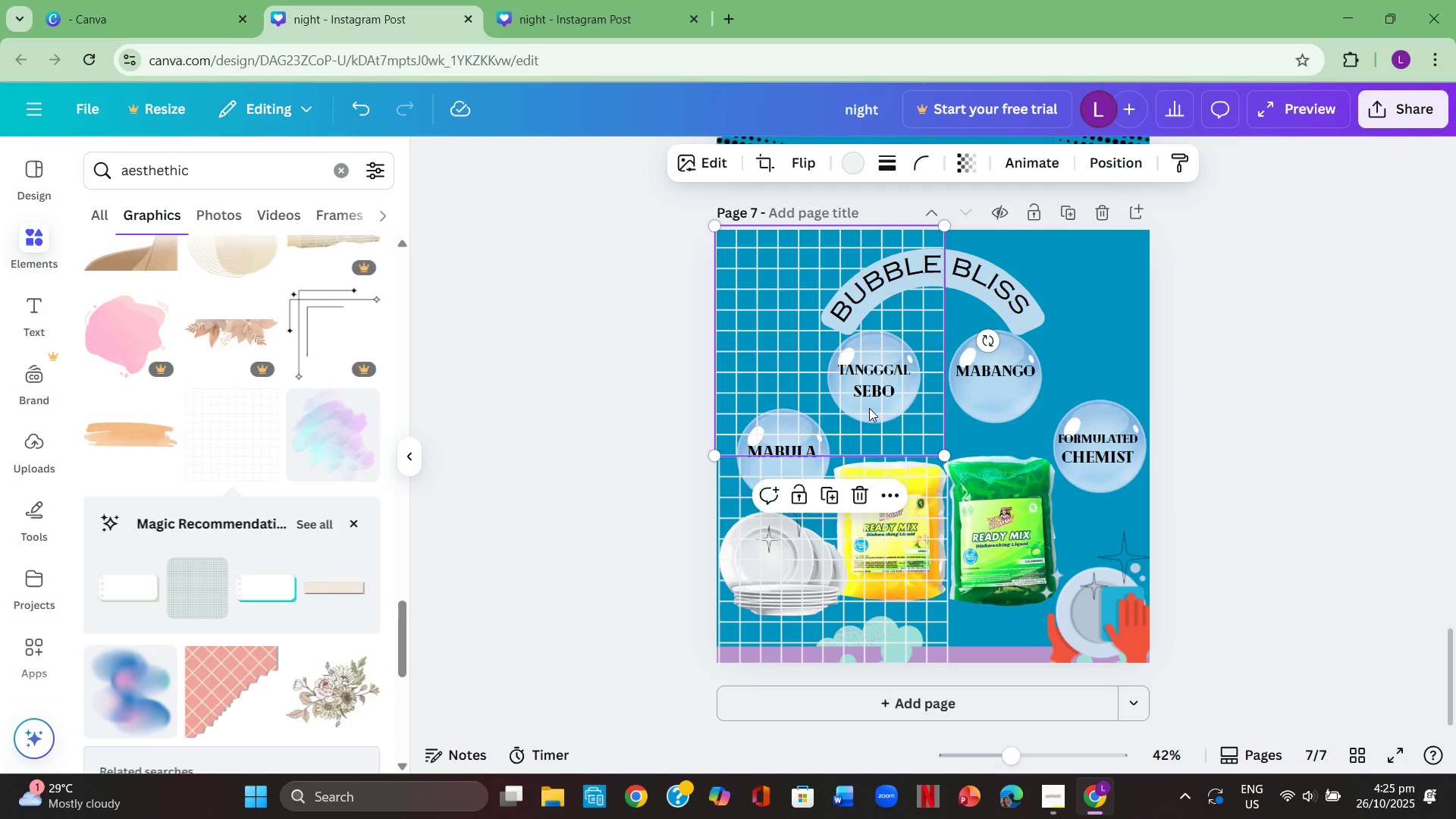 
key(Control+C)
 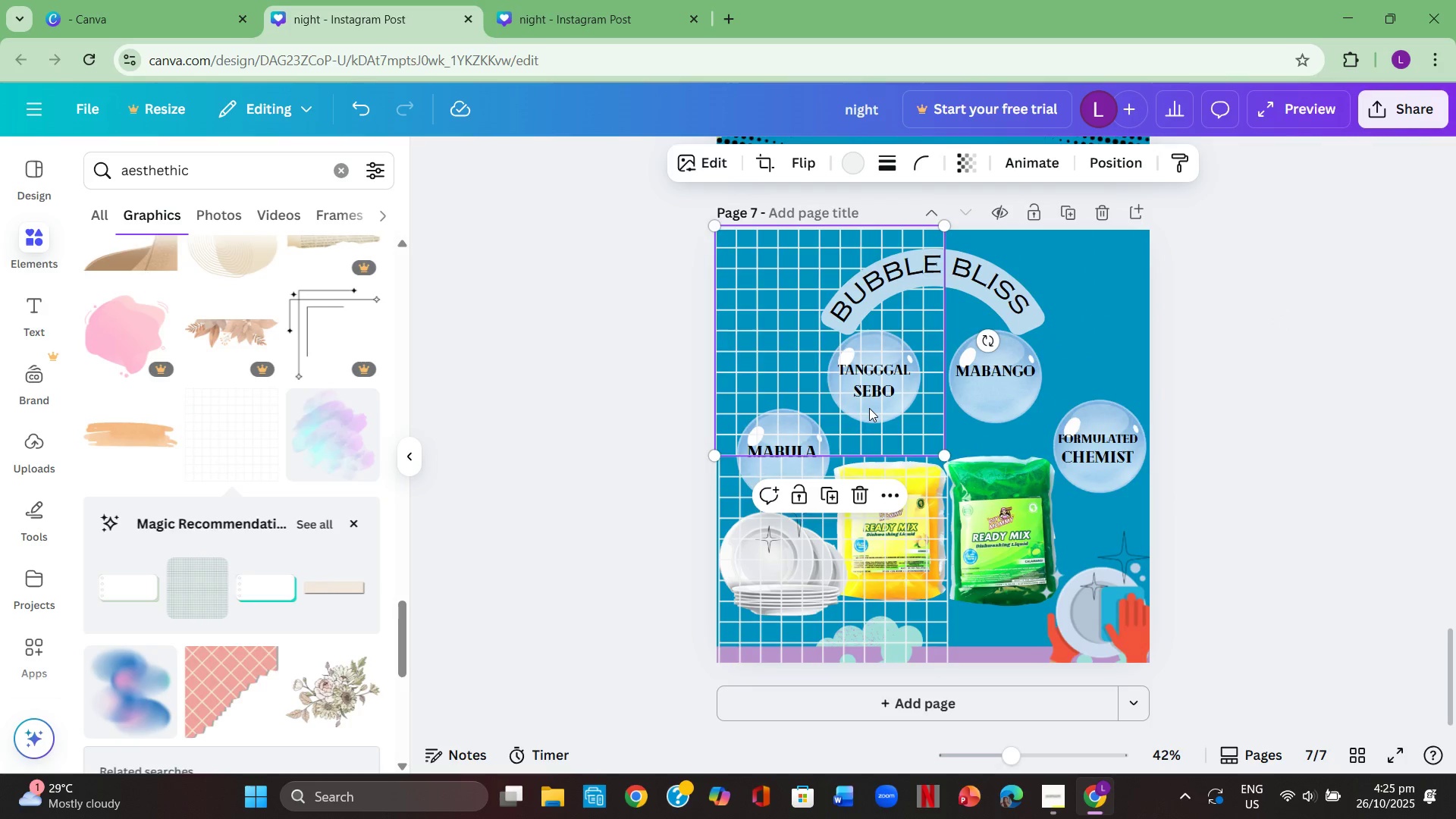 
key(Control+ControlLeft)
 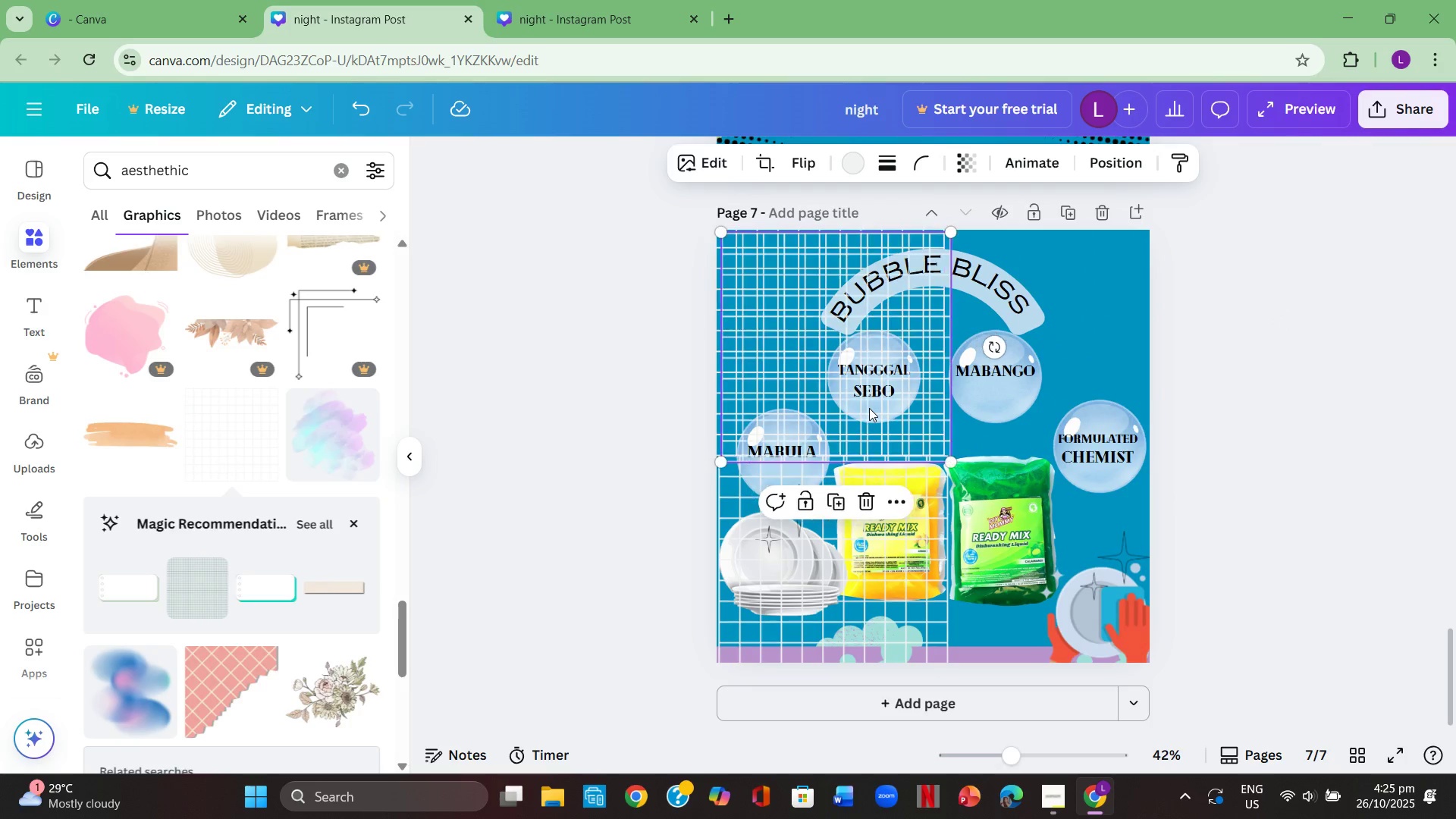 
key(Control+V)
 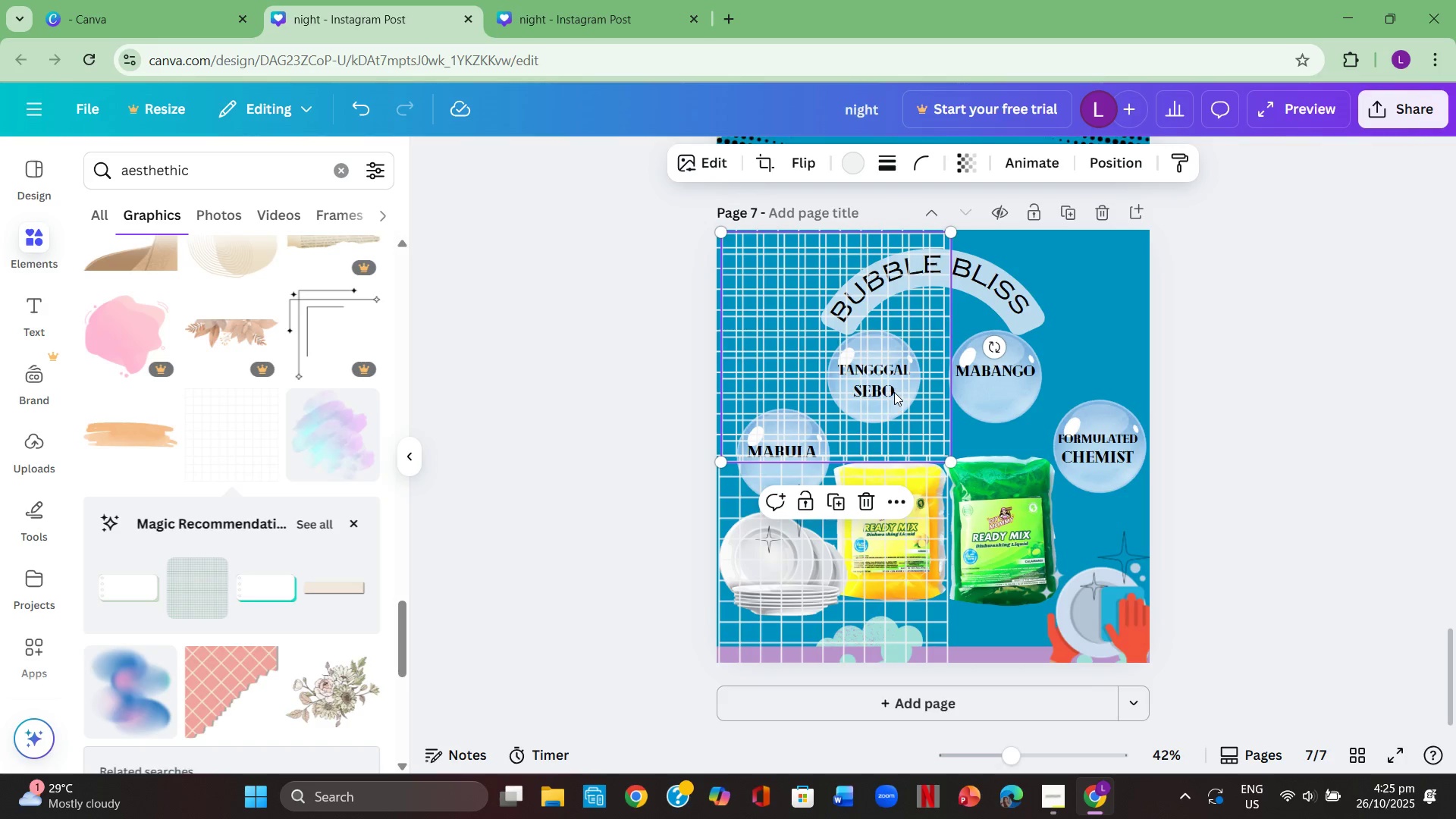 
left_click_drag(start_coordinate=[896, 392], to_coordinate=[1119, 383])
 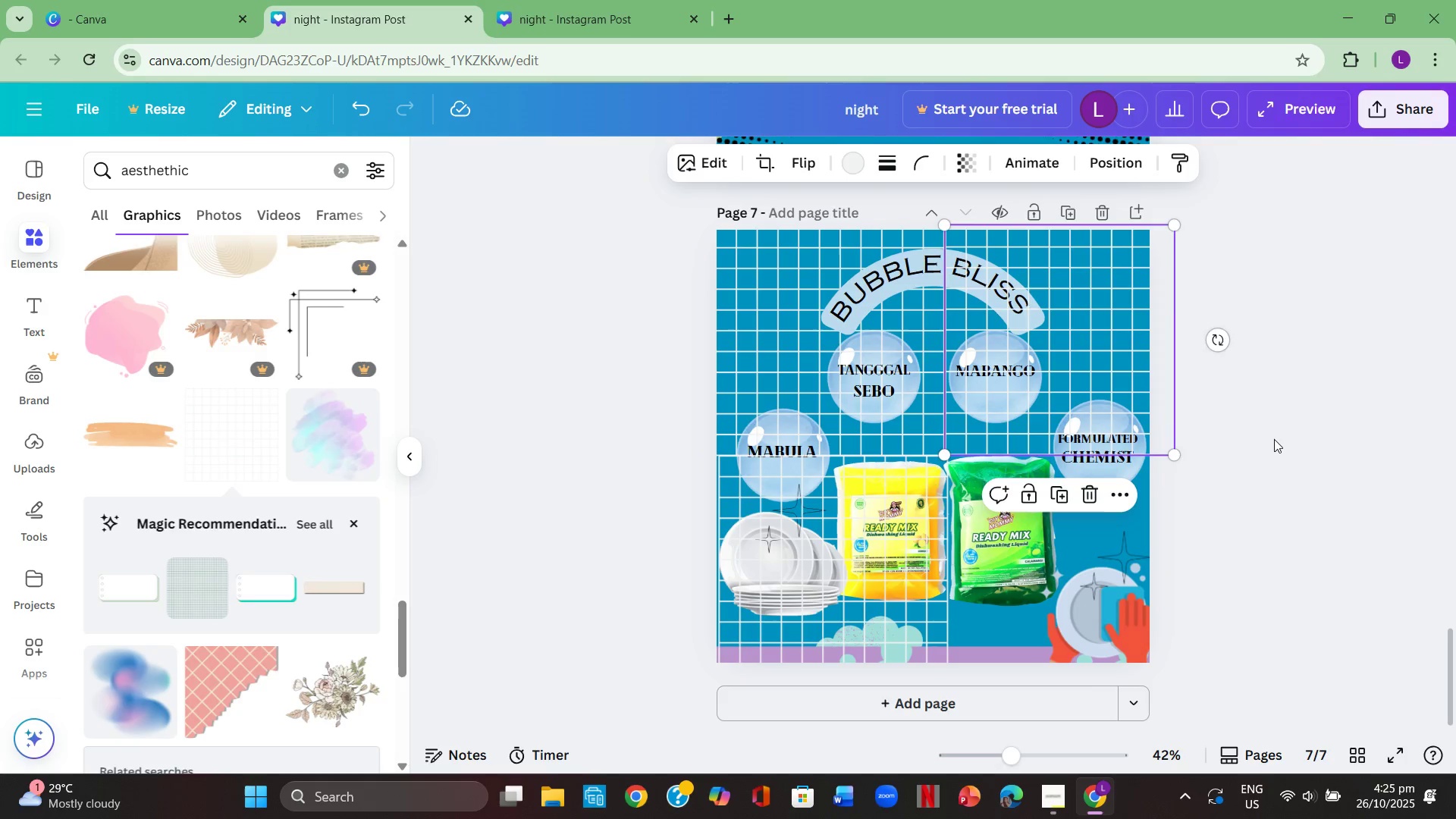 
left_click([1274, 439])
 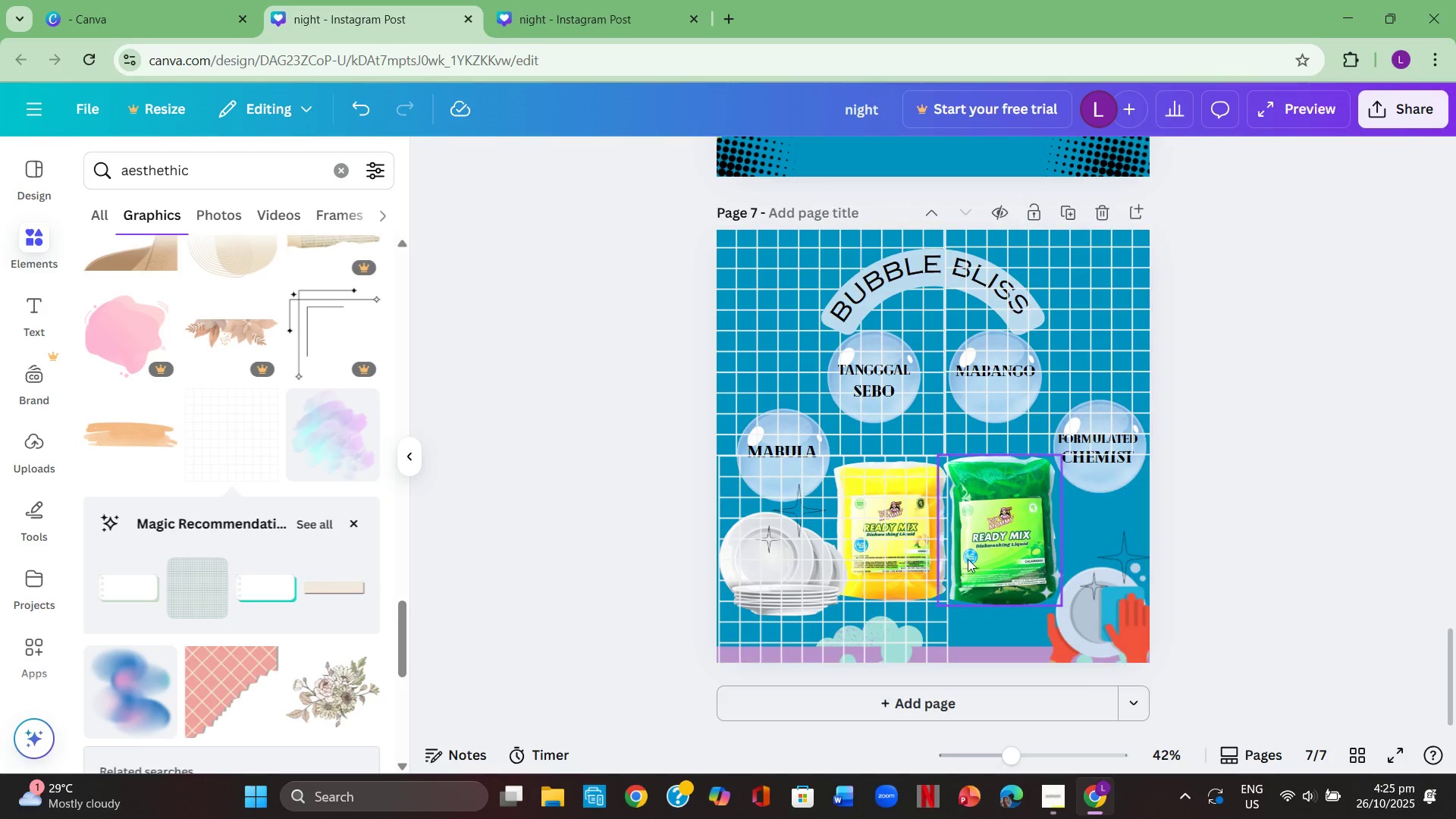 
left_click([903, 637])
 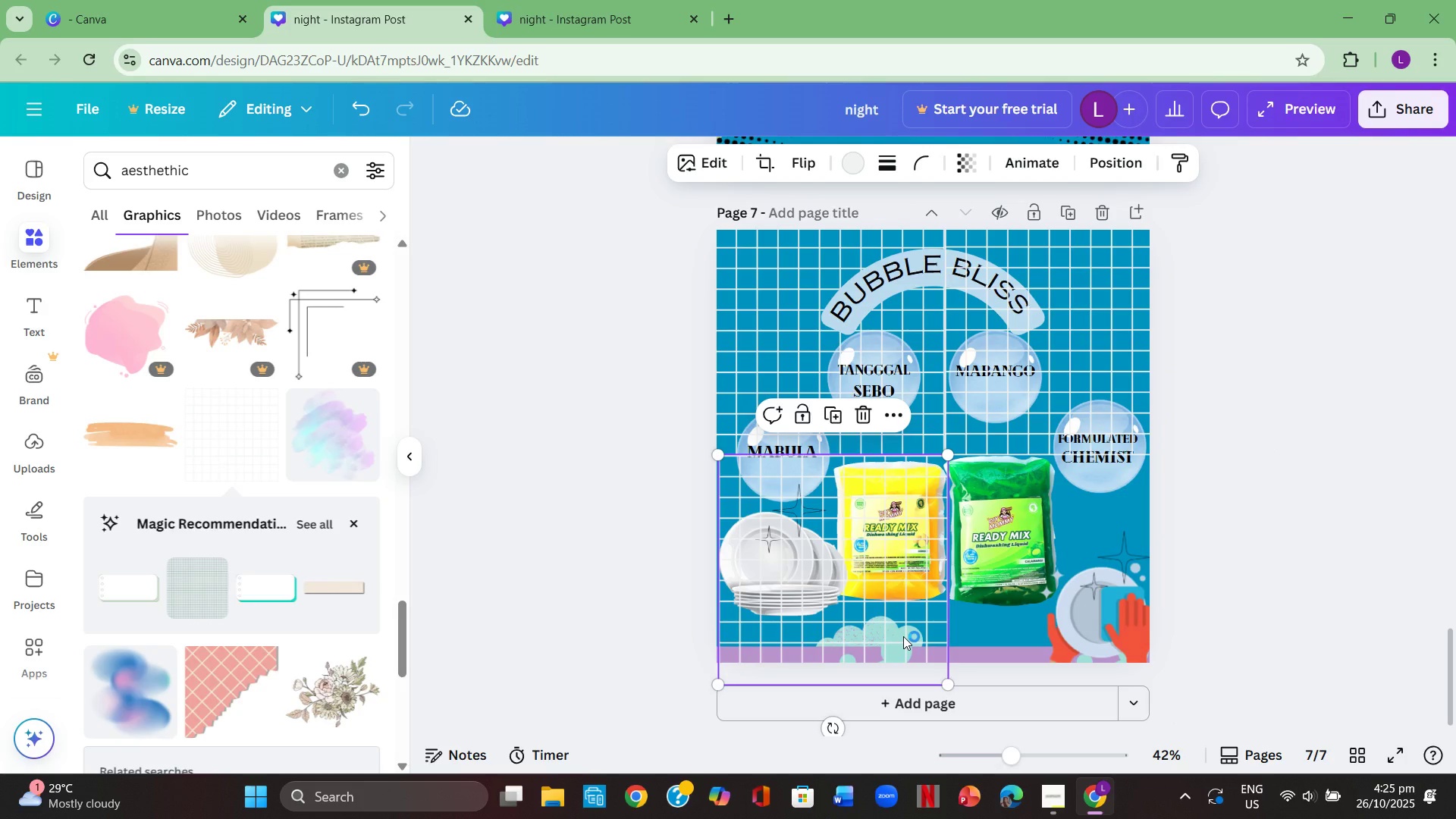 
key(Backspace)
 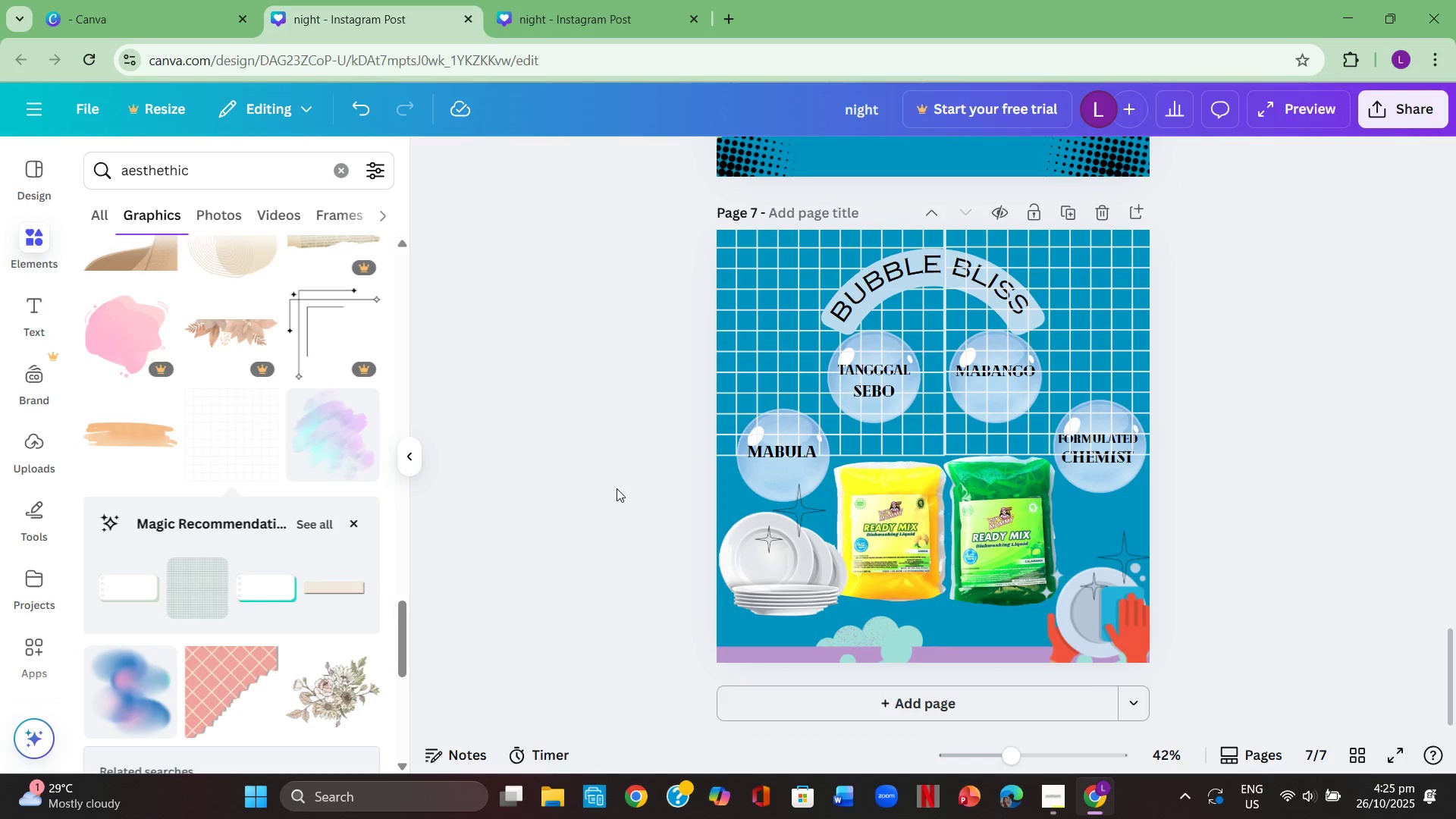 
left_click([795, 394])
 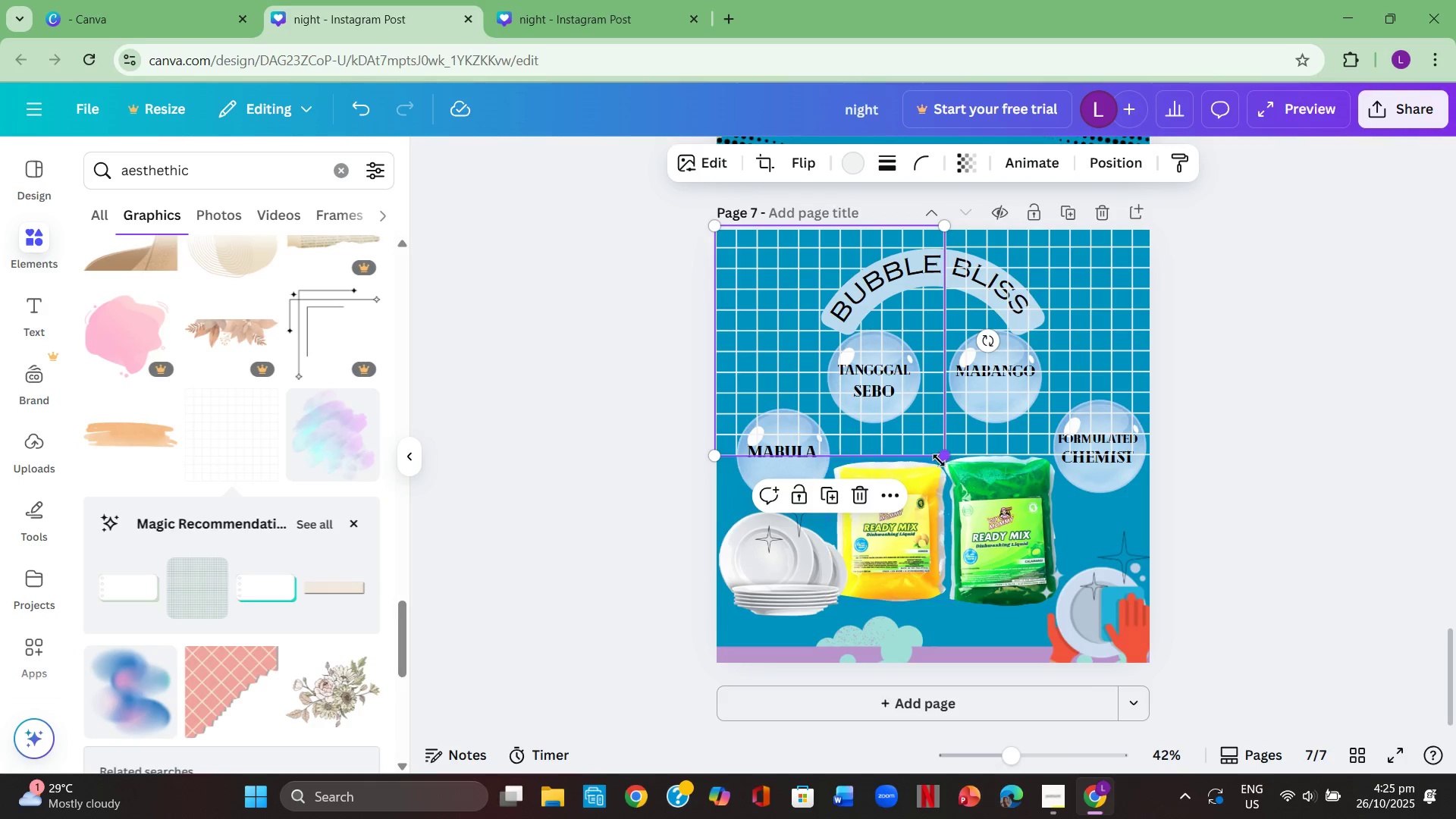 
left_click_drag(start_coordinate=[939, 455], to_coordinate=[949, 436])
 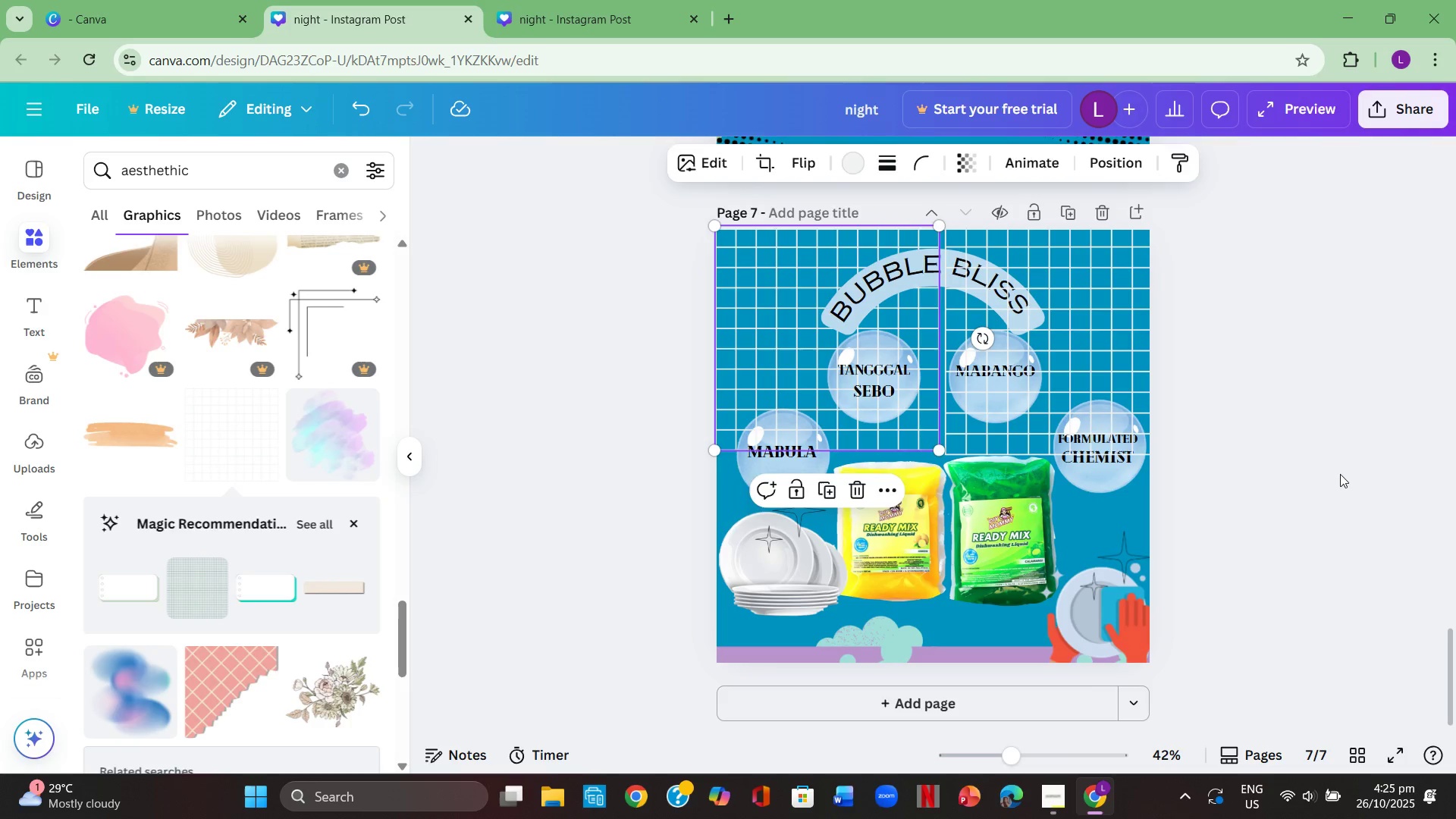 
left_click([1340, 474])
 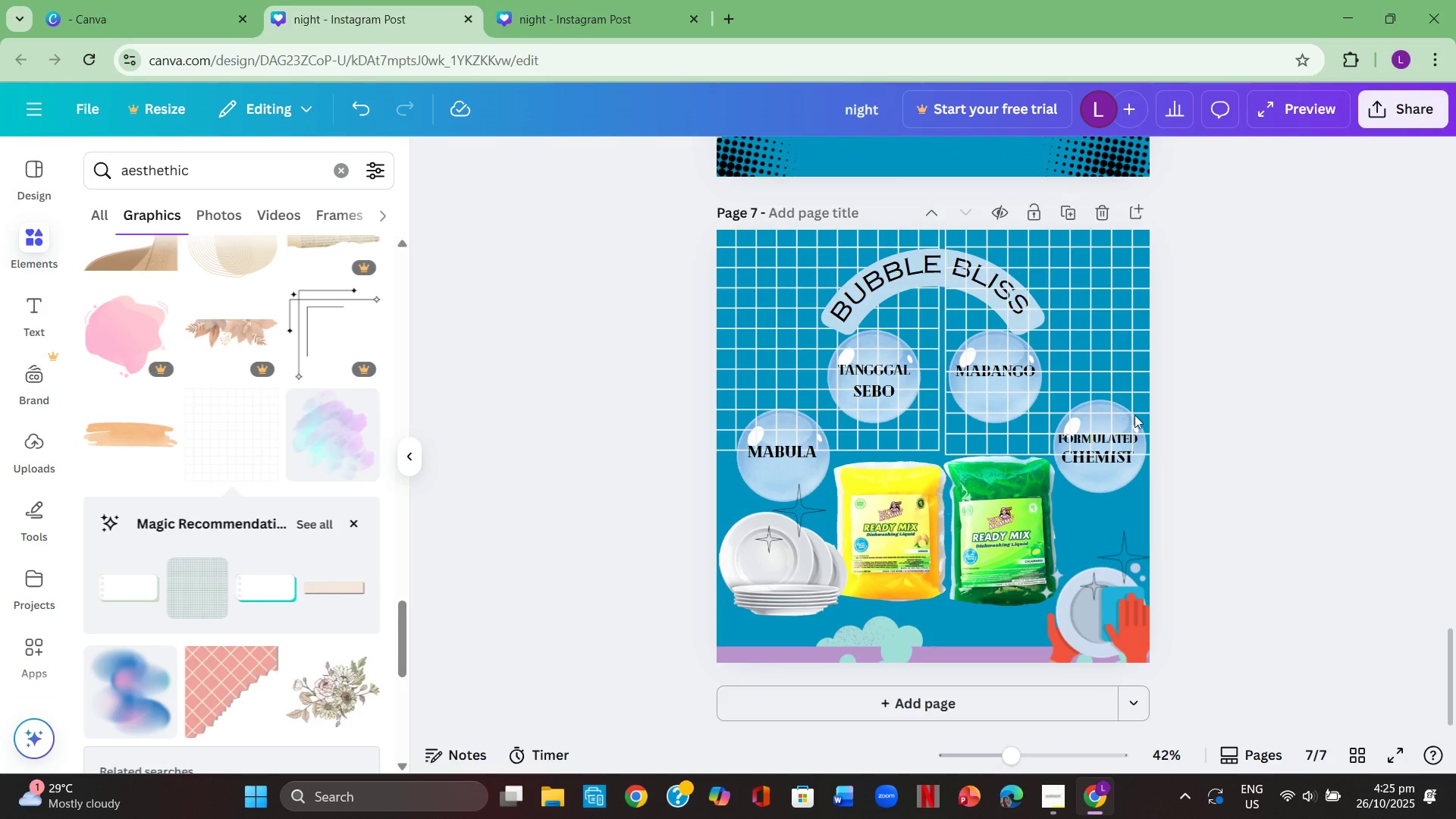 
left_click([1097, 407])
 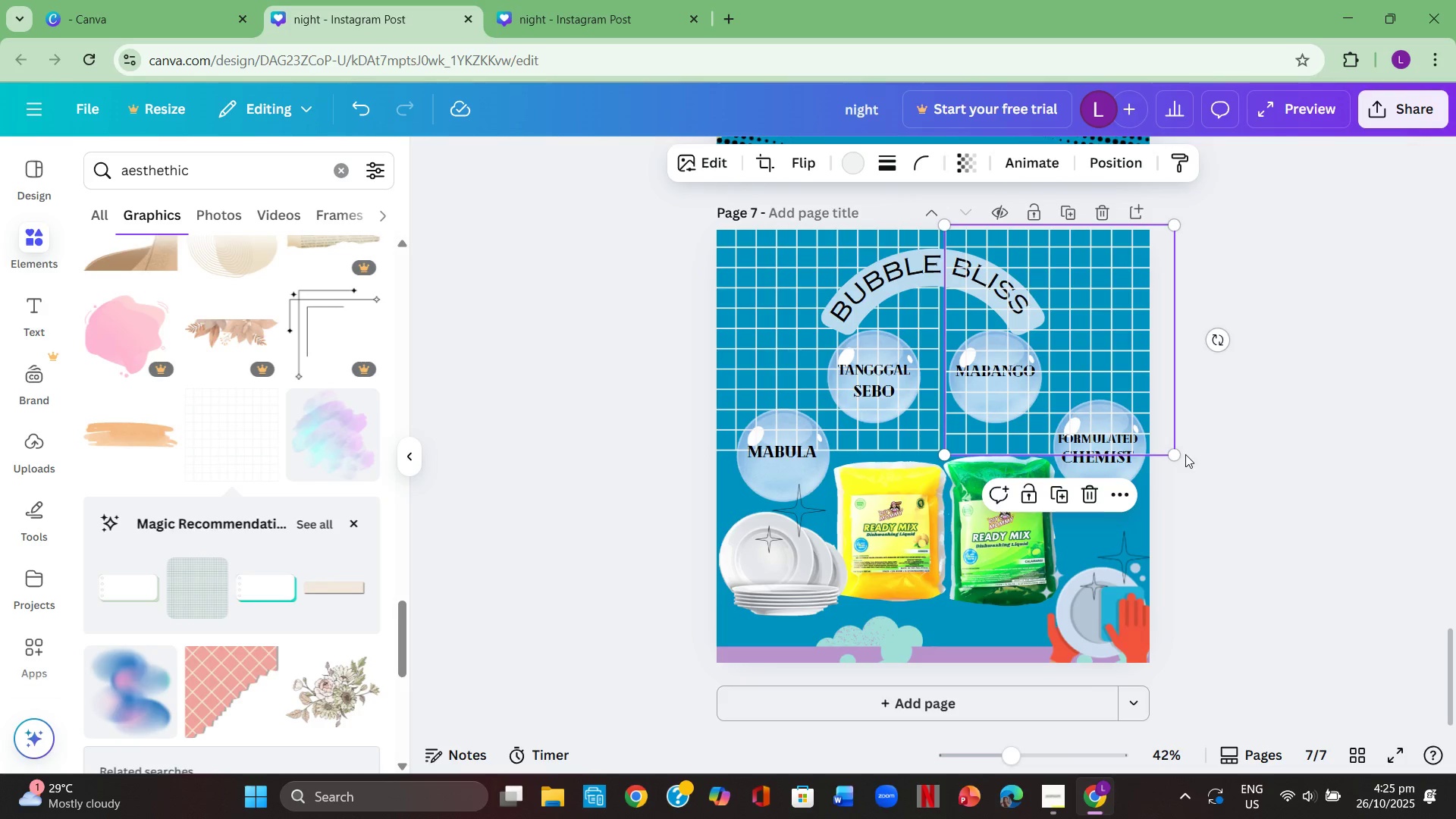 
left_click_drag(start_coordinate=[1169, 451], to_coordinate=[1166, 442])
 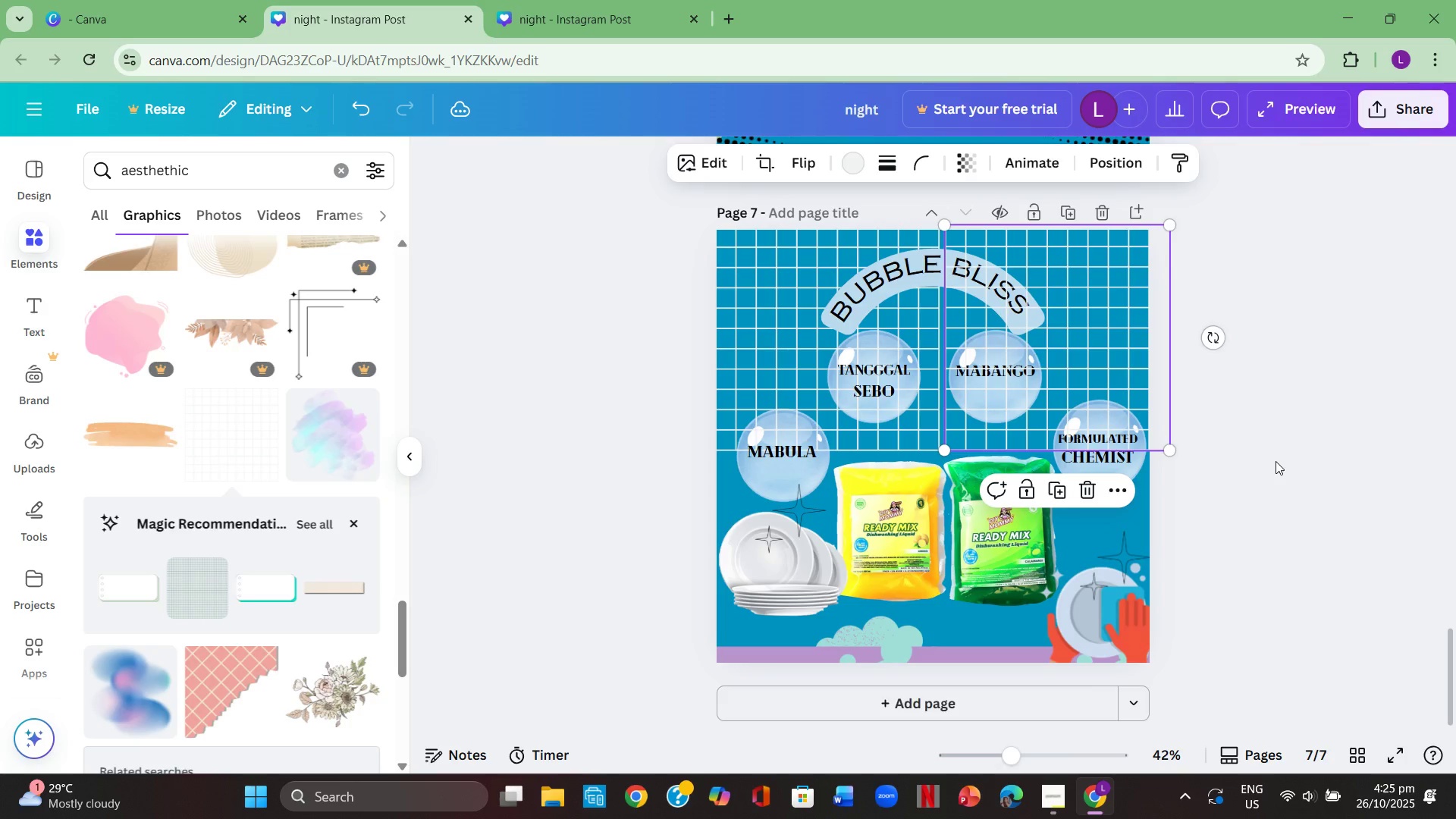 
left_click([1276, 461])
 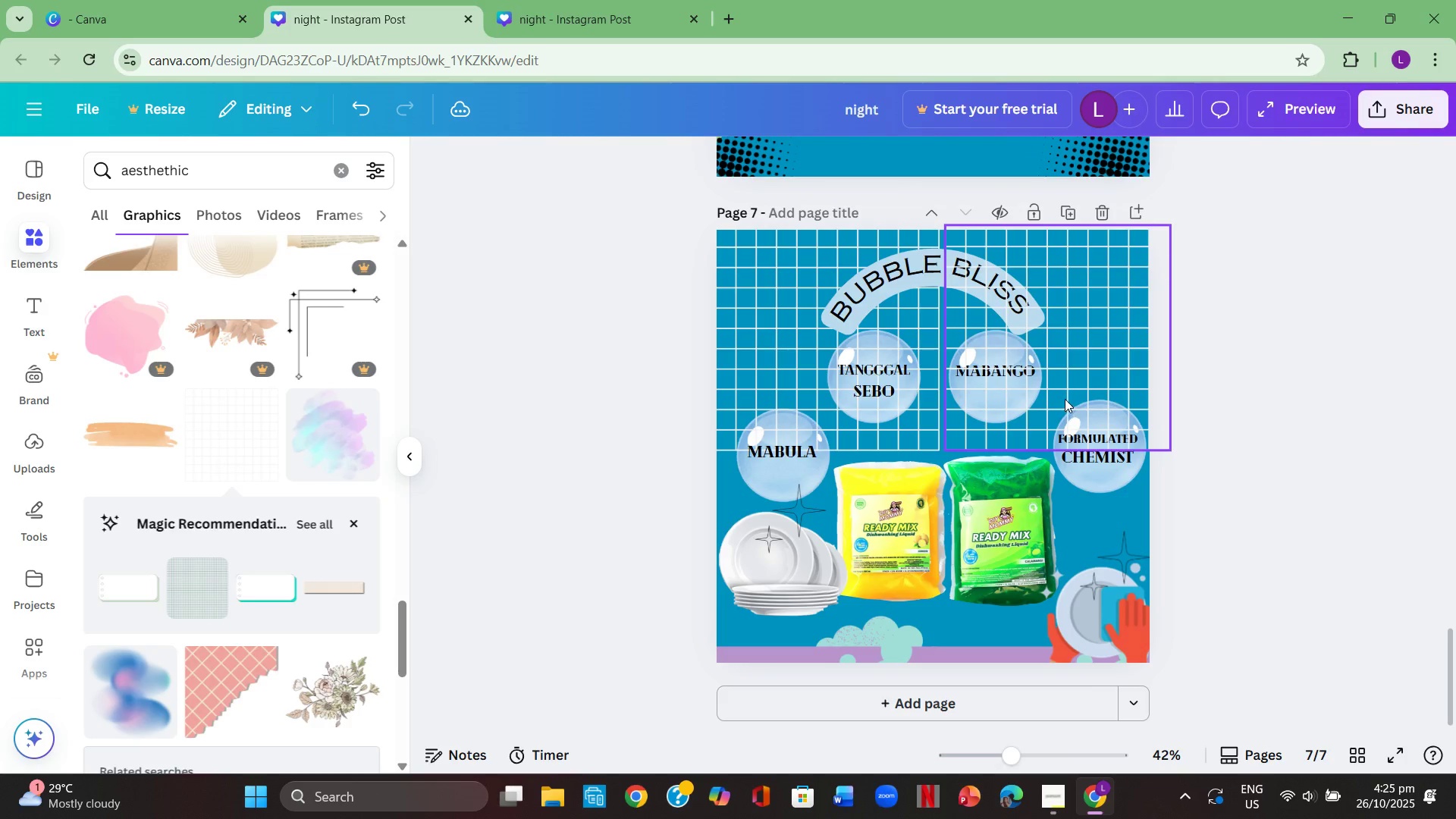 
left_click_drag(start_coordinate=[1065, 399], to_coordinate=[1057, 399])
 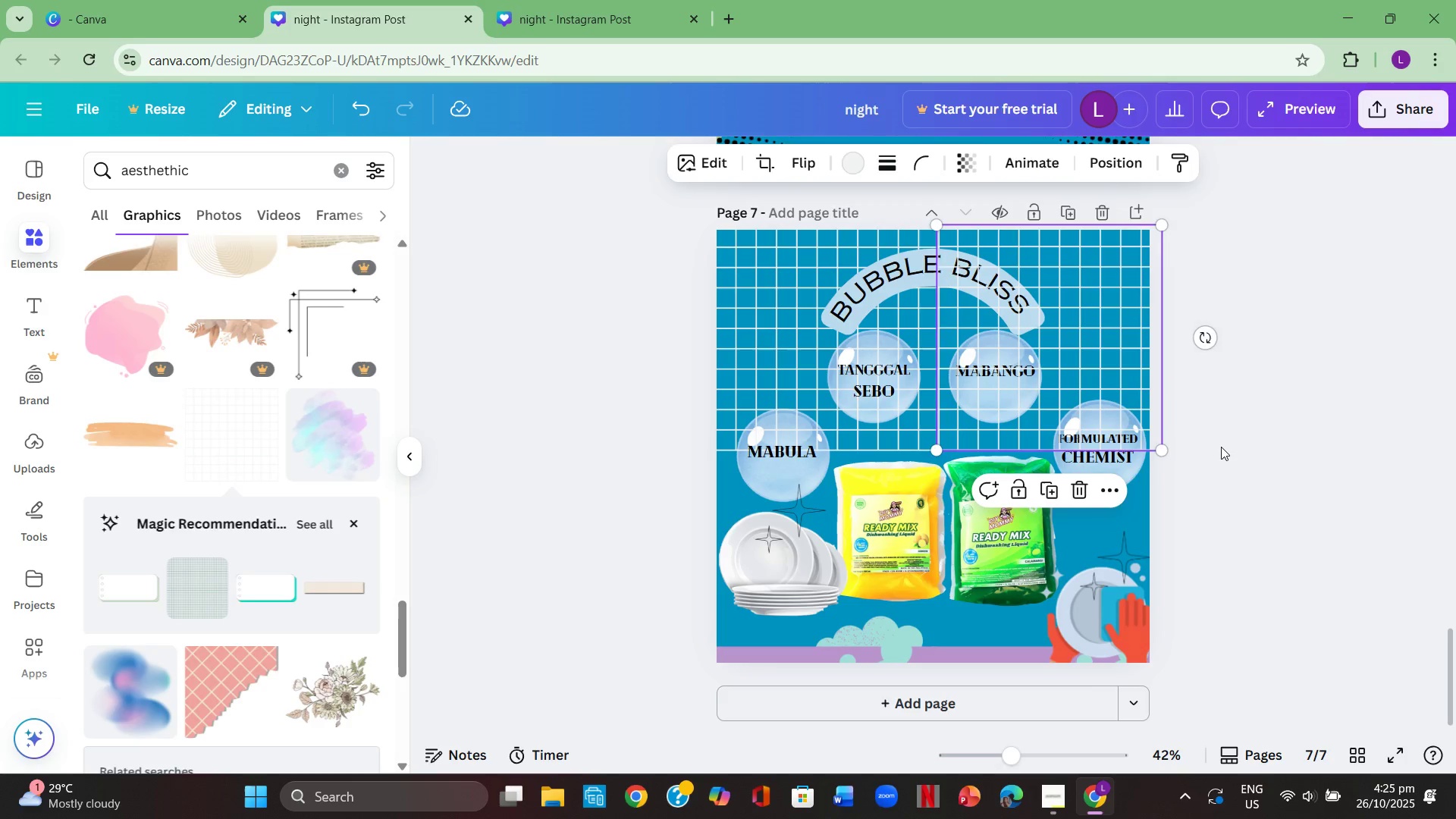 
left_click([1221, 447])
 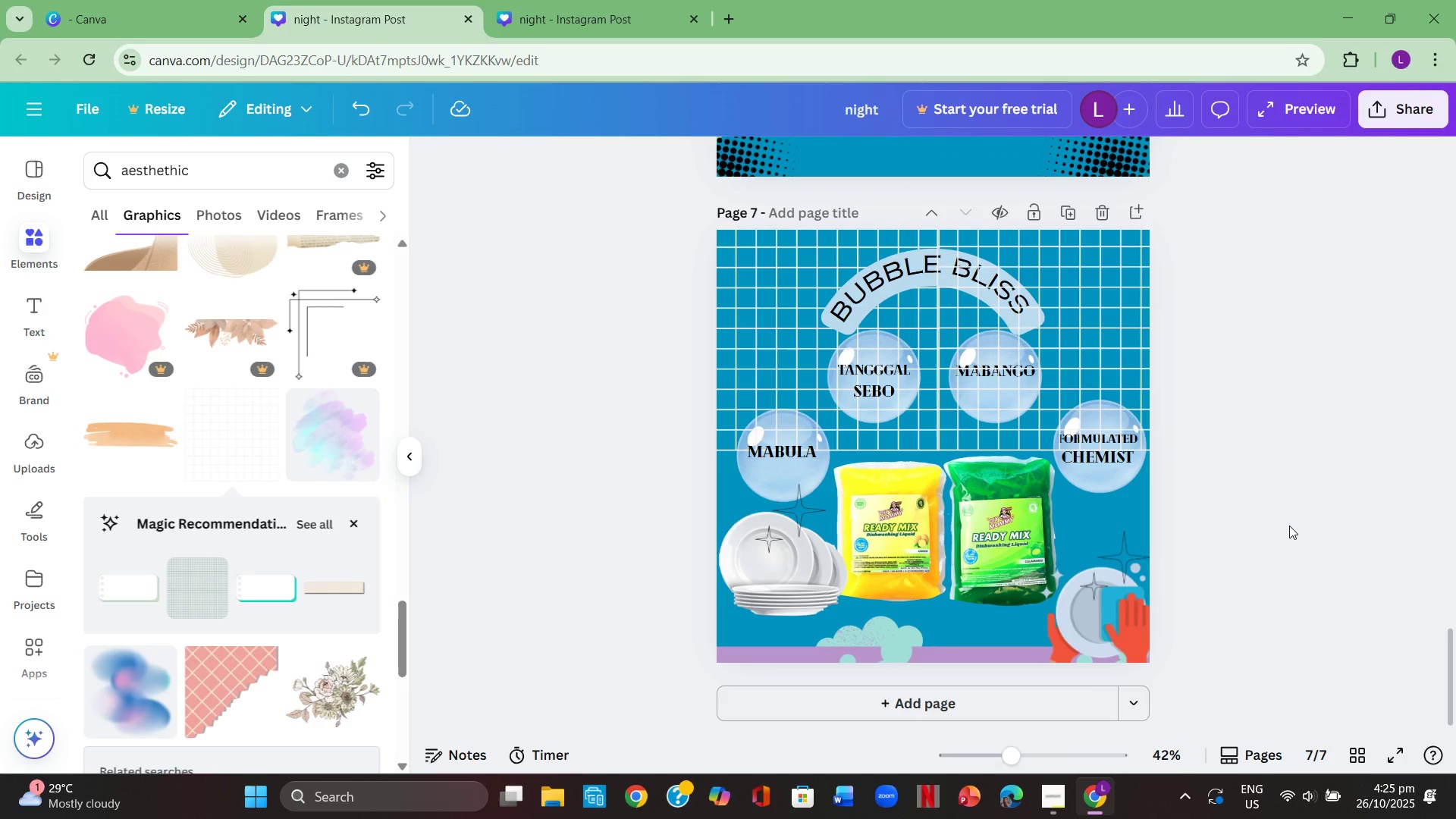 
left_click([1290, 526])
 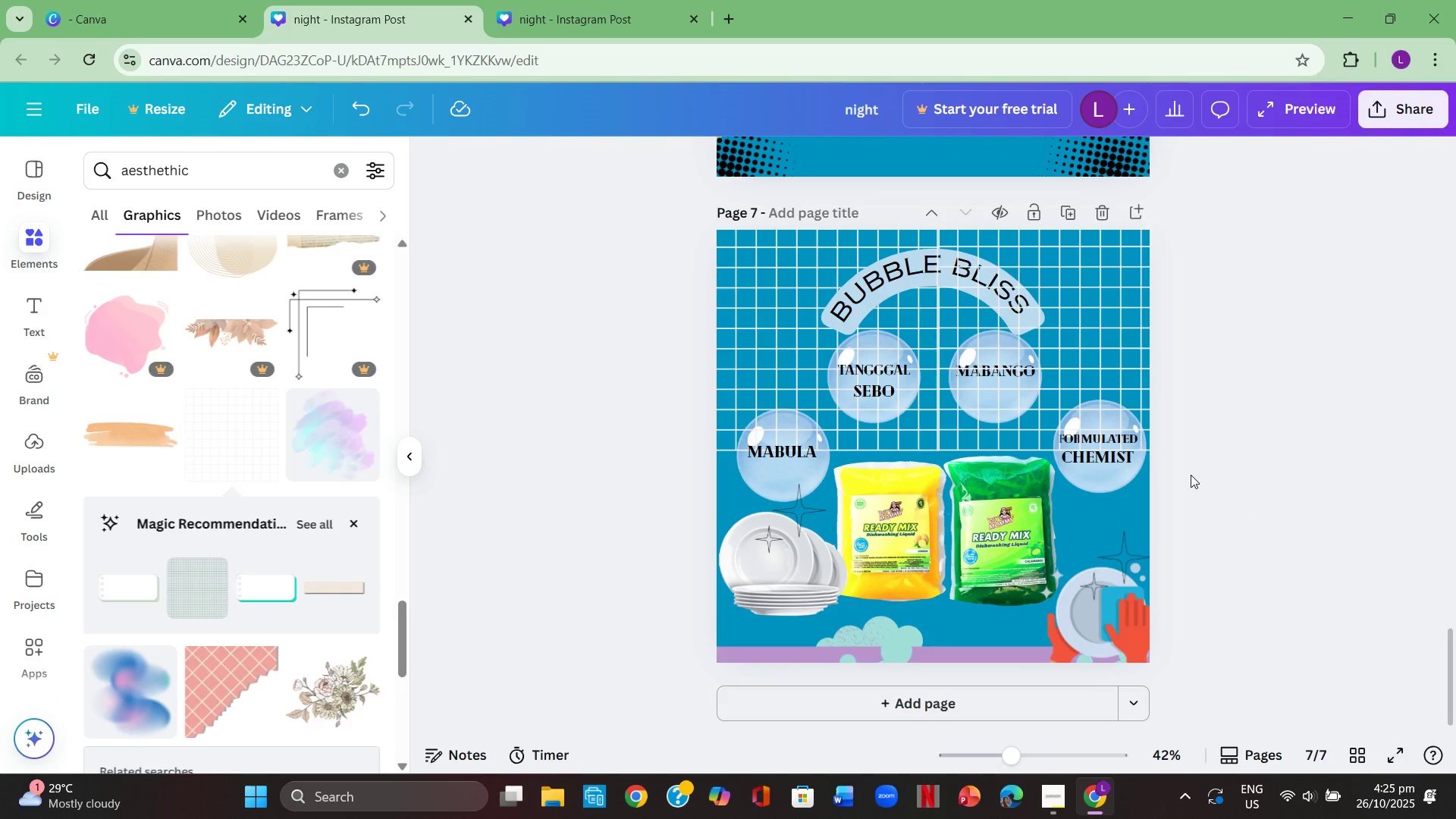 
left_click([1111, 444])
 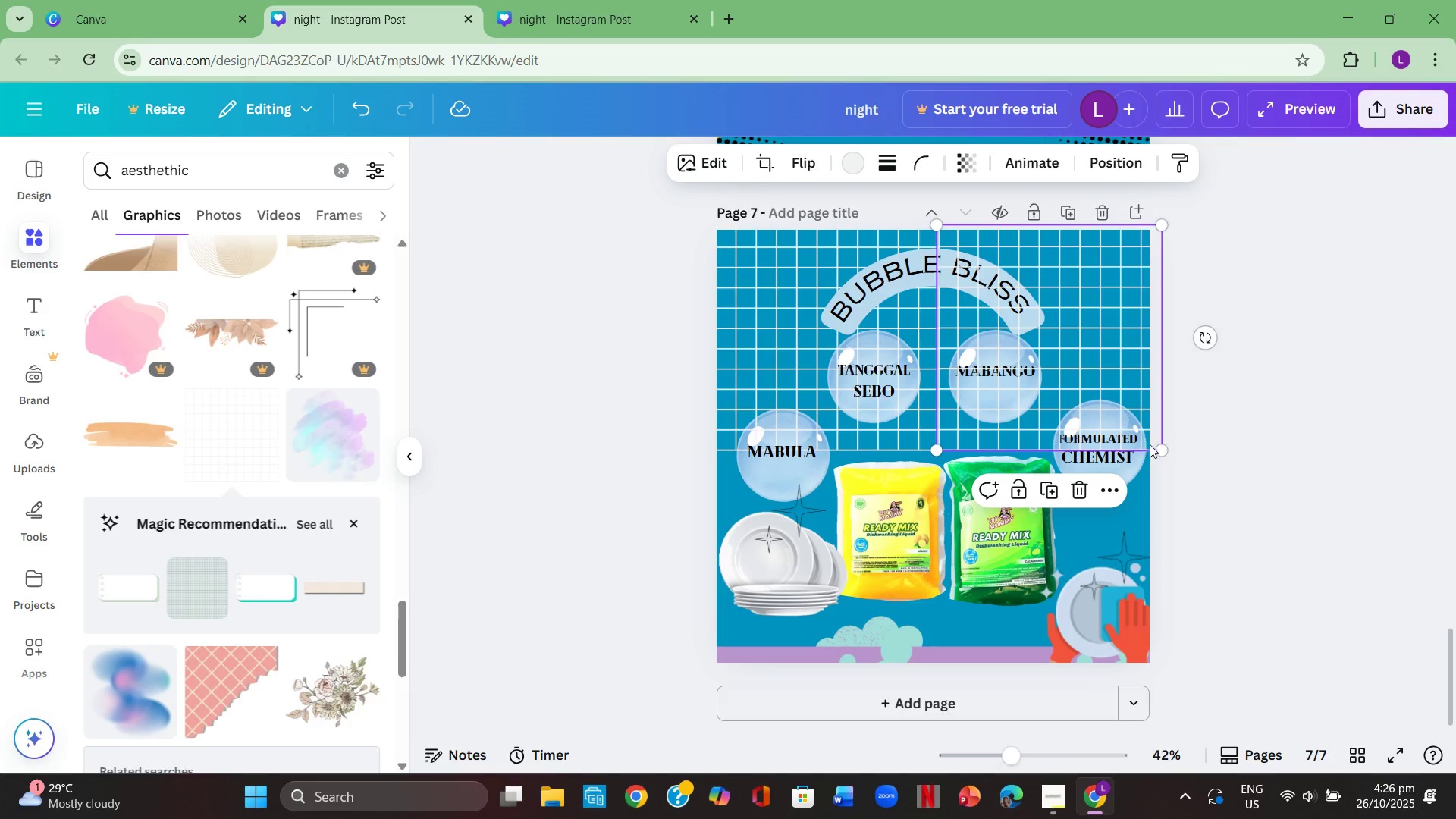 
left_click_drag(start_coordinate=[1159, 446], to_coordinate=[1138, 380])
 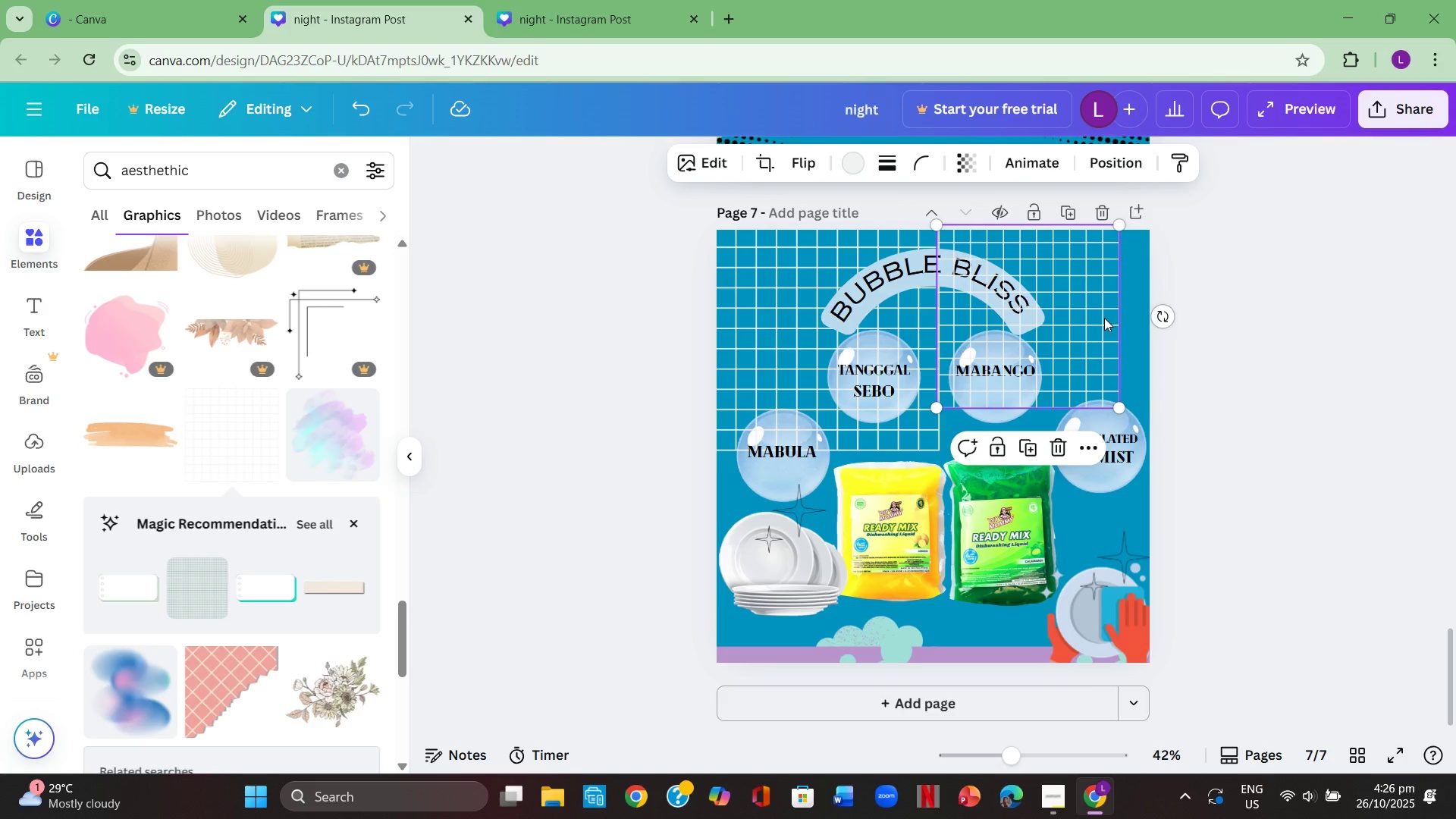 
left_click([1104, 318])
 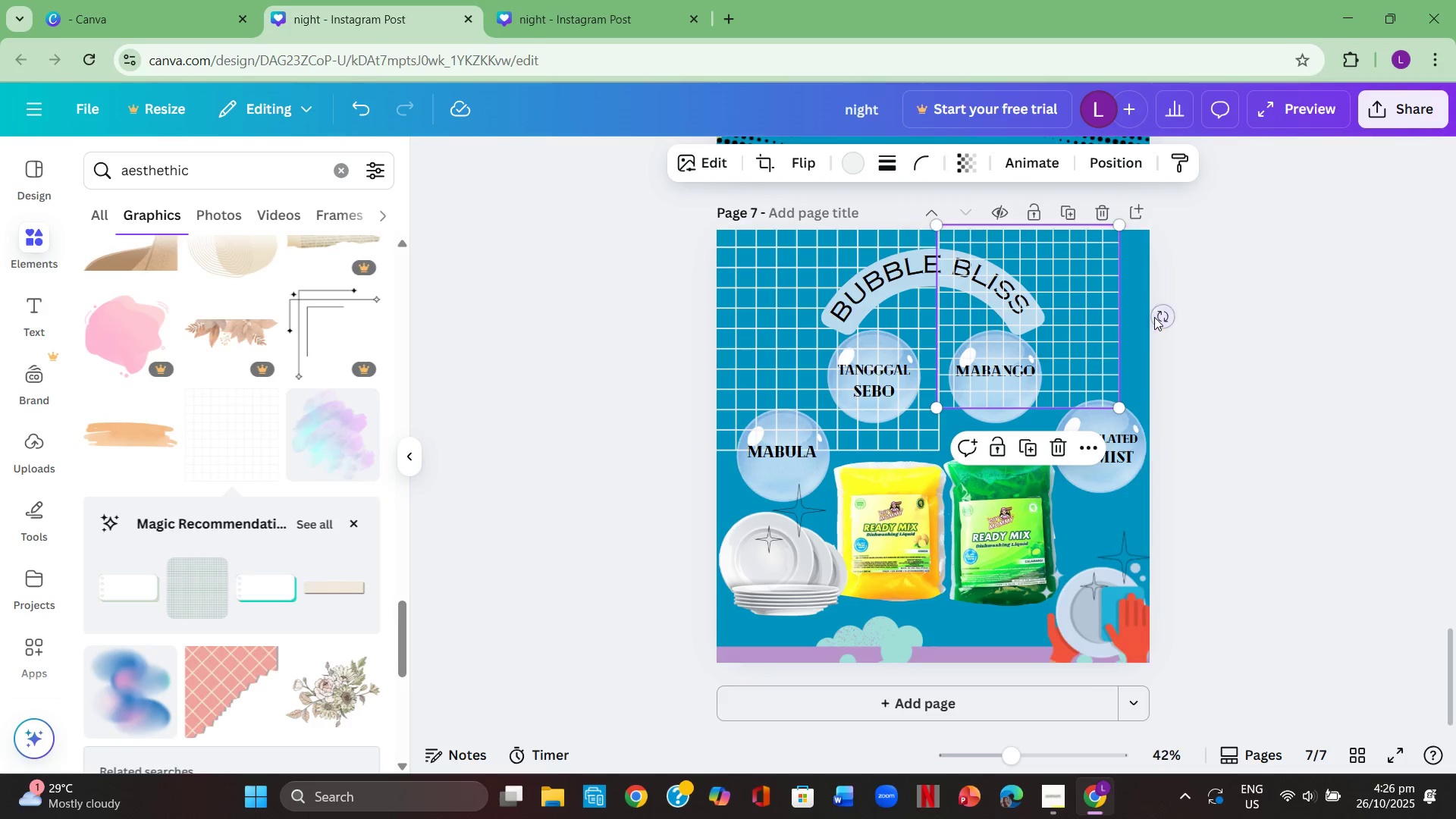 
left_click([1090, 309])
 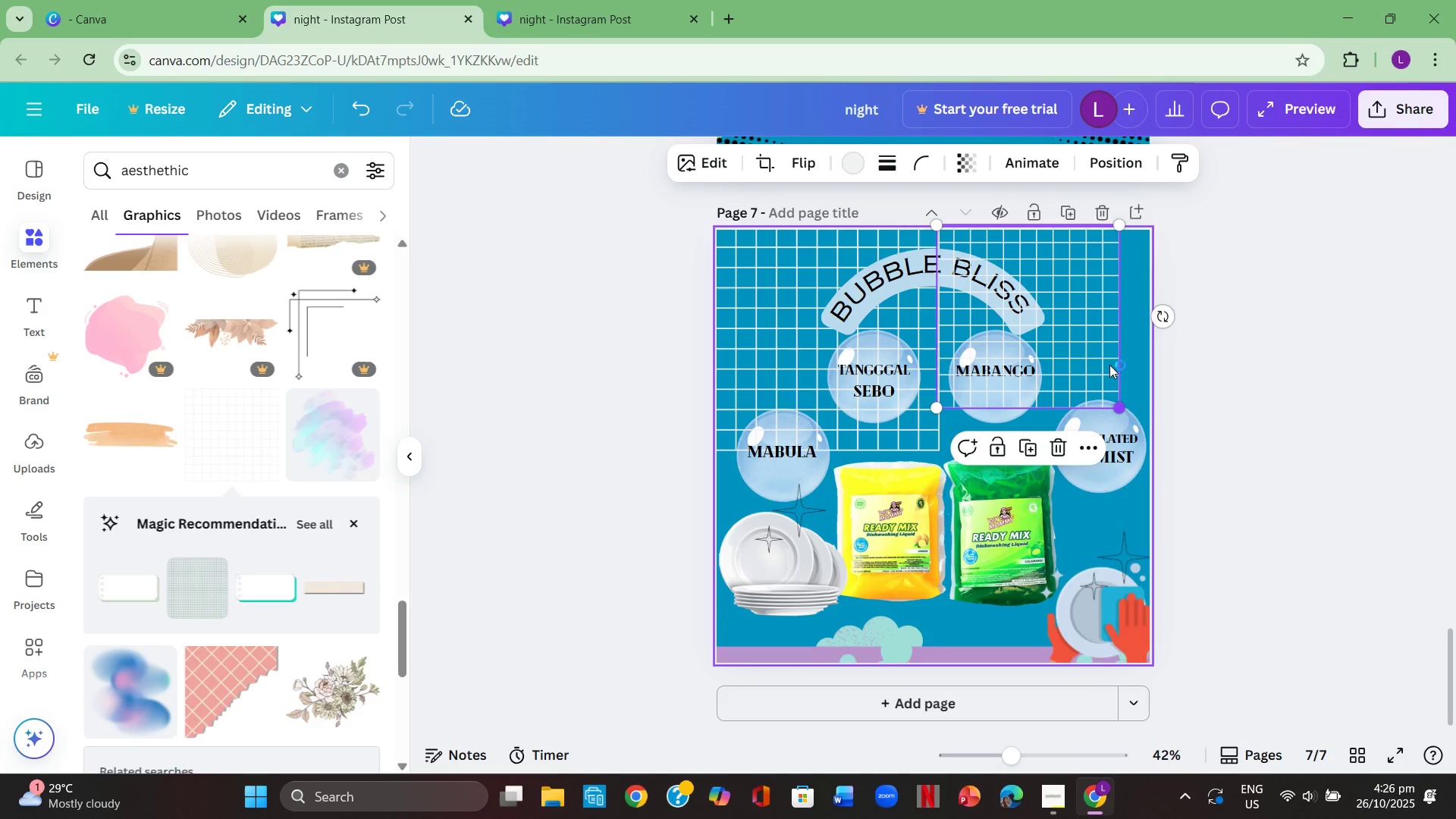 
left_click([1037, 309])
 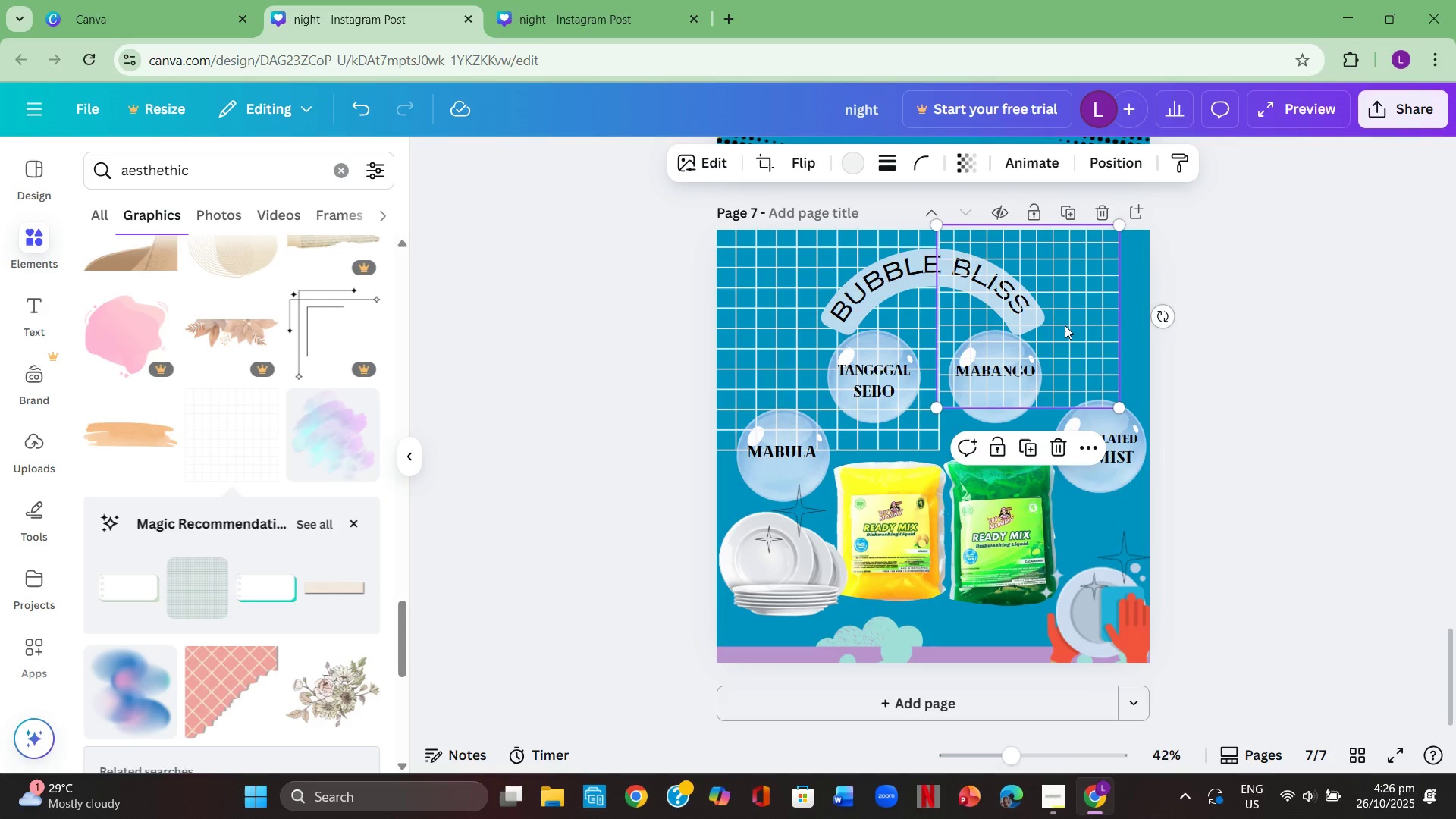 
left_click_drag(start_coordinate=[1065, 325], to_coordinate=[1096, 330])
 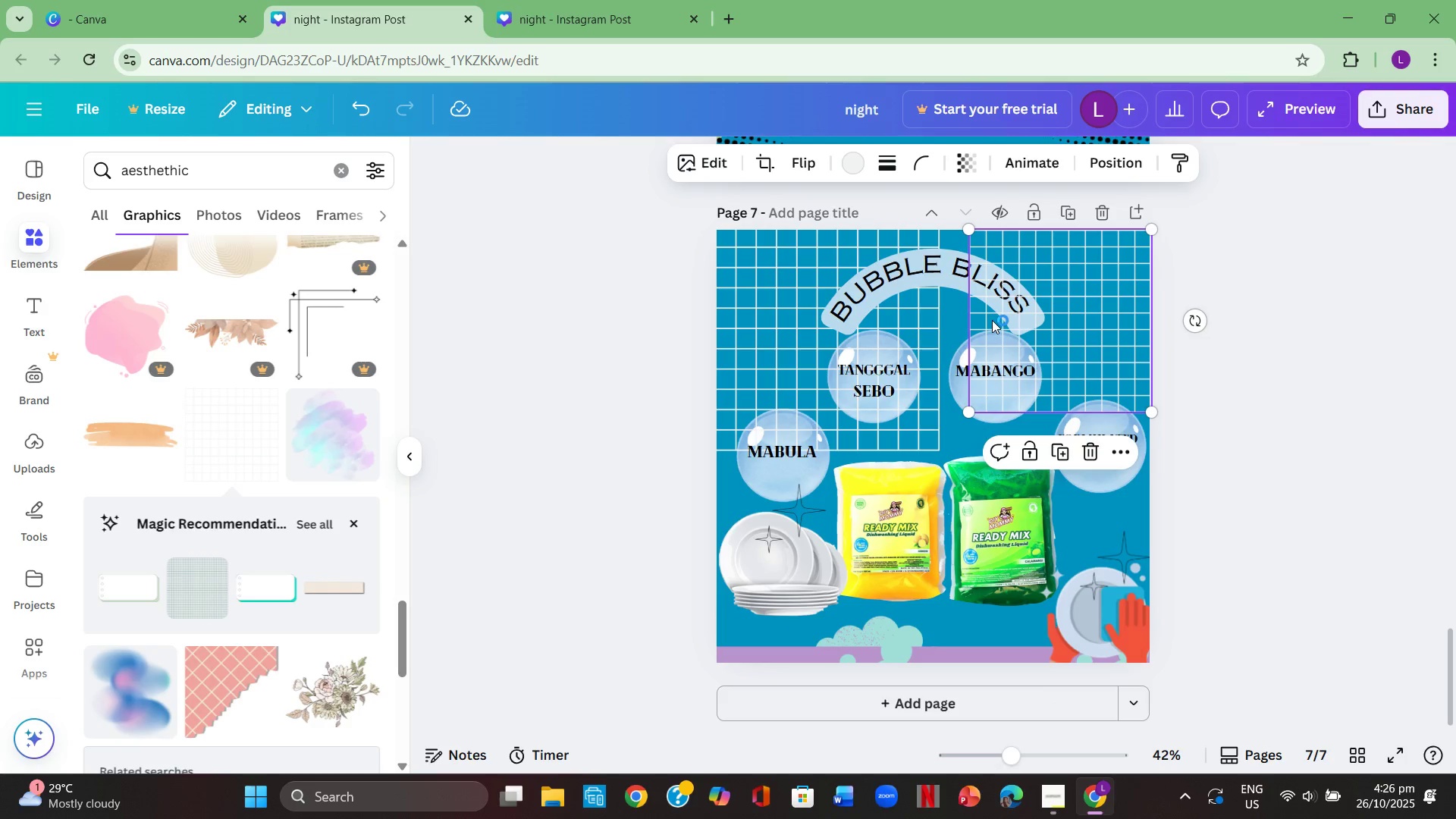 
left_click([992, 320])
 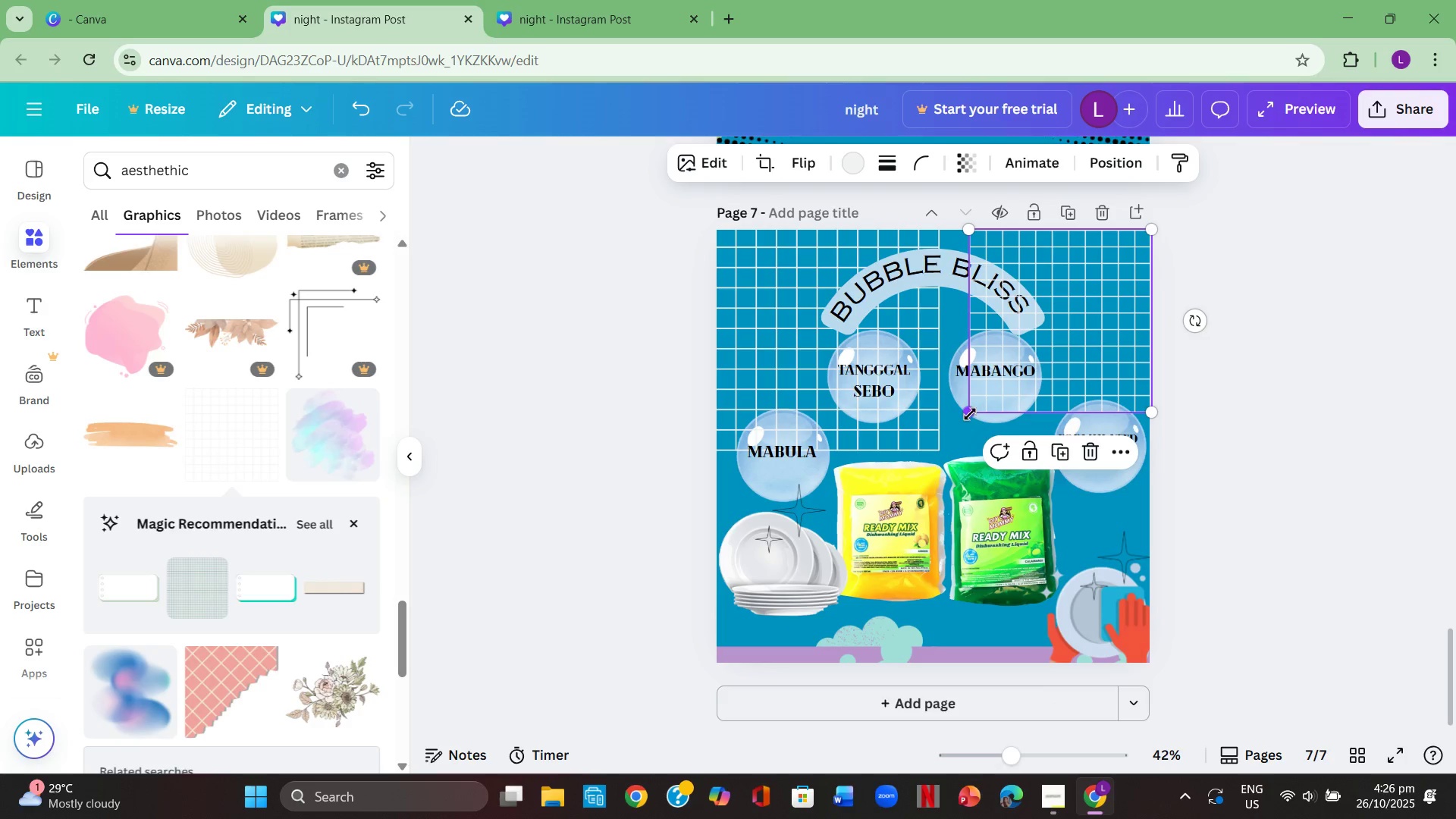 
left_click_drag(start_coordinate=[968, 411], to_coordinate=[905, 406])
 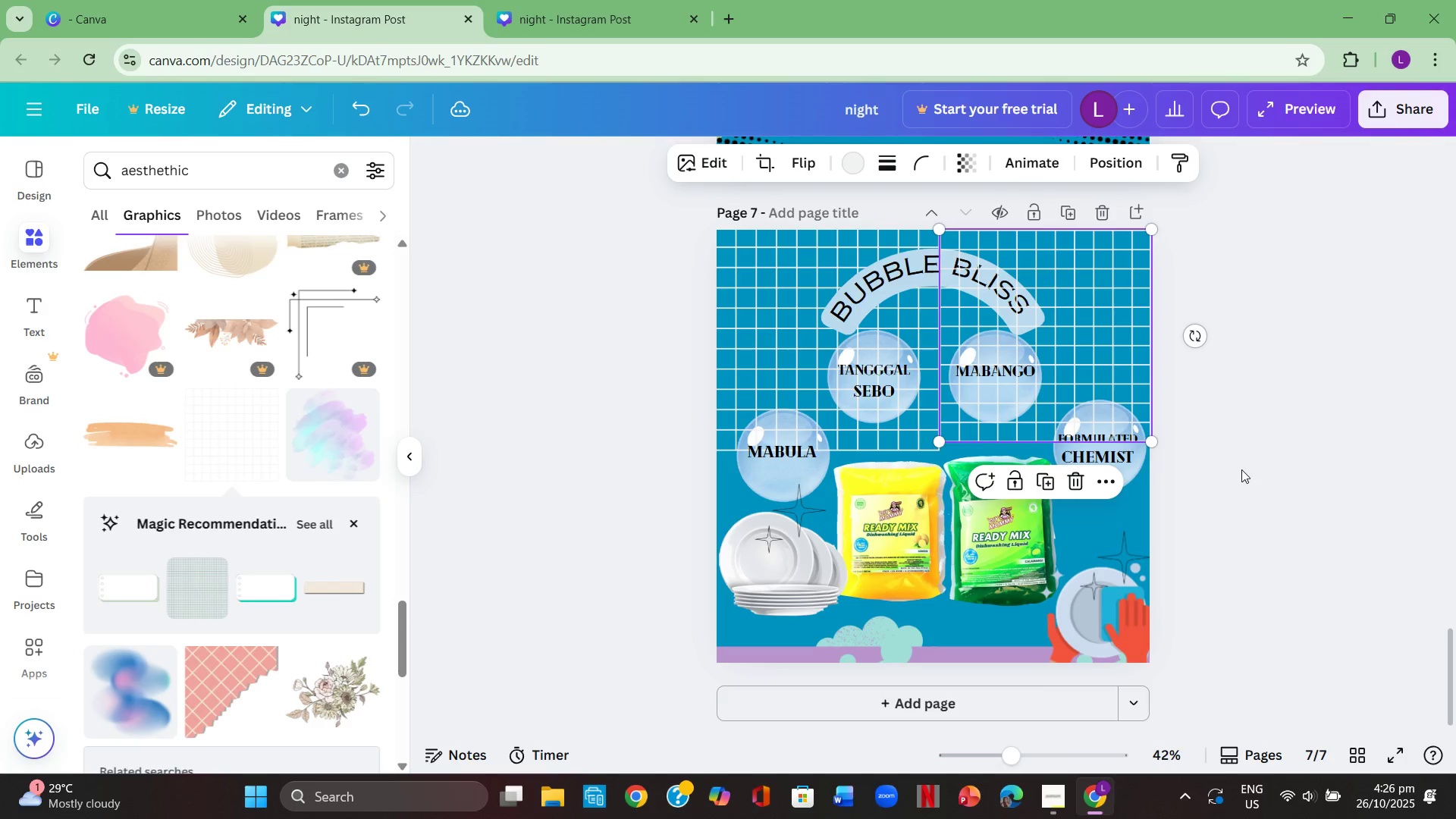 
left_click([1241, 469])
 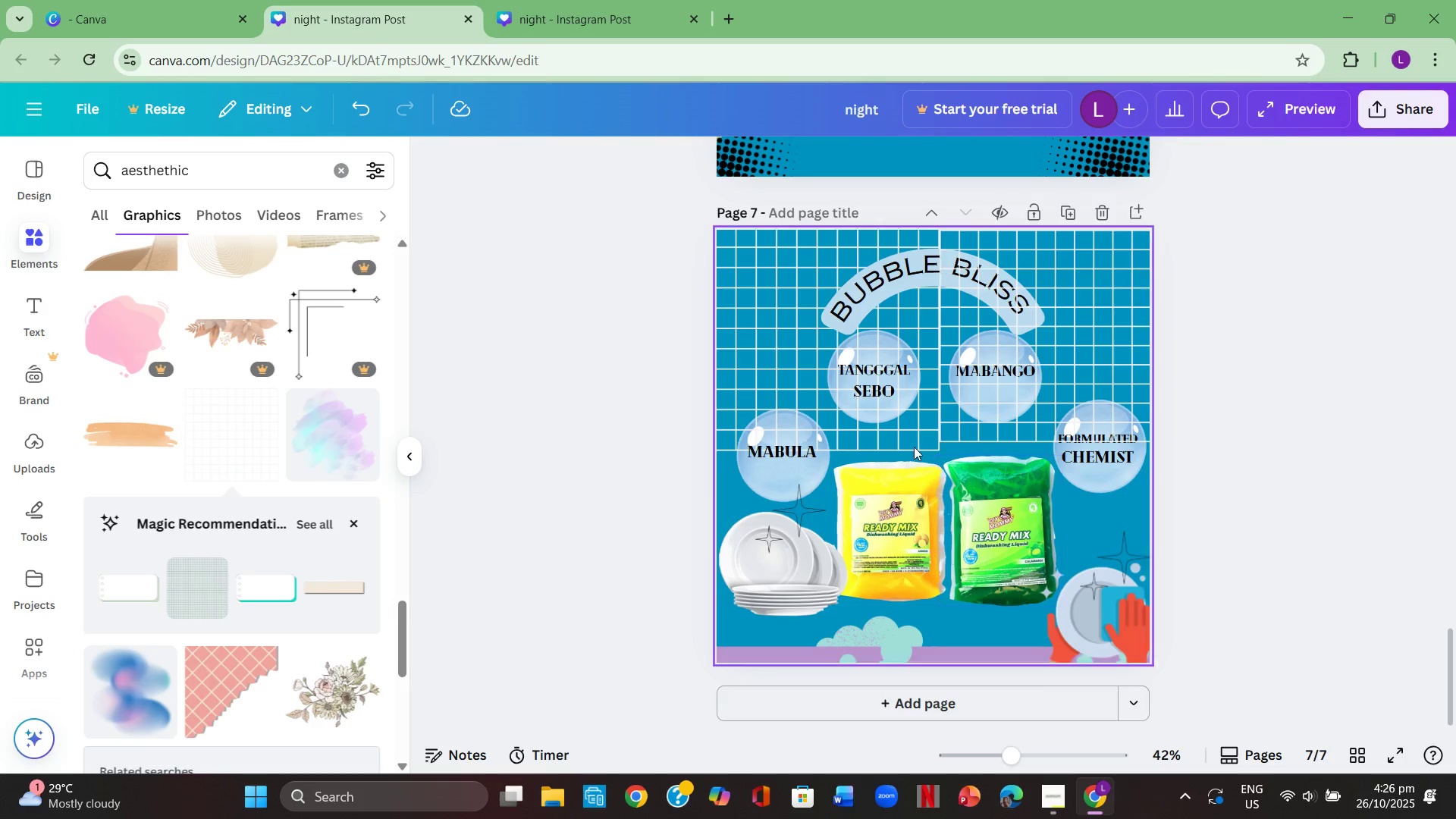 
left_click([912, 446])
 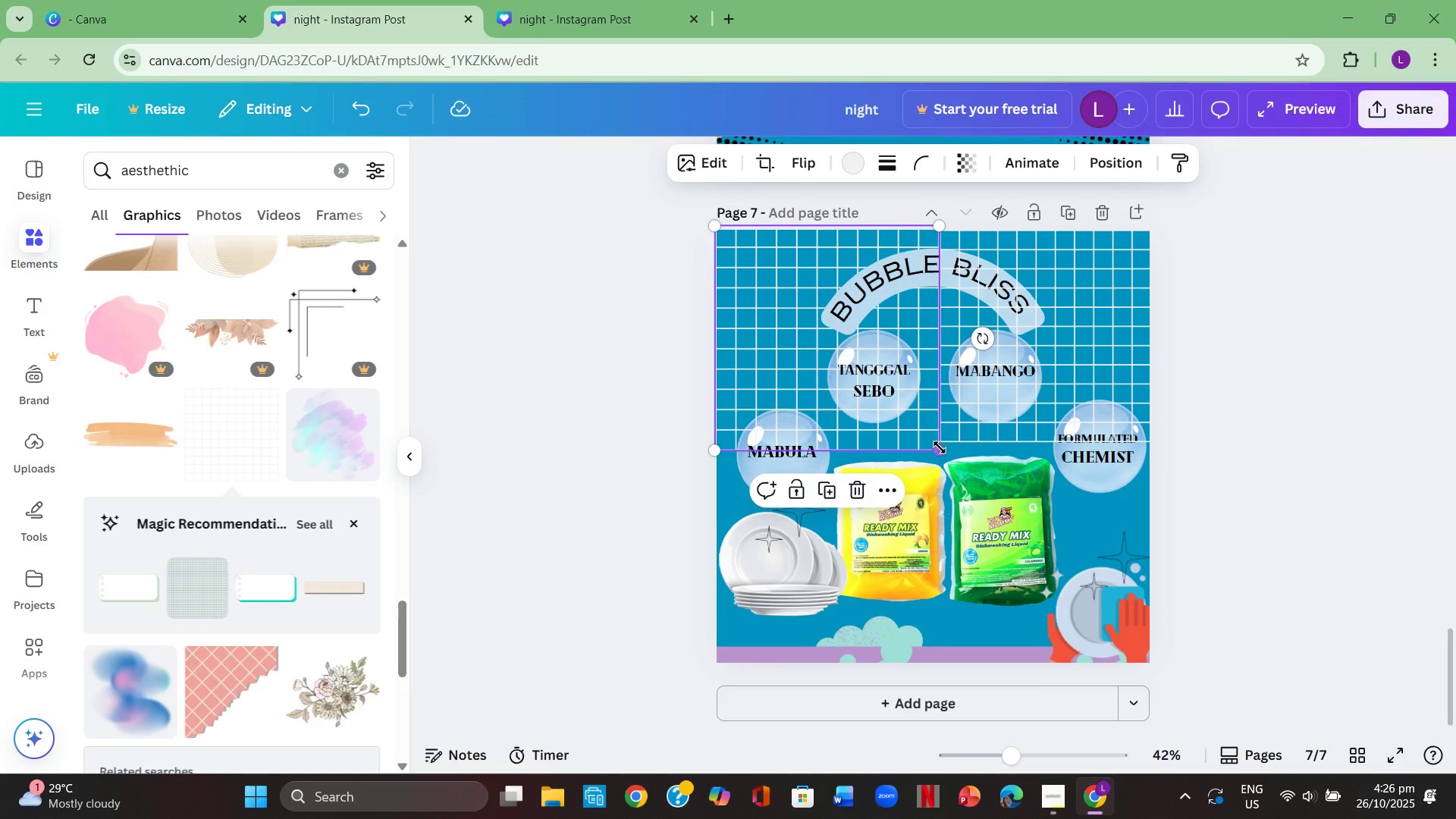 
left_click_drag(start_coordinate=[940, 447], to_coordinate=[943, 436])
 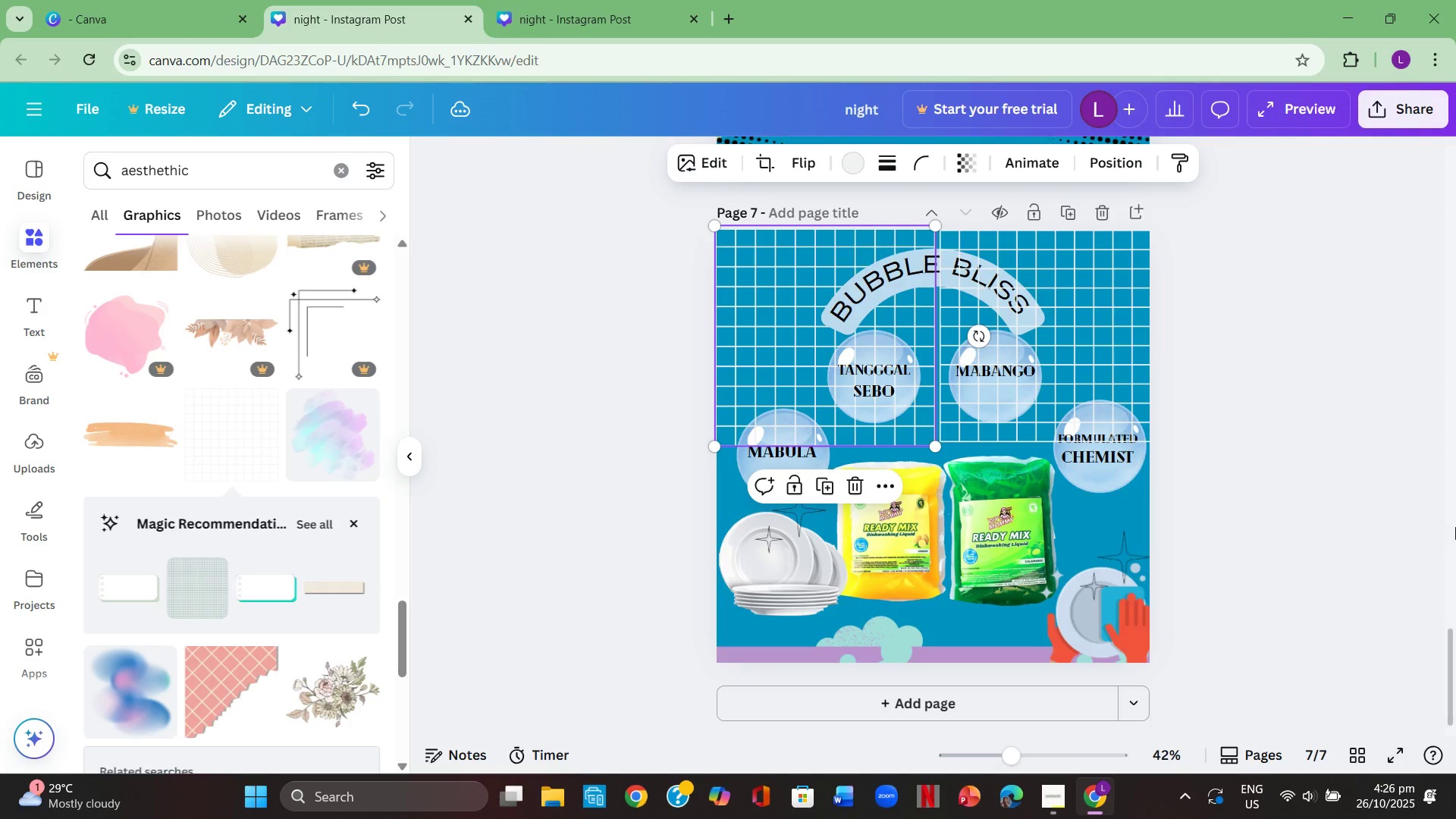 
left_click([1455, 527])
 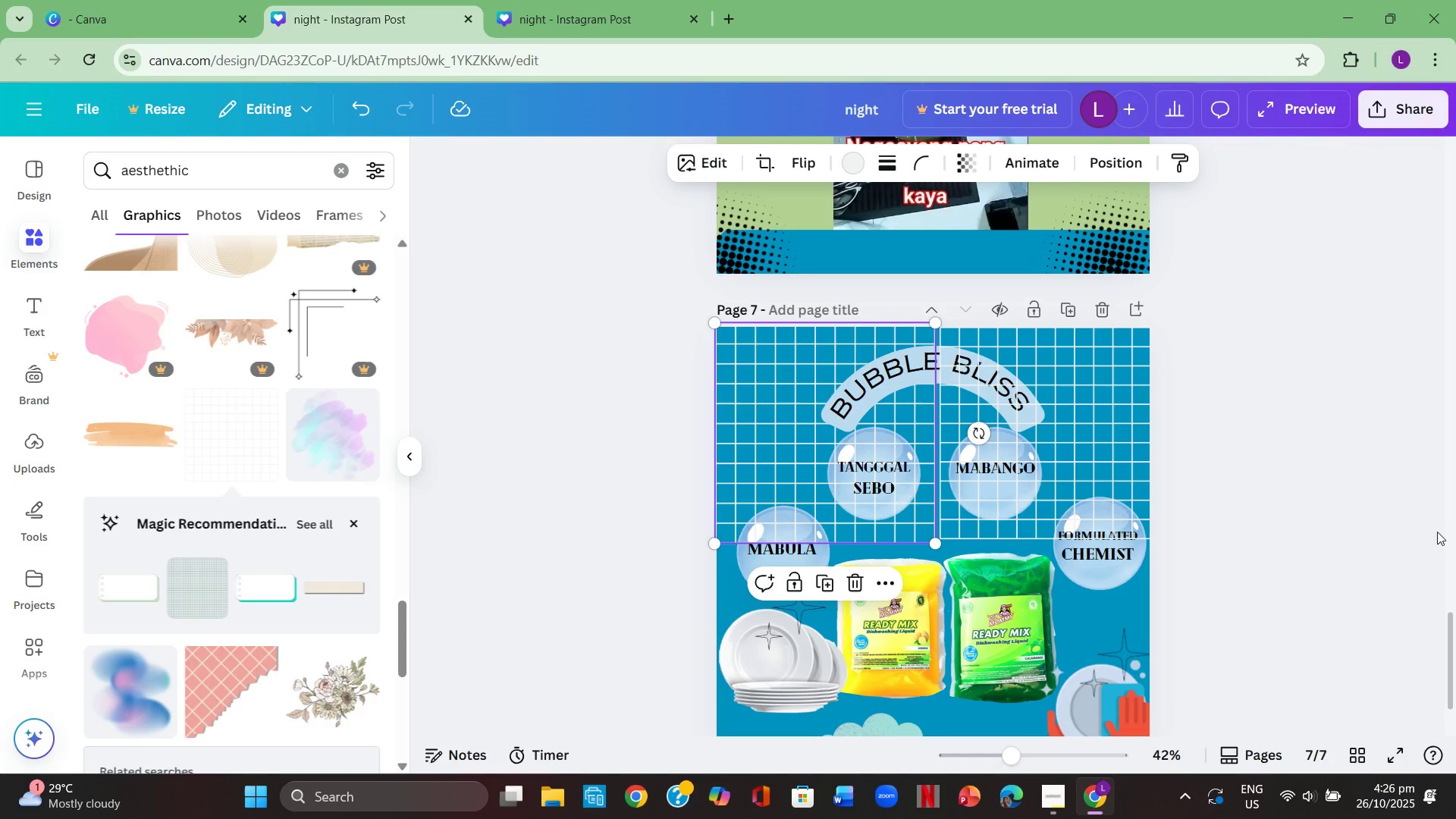 
left_click([1437, 532])
 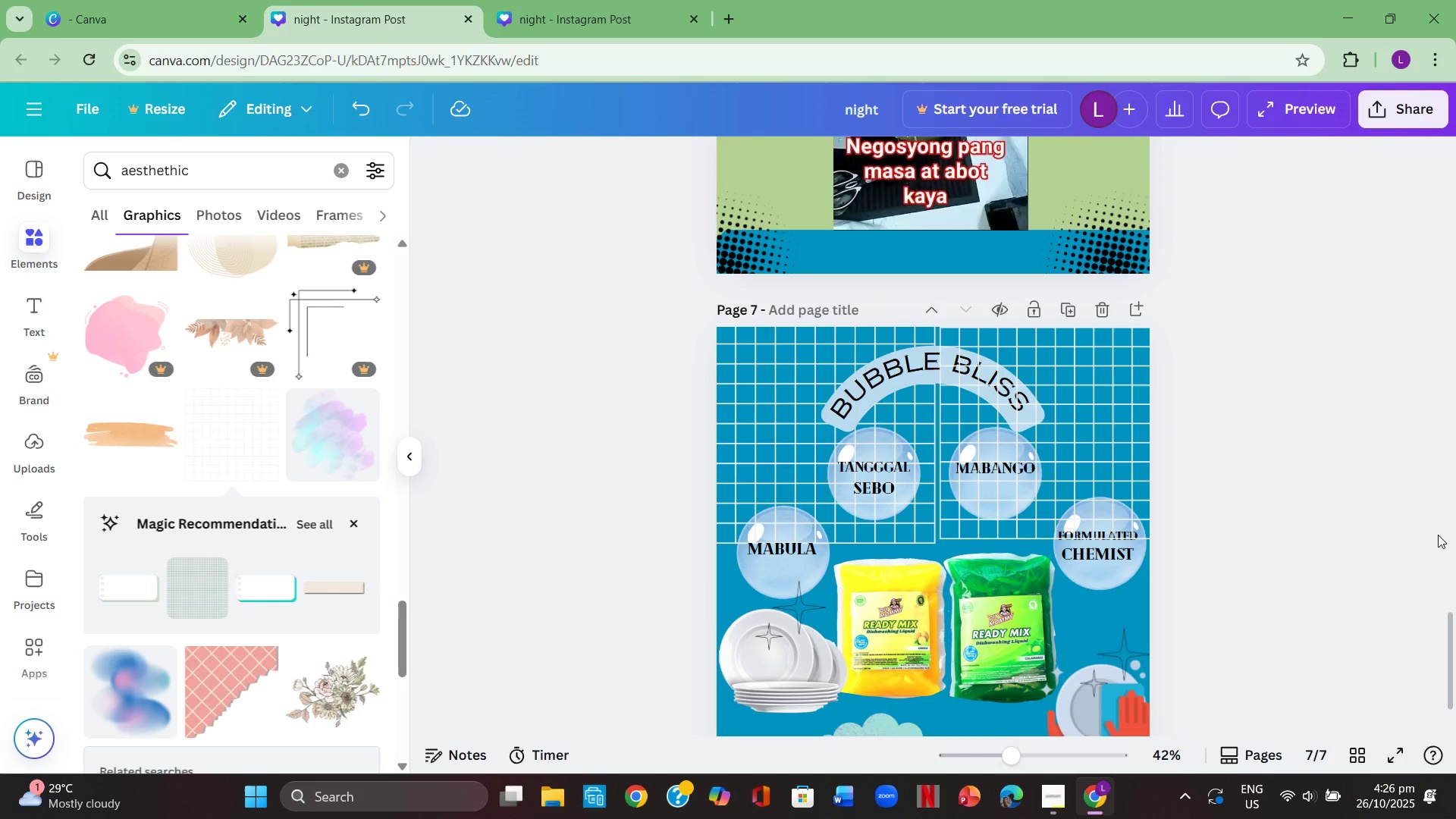 
scroll: coordinate [1438, 535], scroll_direction: down, amount: 2.0
 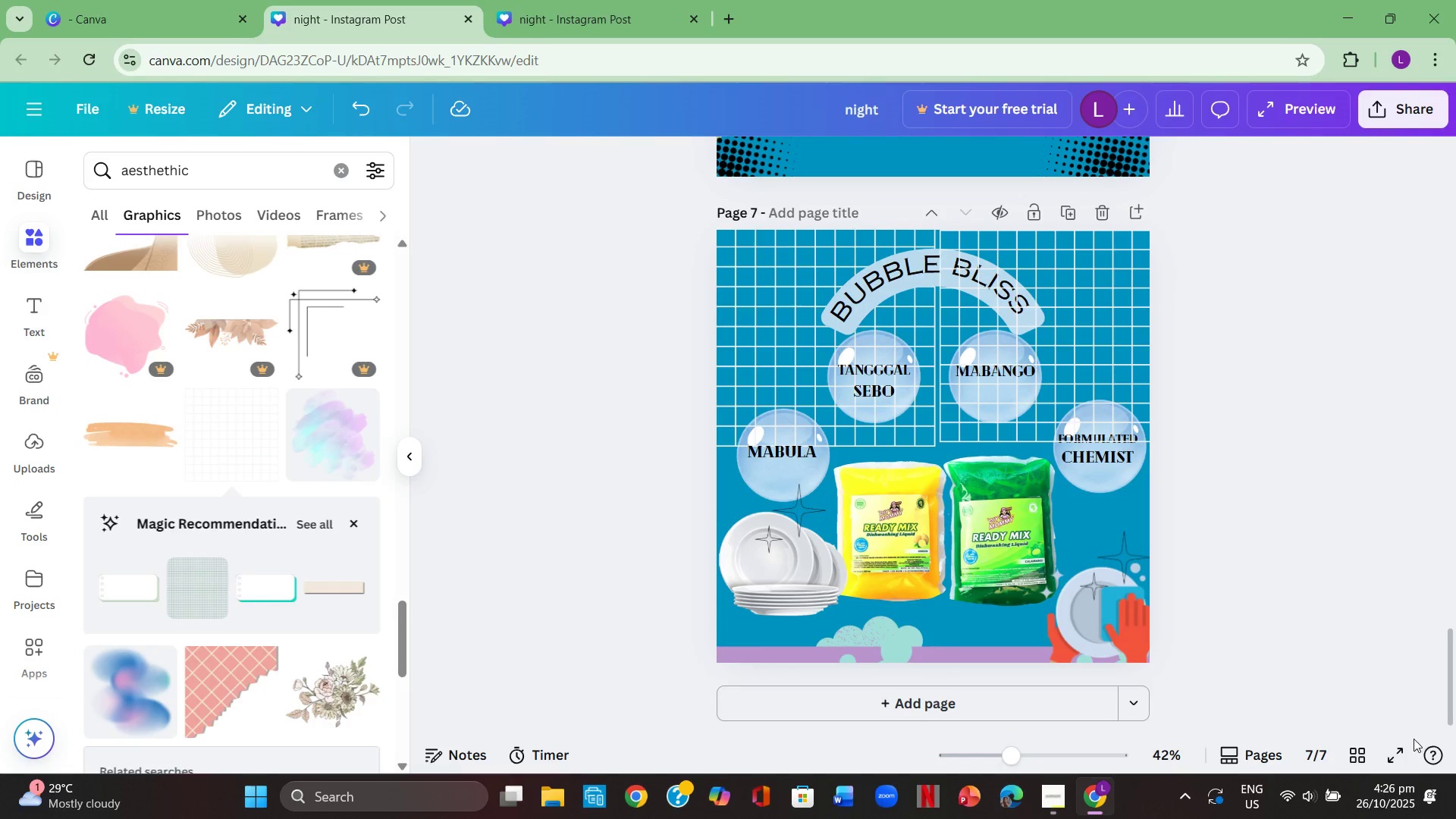 
left_click([1397, 750])
 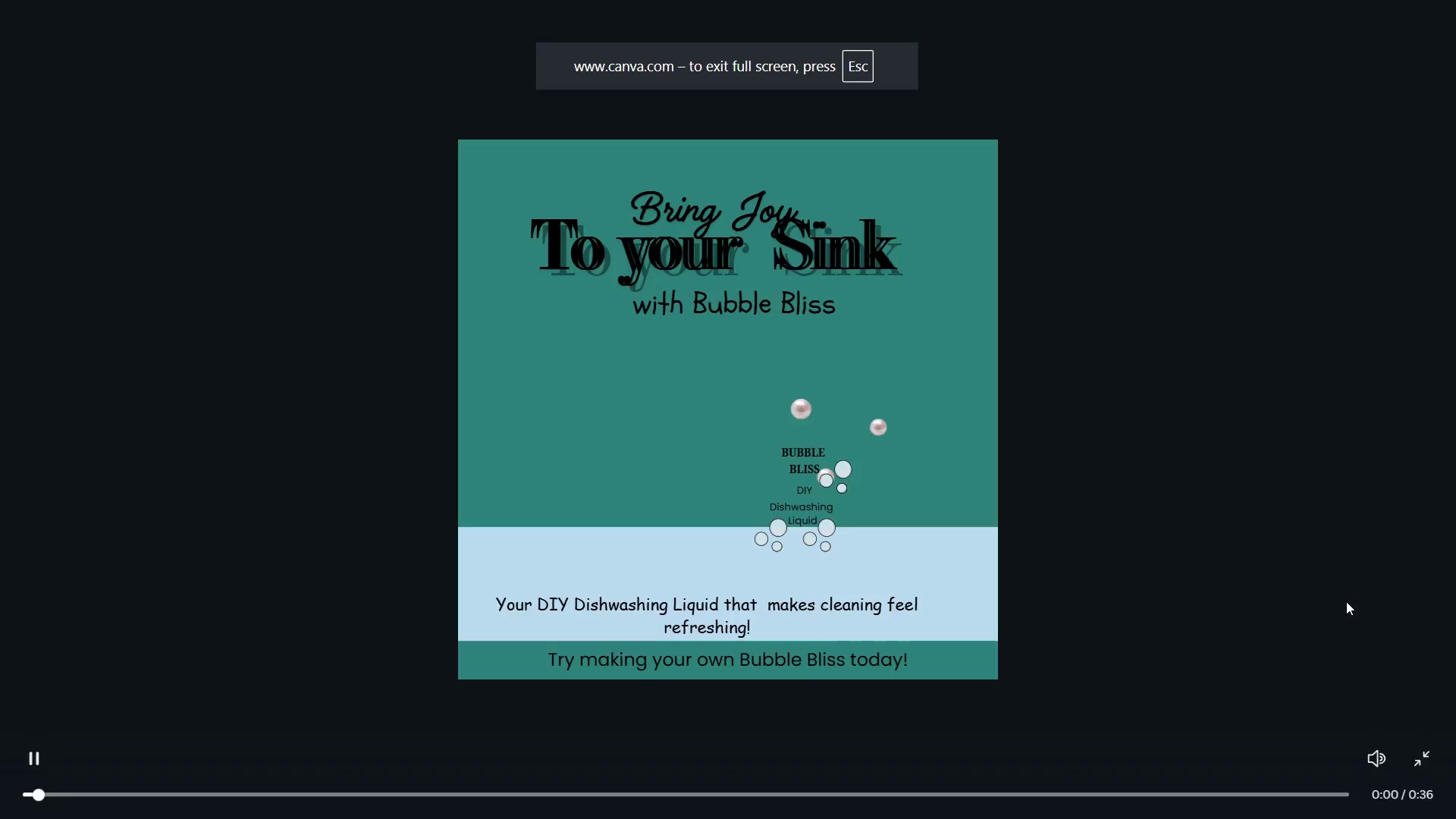 
key(ArrowRight)
 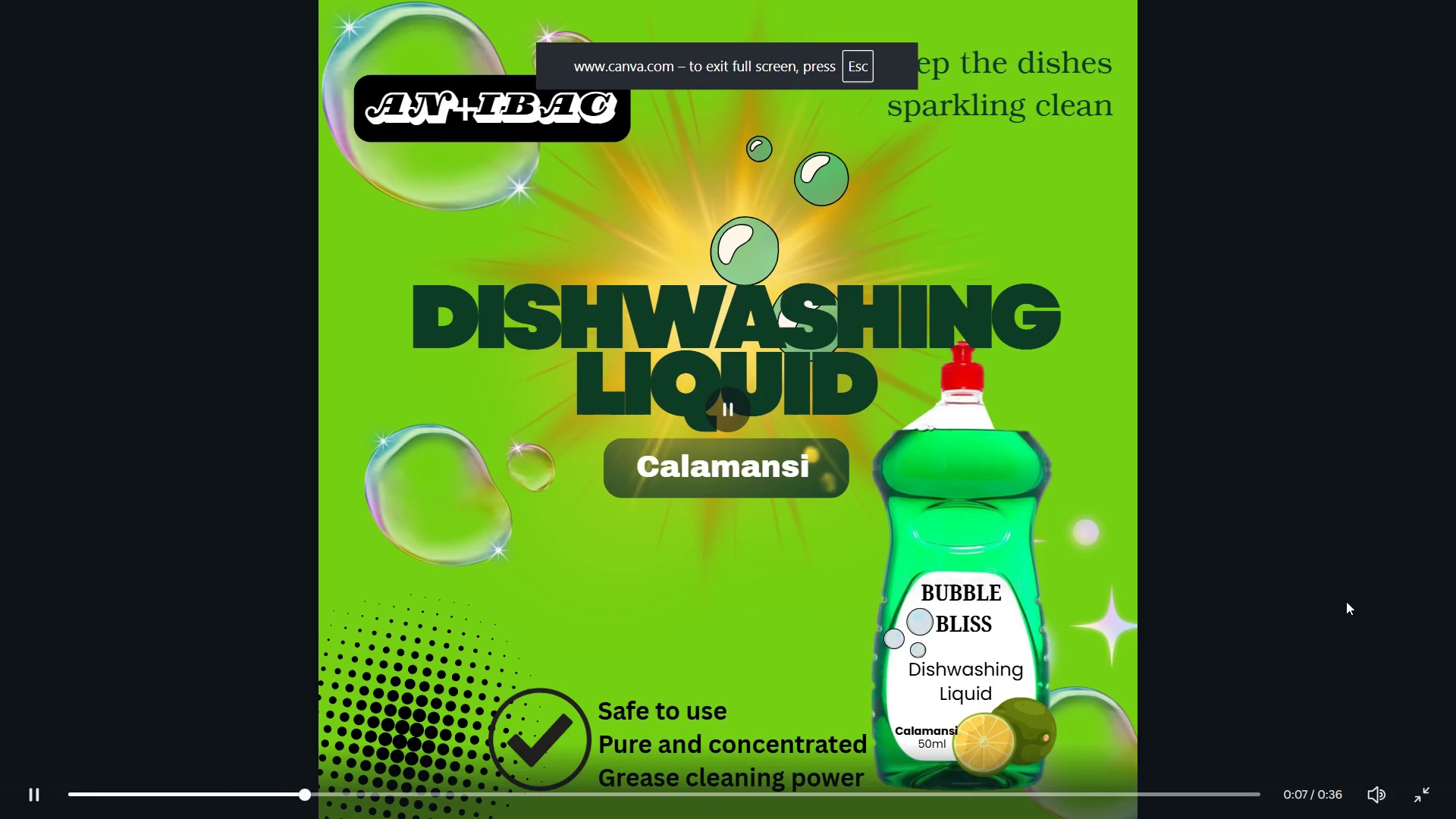 
key(ArrowRight)
 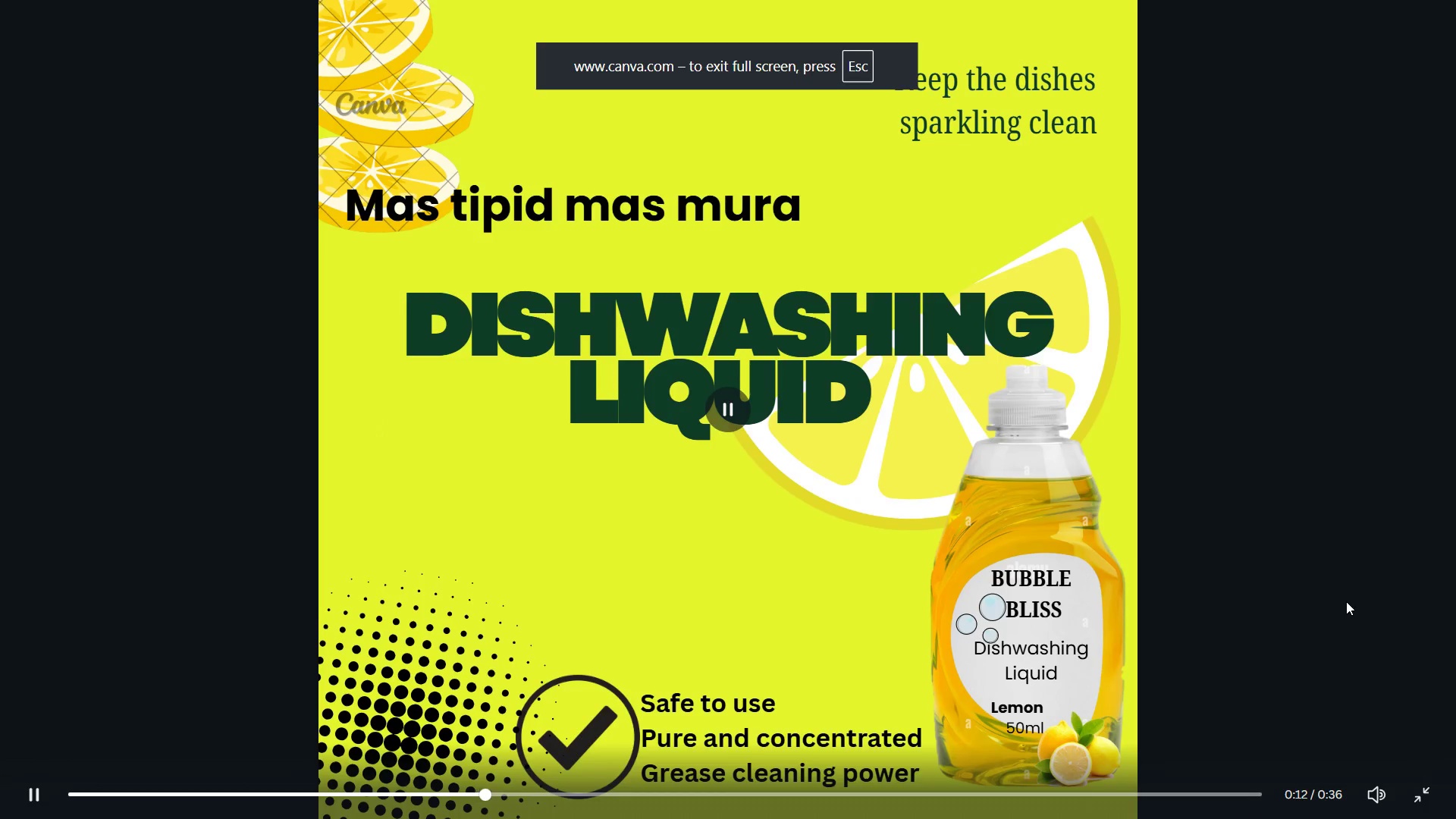 
key(ArrowRight)
 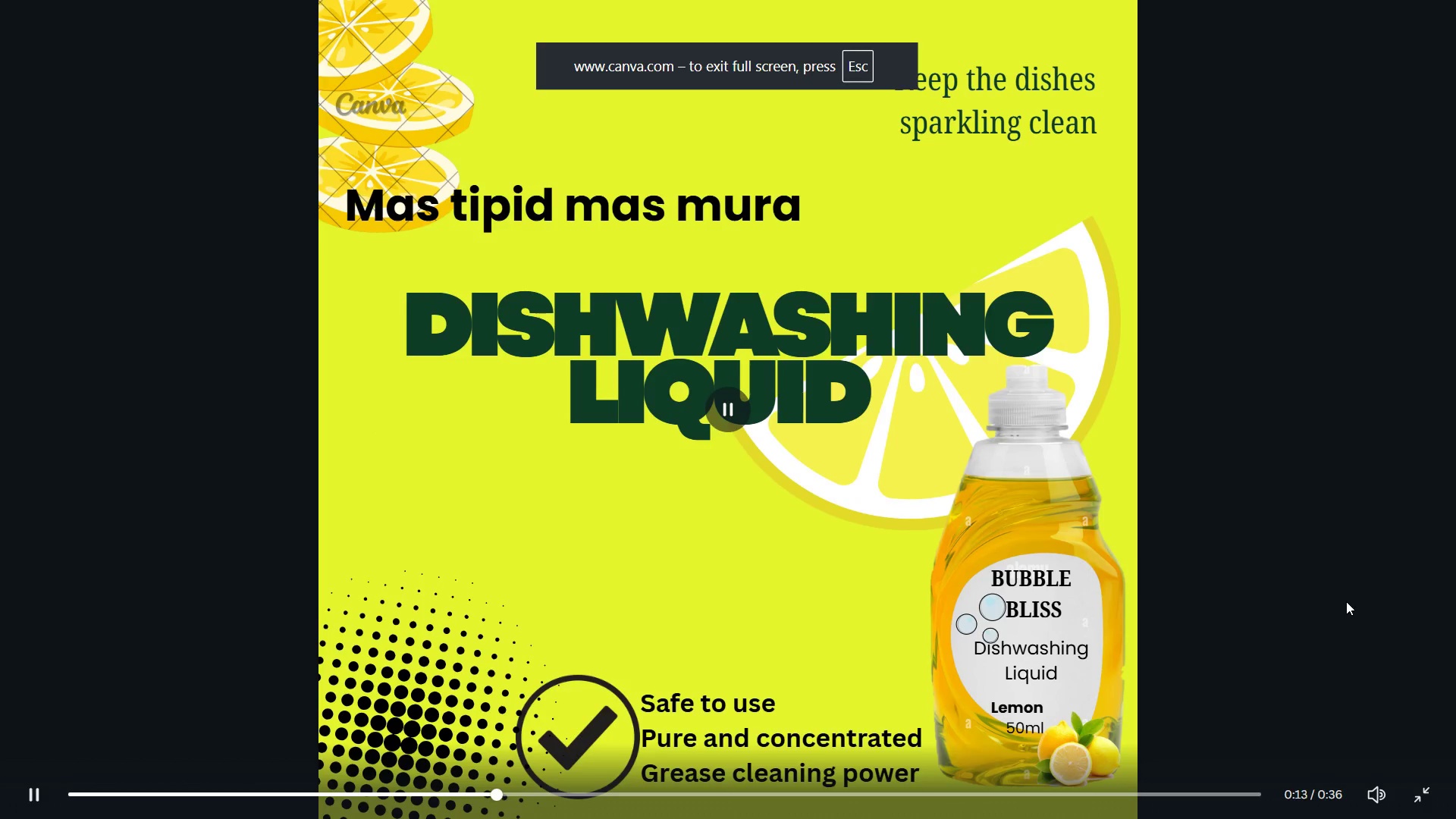 
key(ArrowRight)
 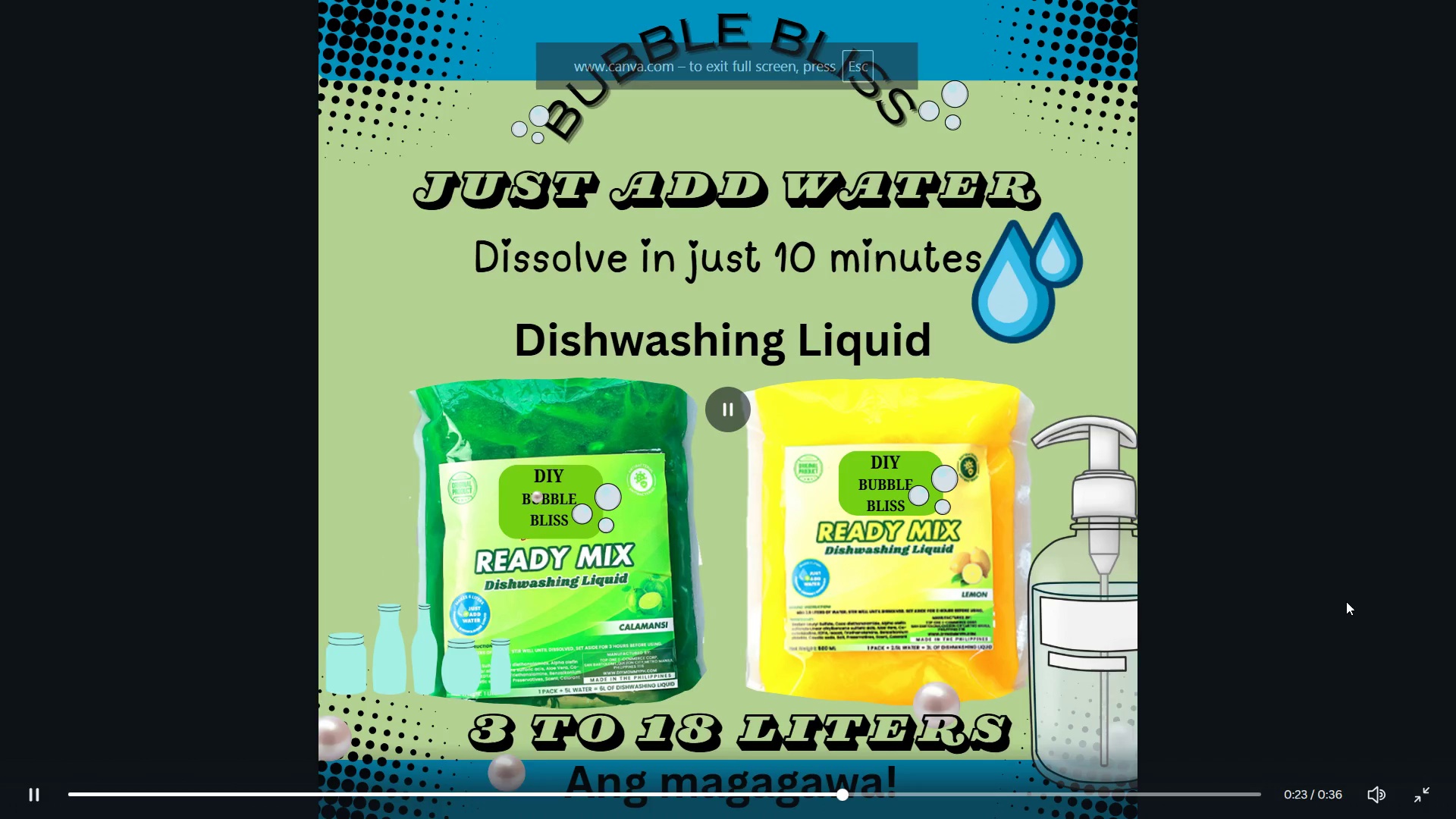 
key(ArrowRight)
 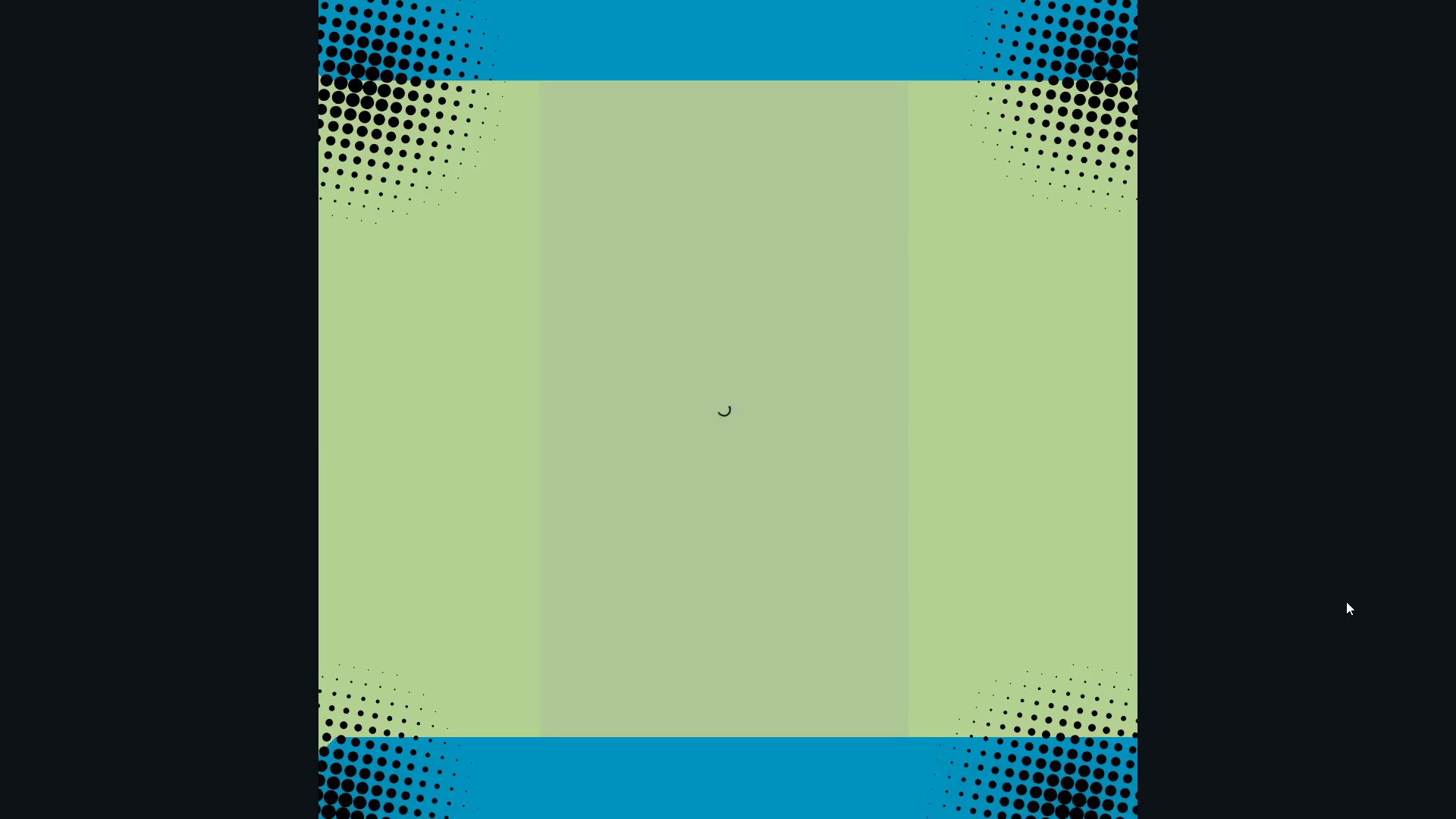 
key(ArrowRight)
 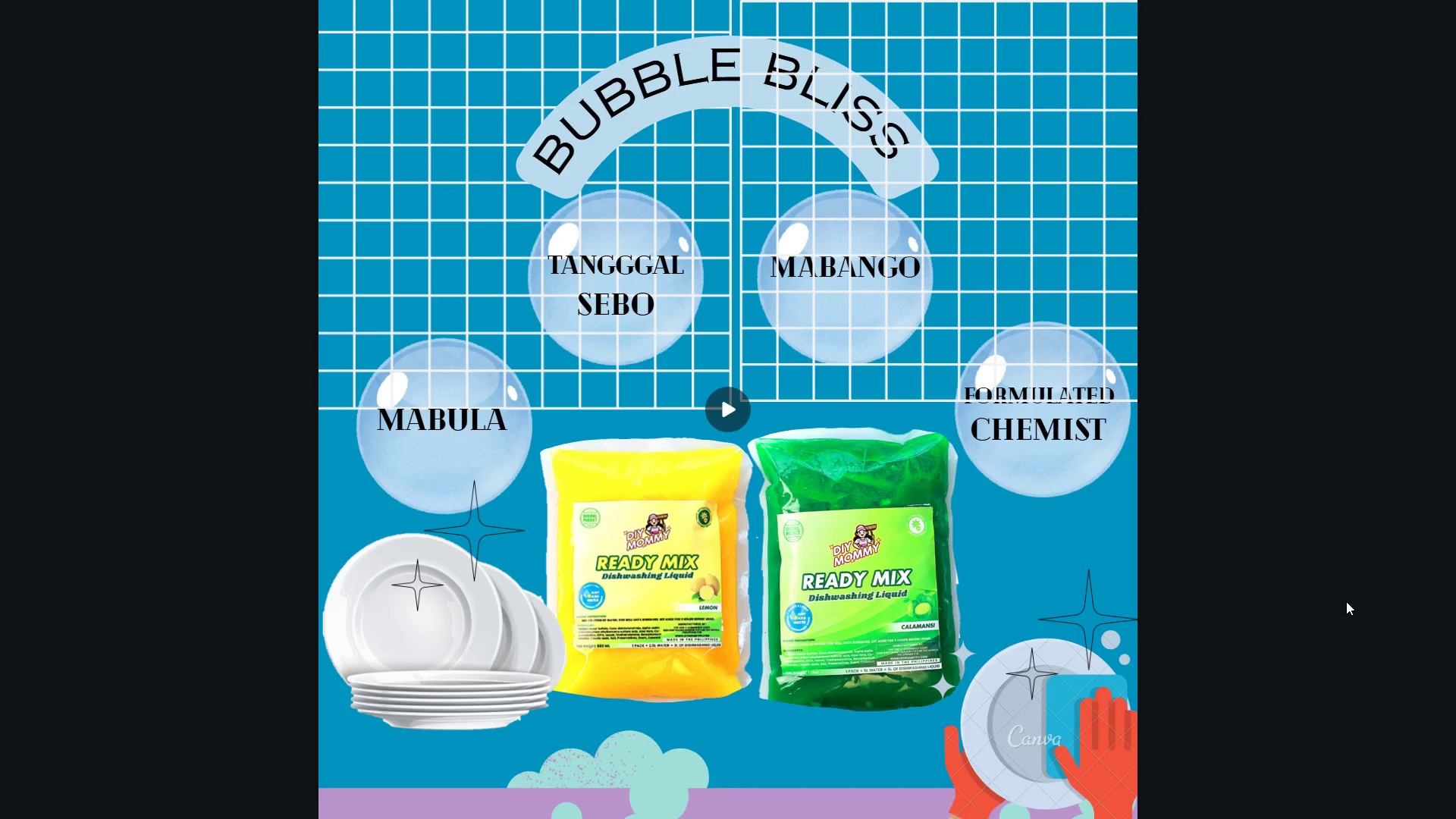 
key(Escape)
 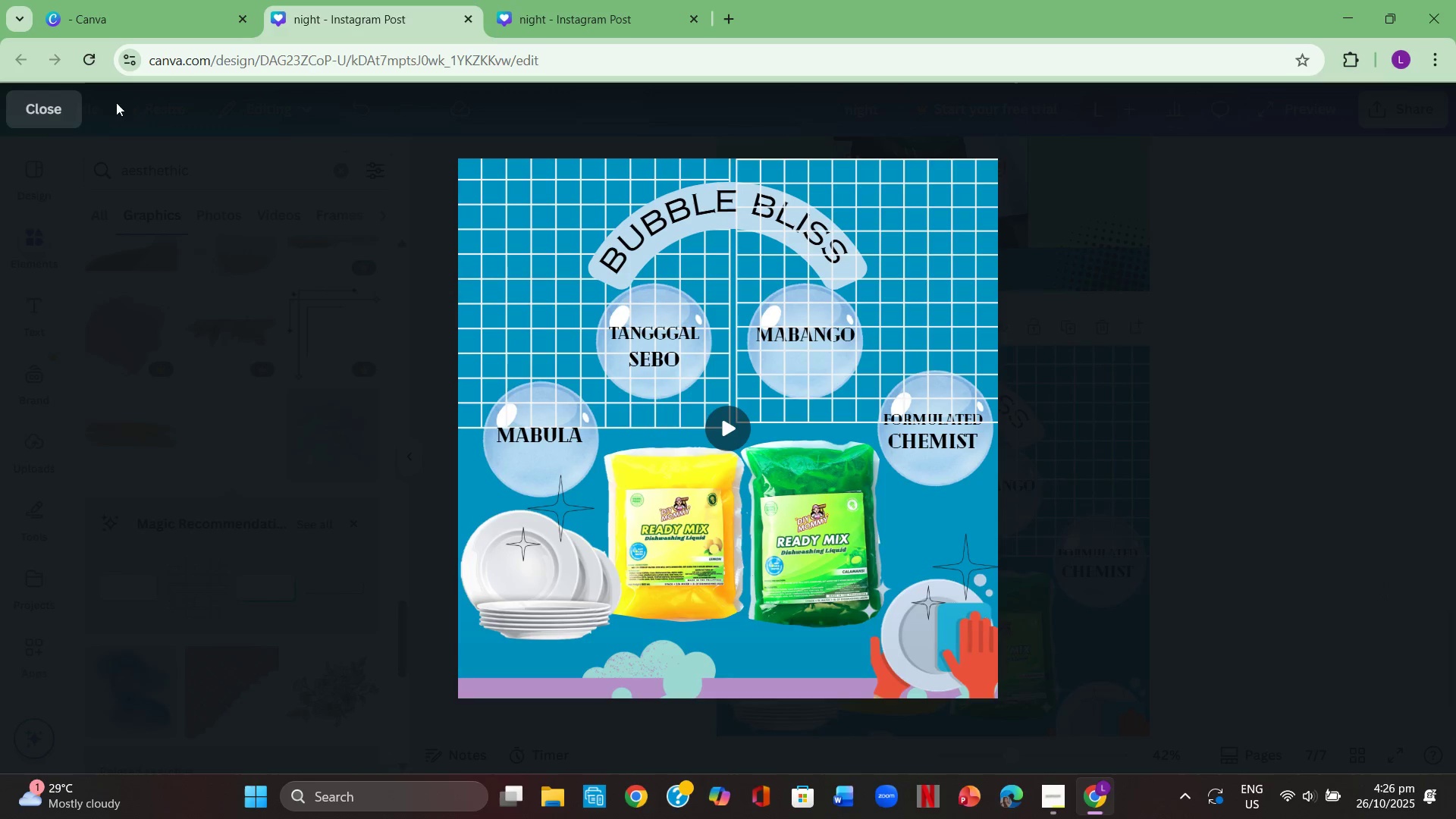 
left_click([75, 116])
 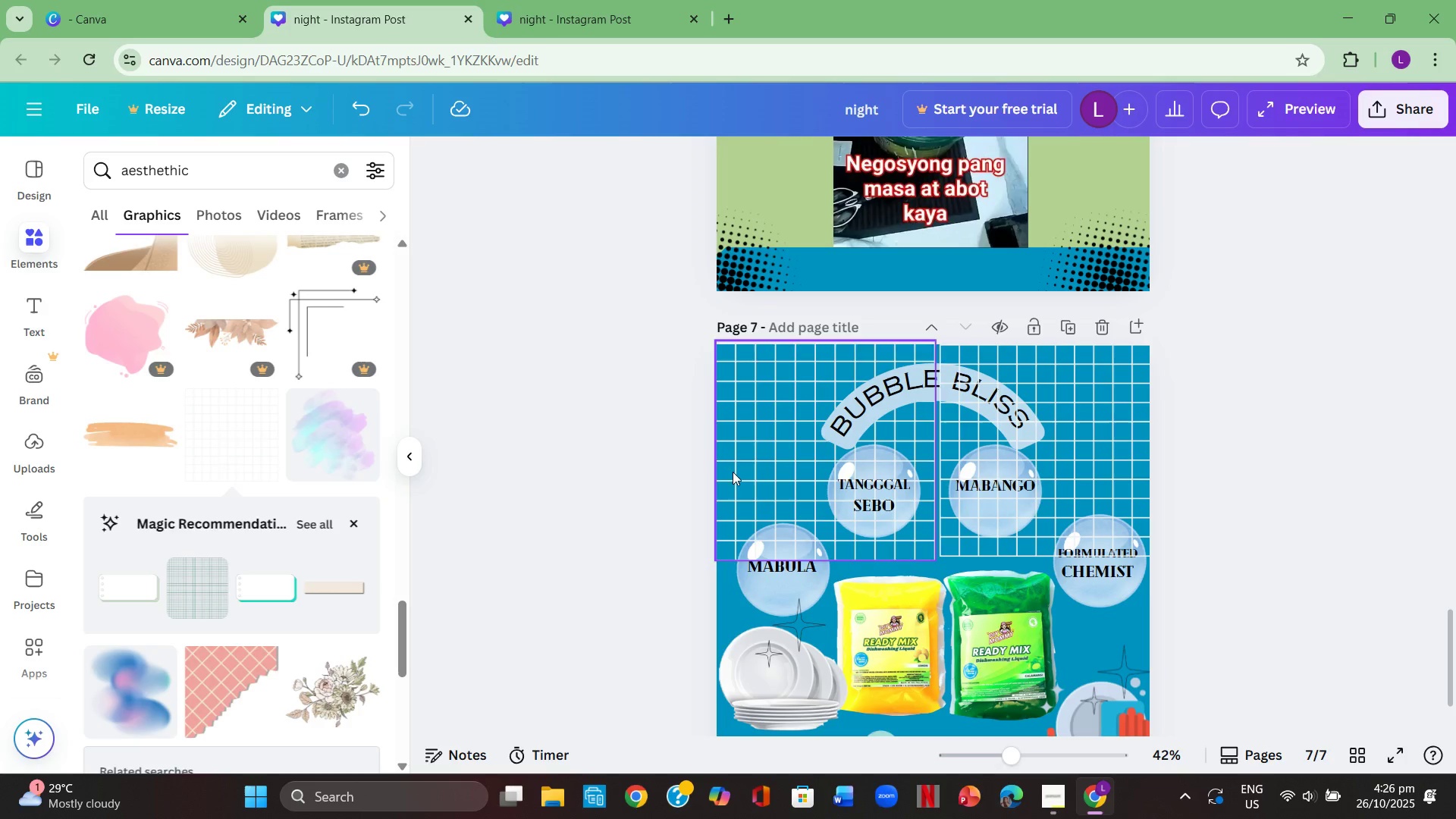 
left_click([627, 469])
 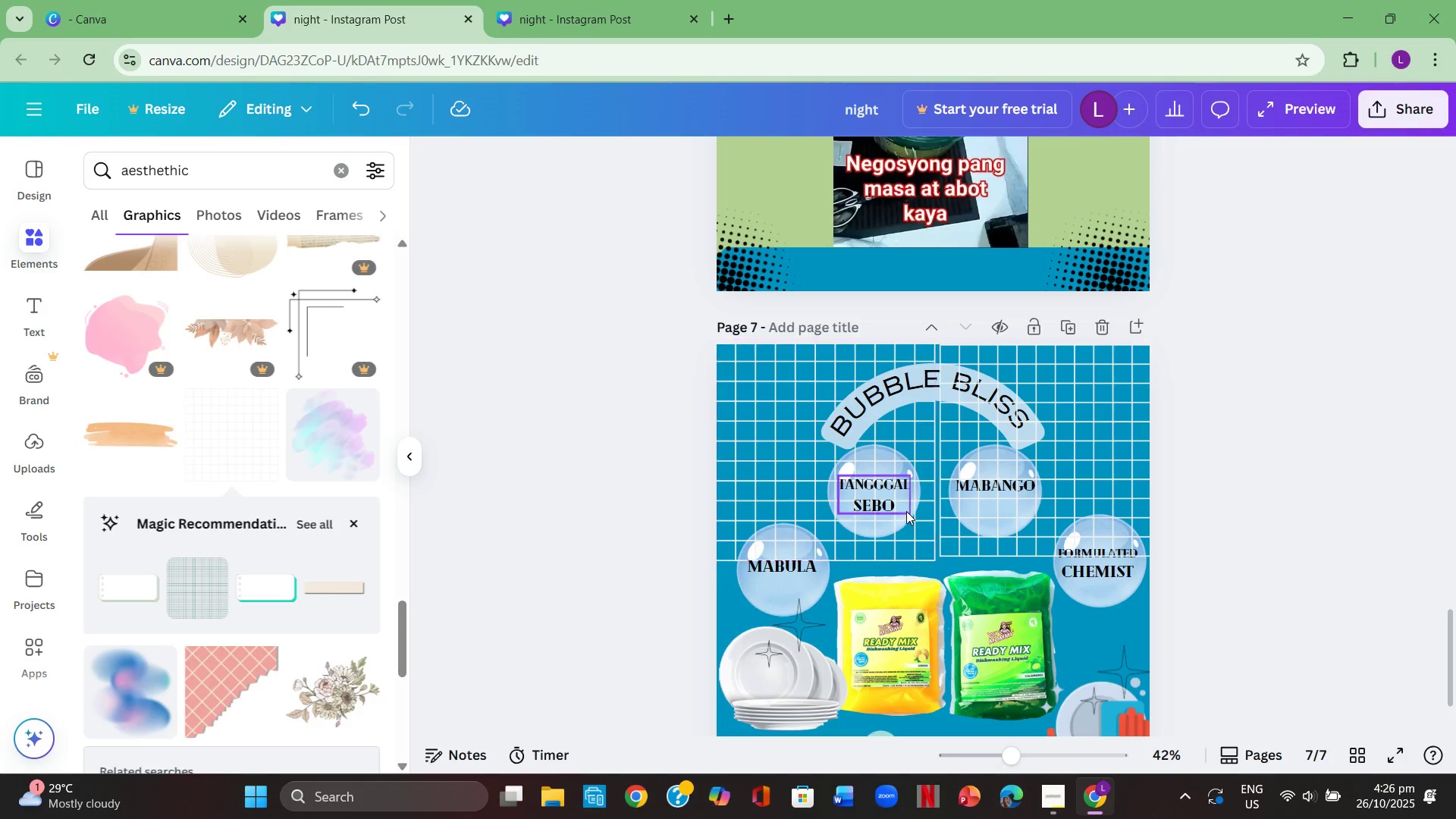 
left_click([906, 511])
 